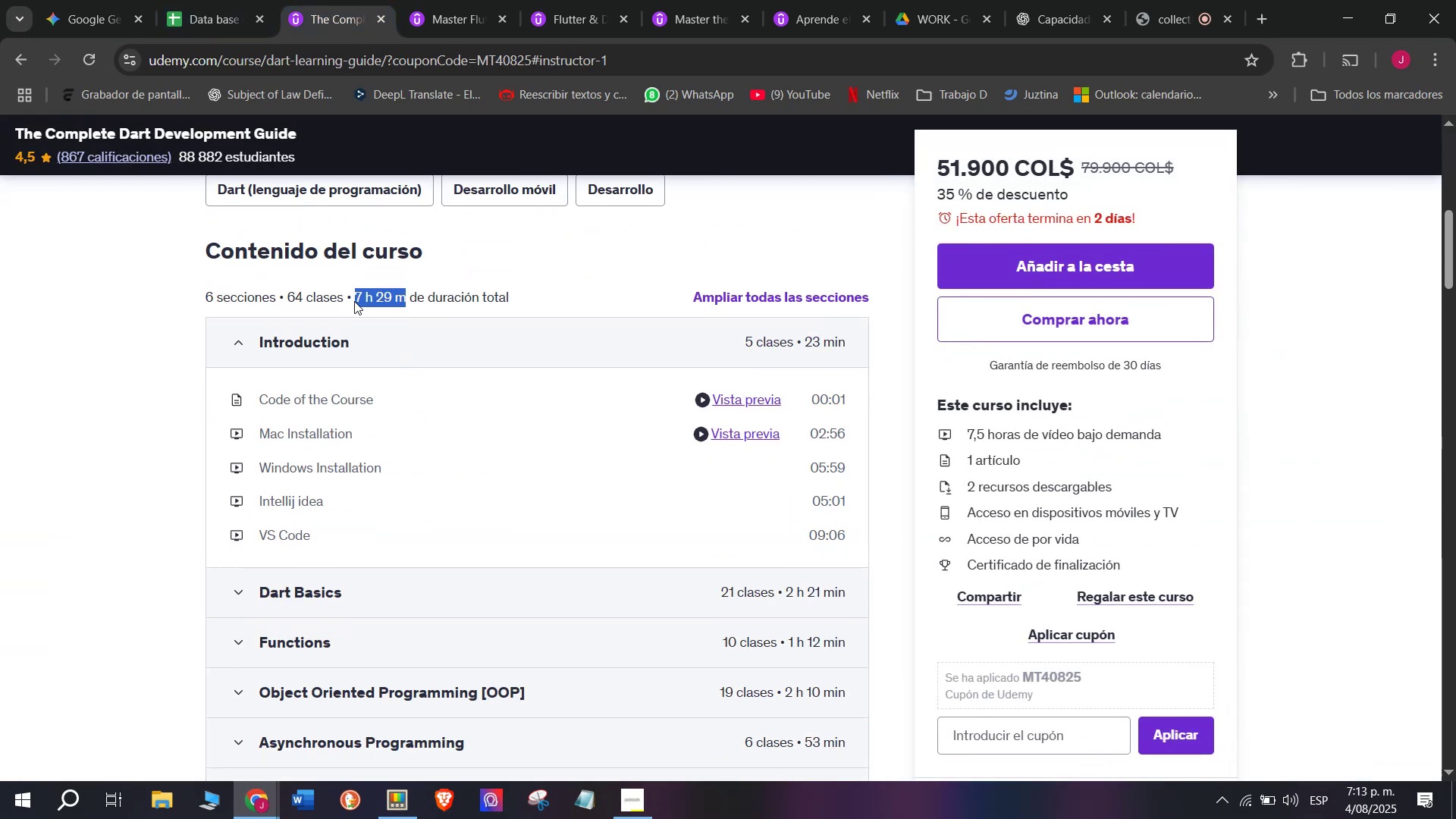 
key(Control+C)
 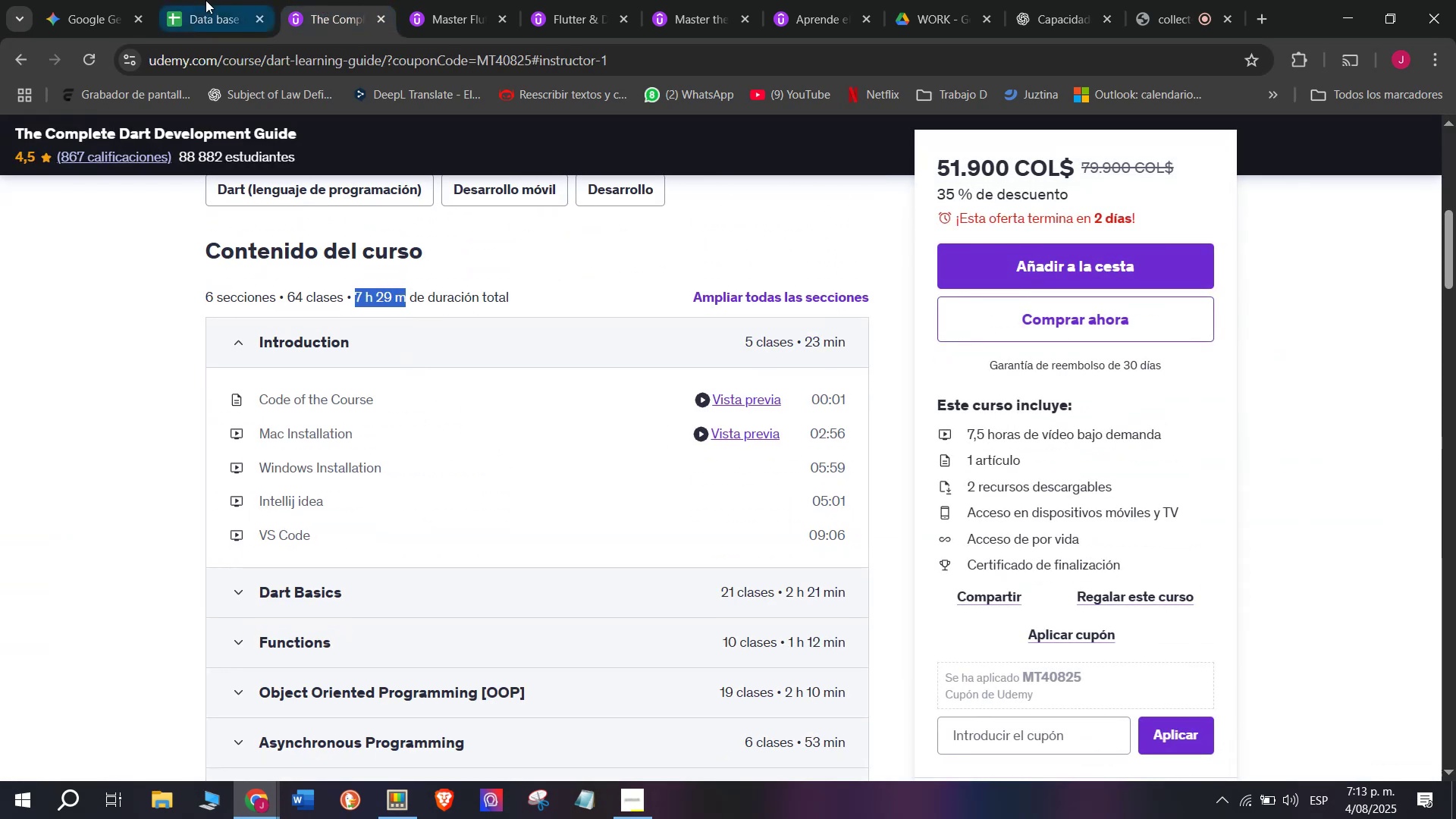 
left_click([206, 0])
 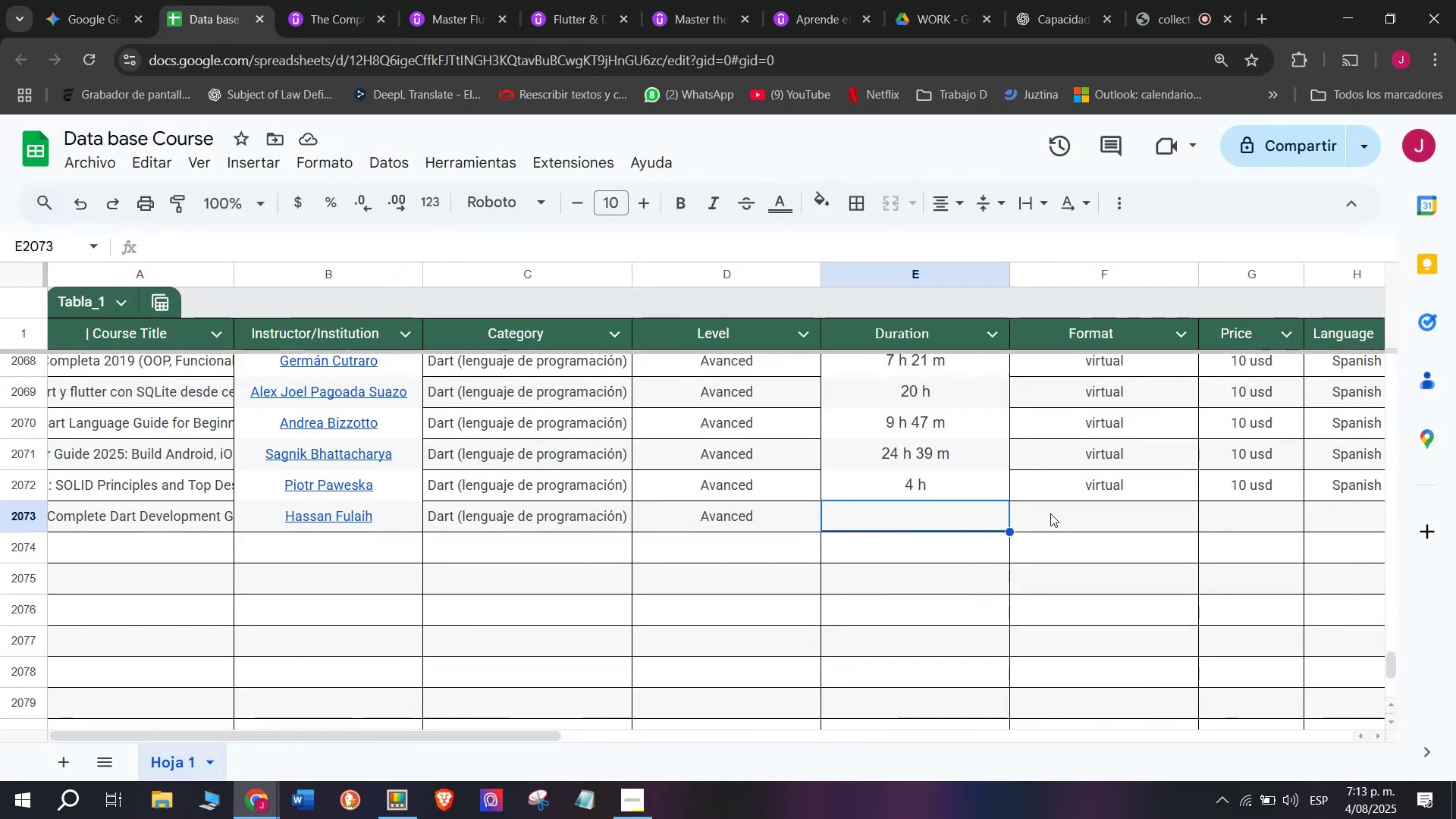 
key(Control+ControlLeft)
 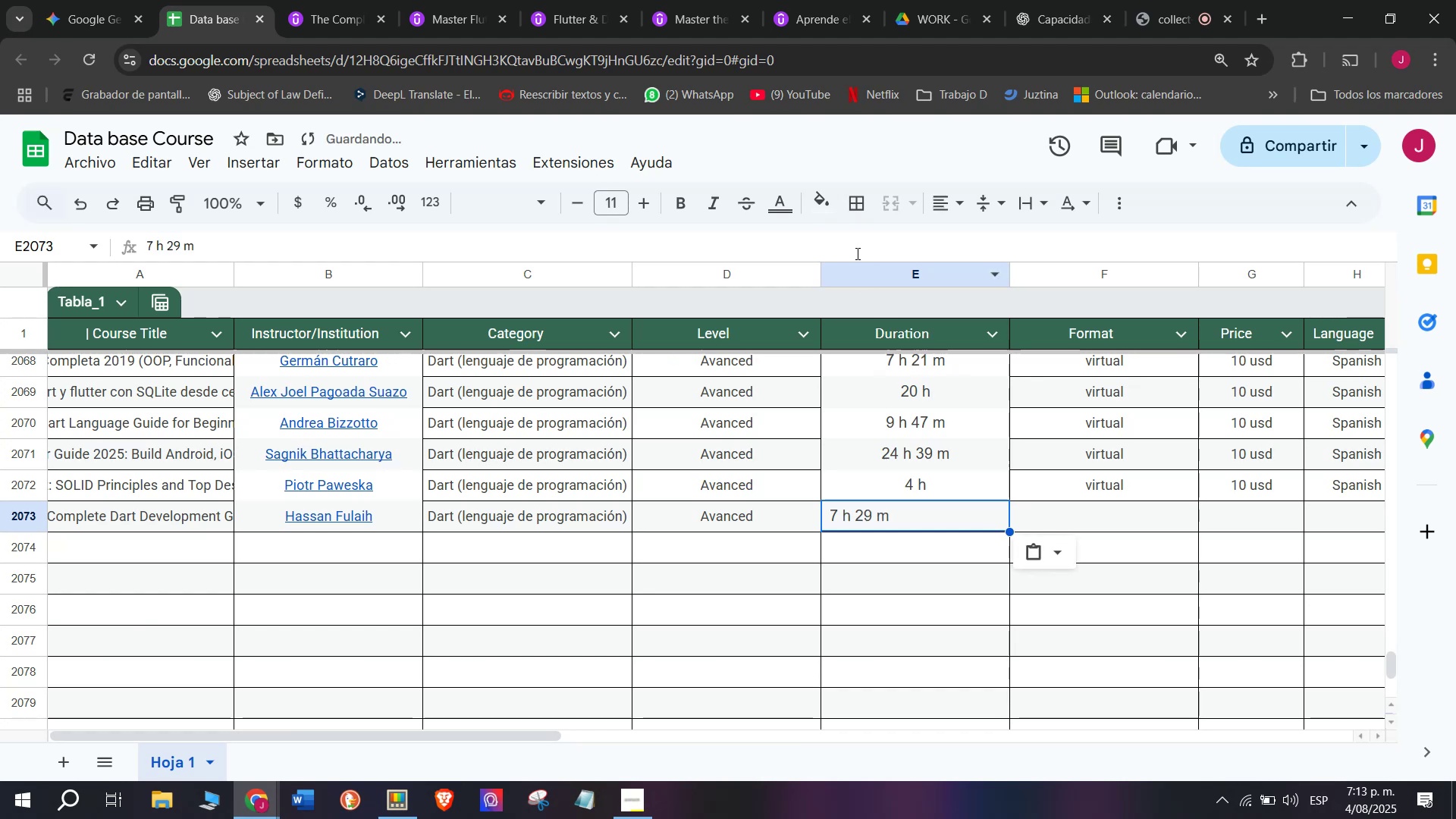 
key(Z)
 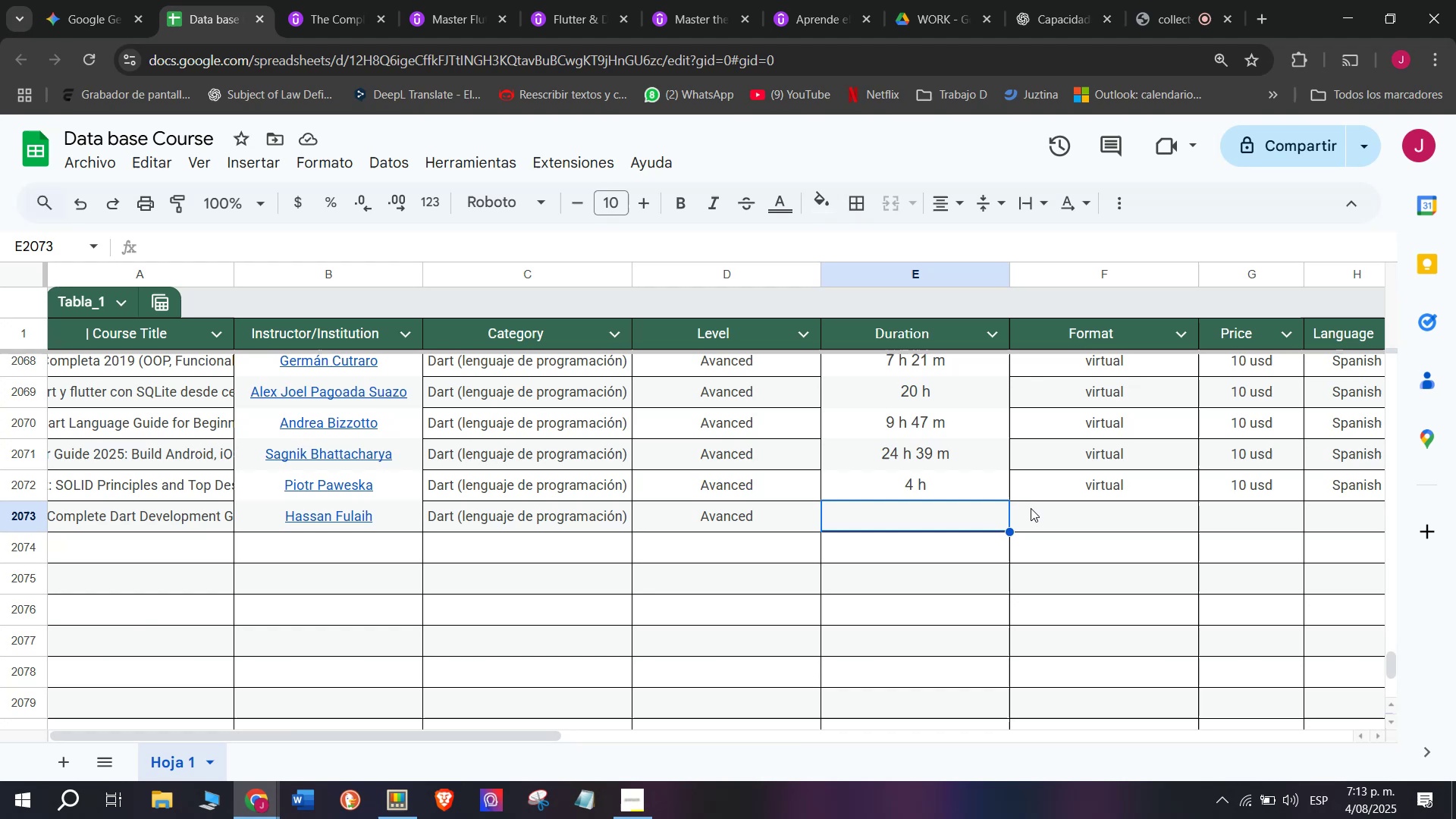 
key(Control+V)
 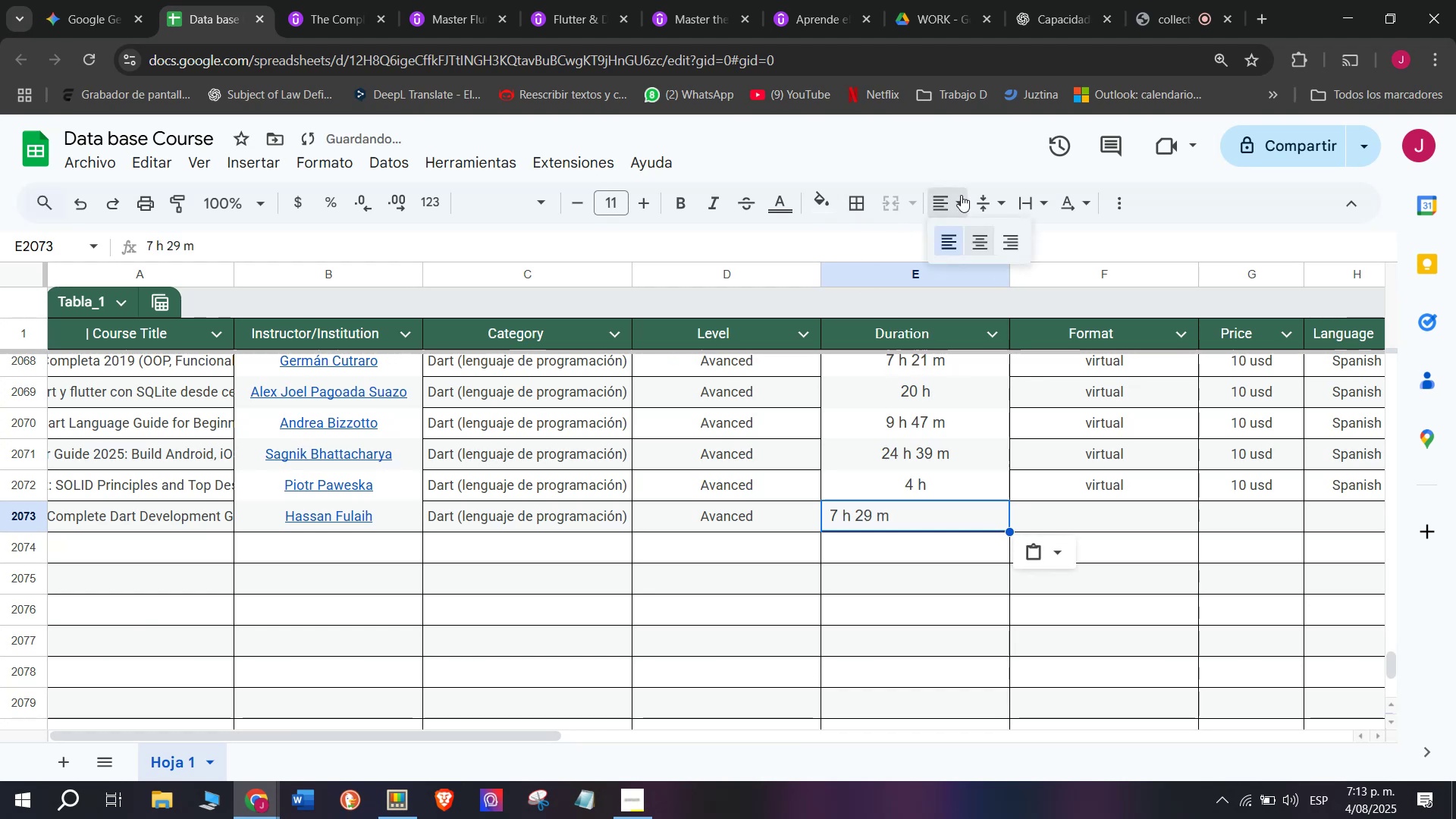 
double_click([990, 243])
 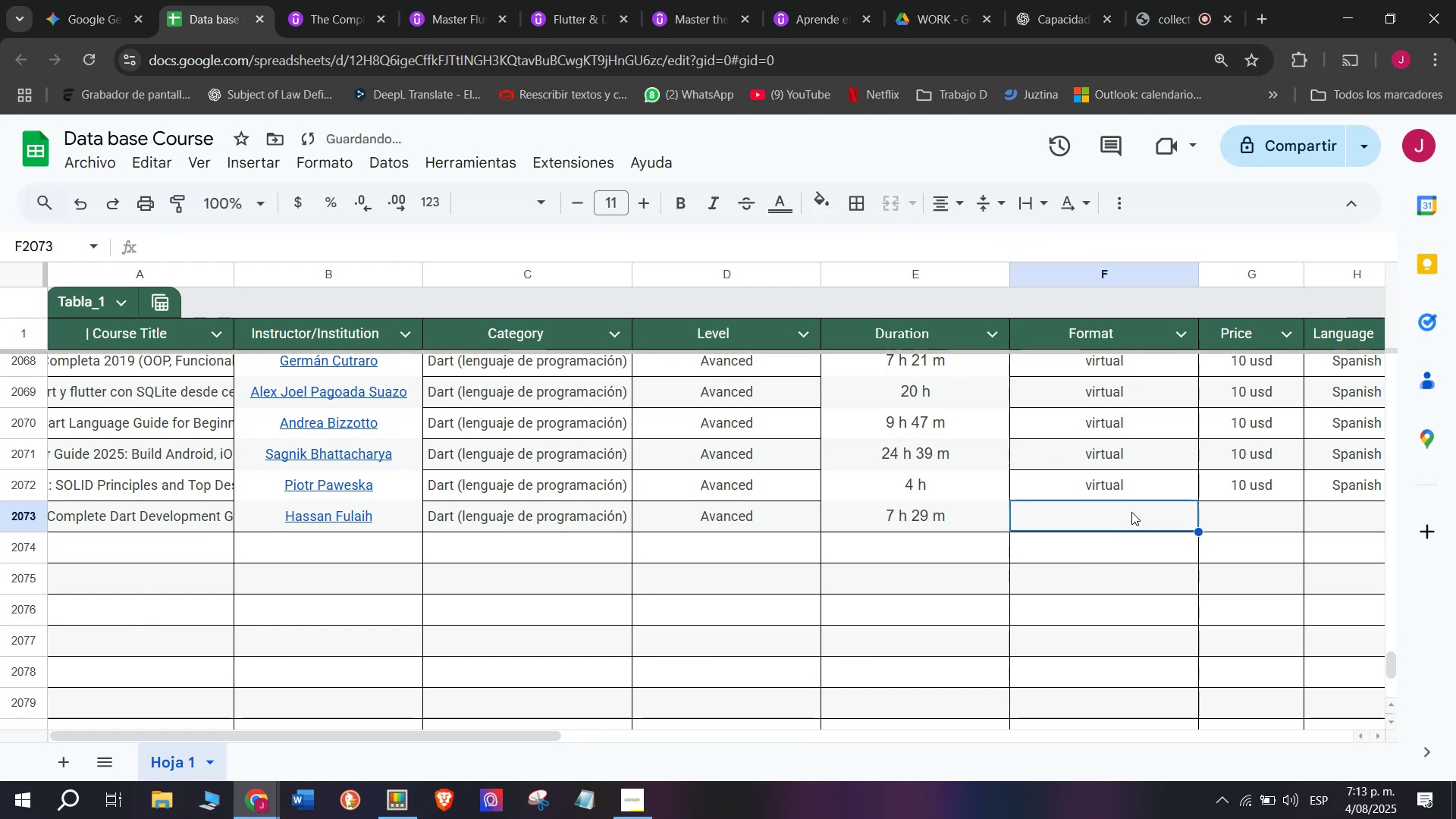 
double_click([1131, 489])
 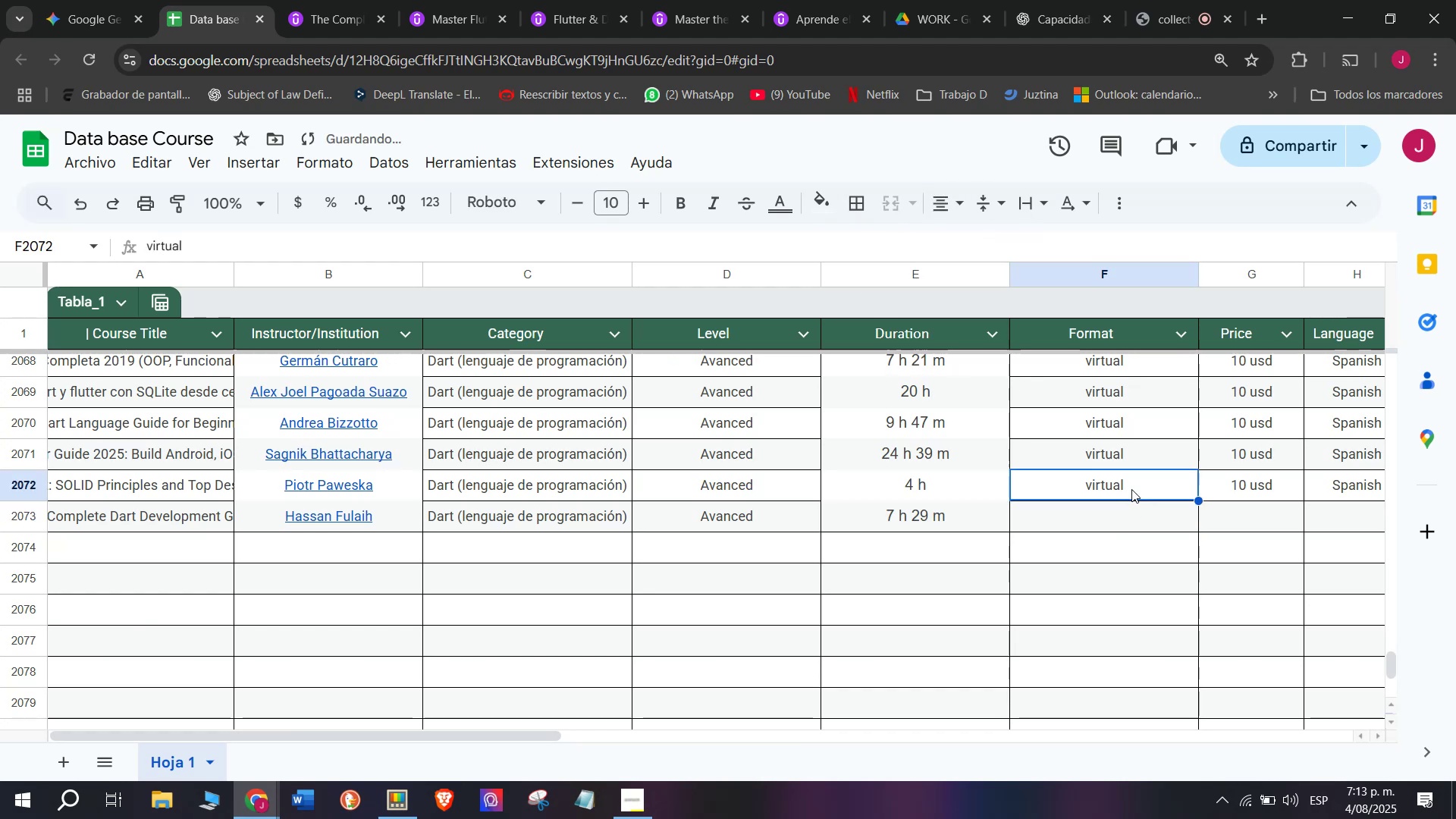 
key(Control+ControlLeft)
 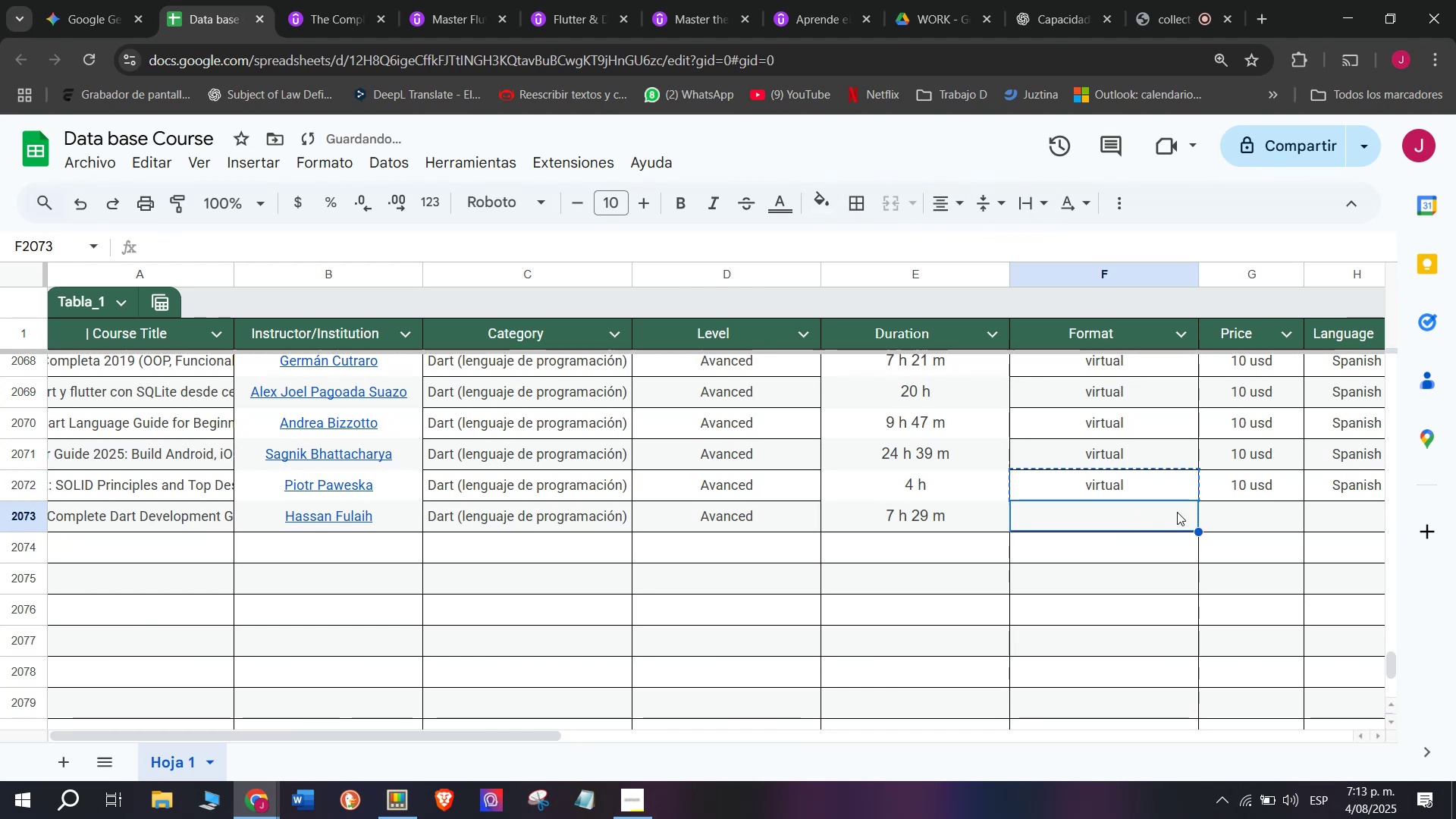 
key(Break)
 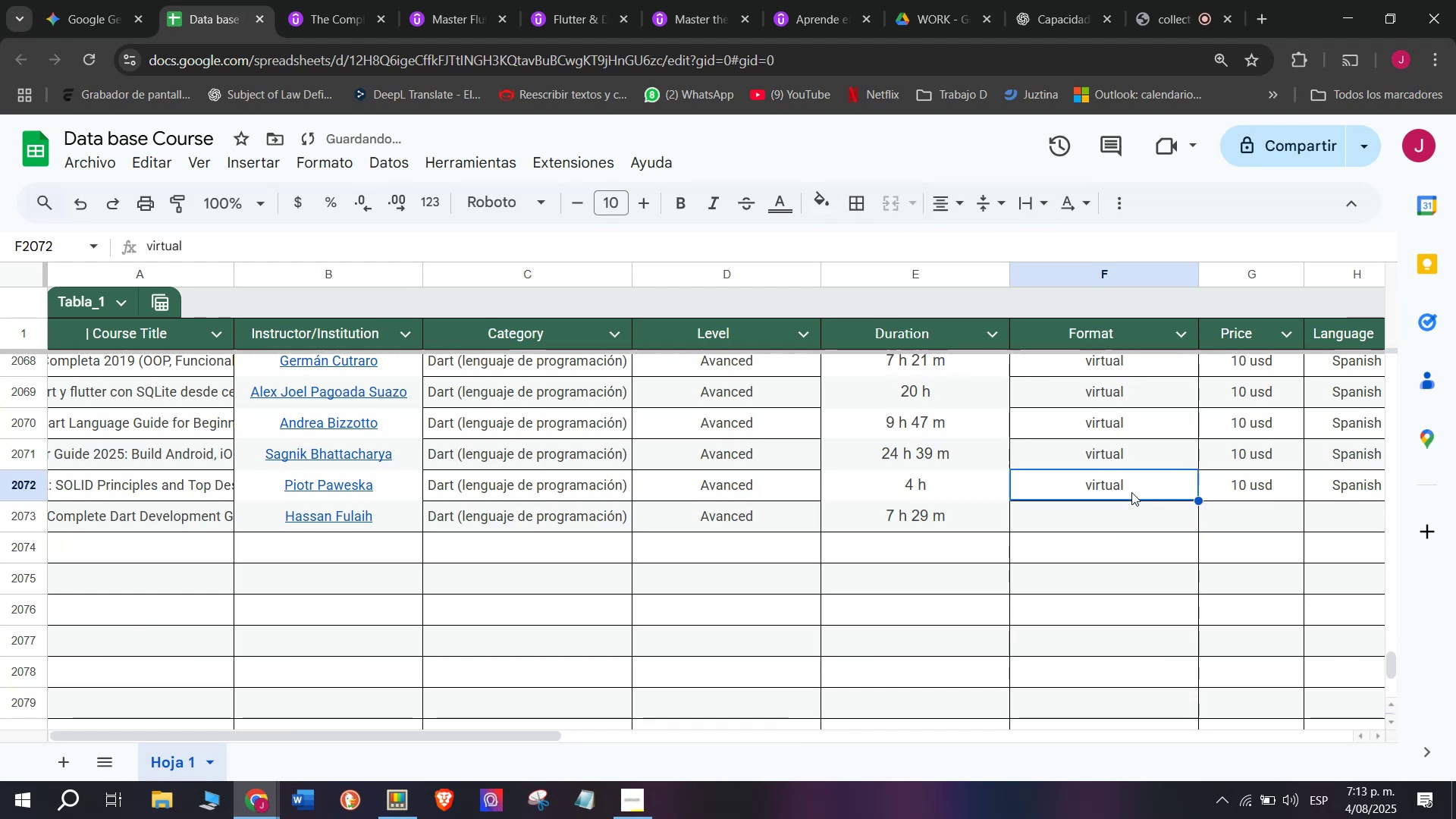 
key(Control+C)
 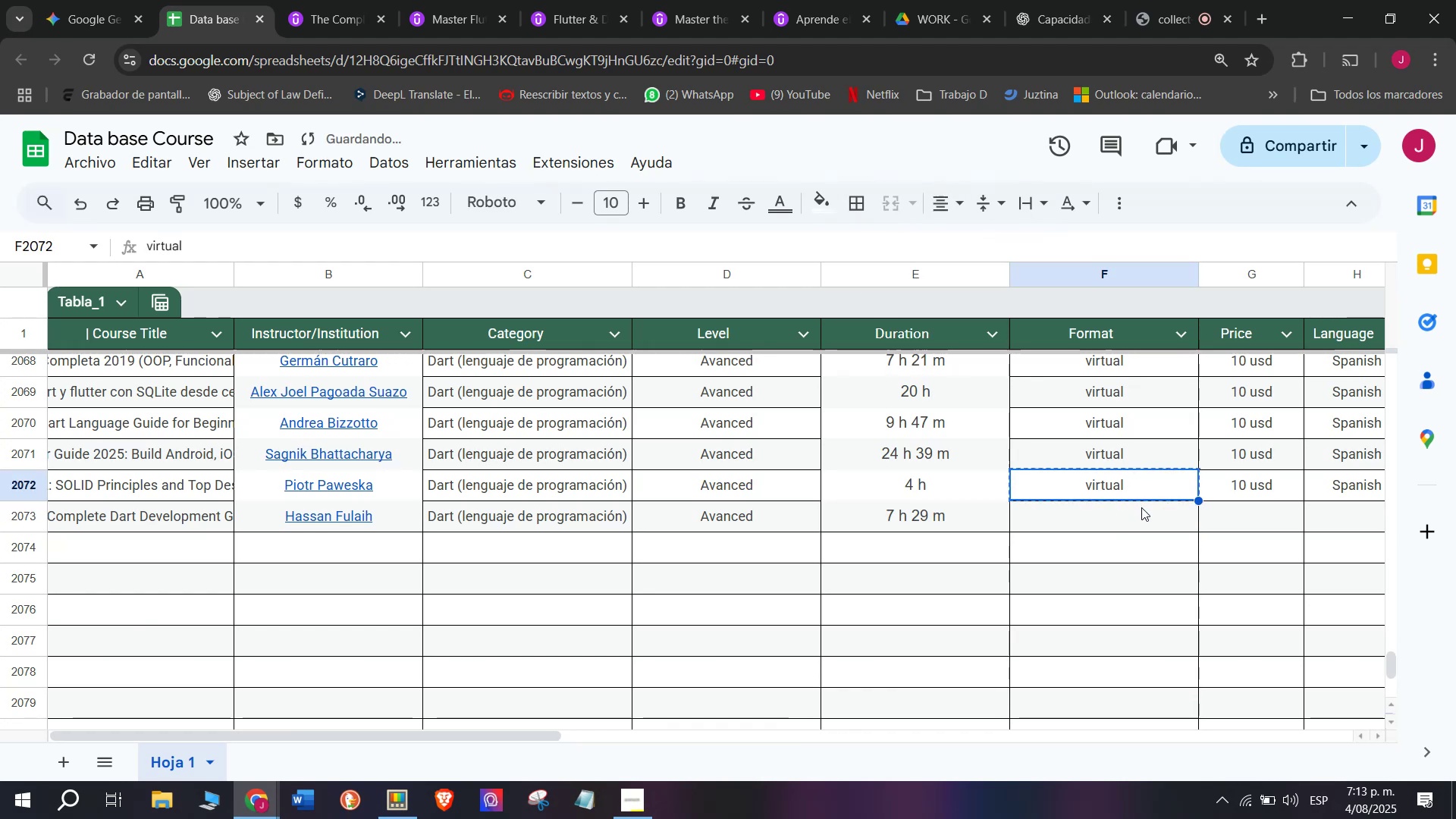 
triple_click([1141, 507])
 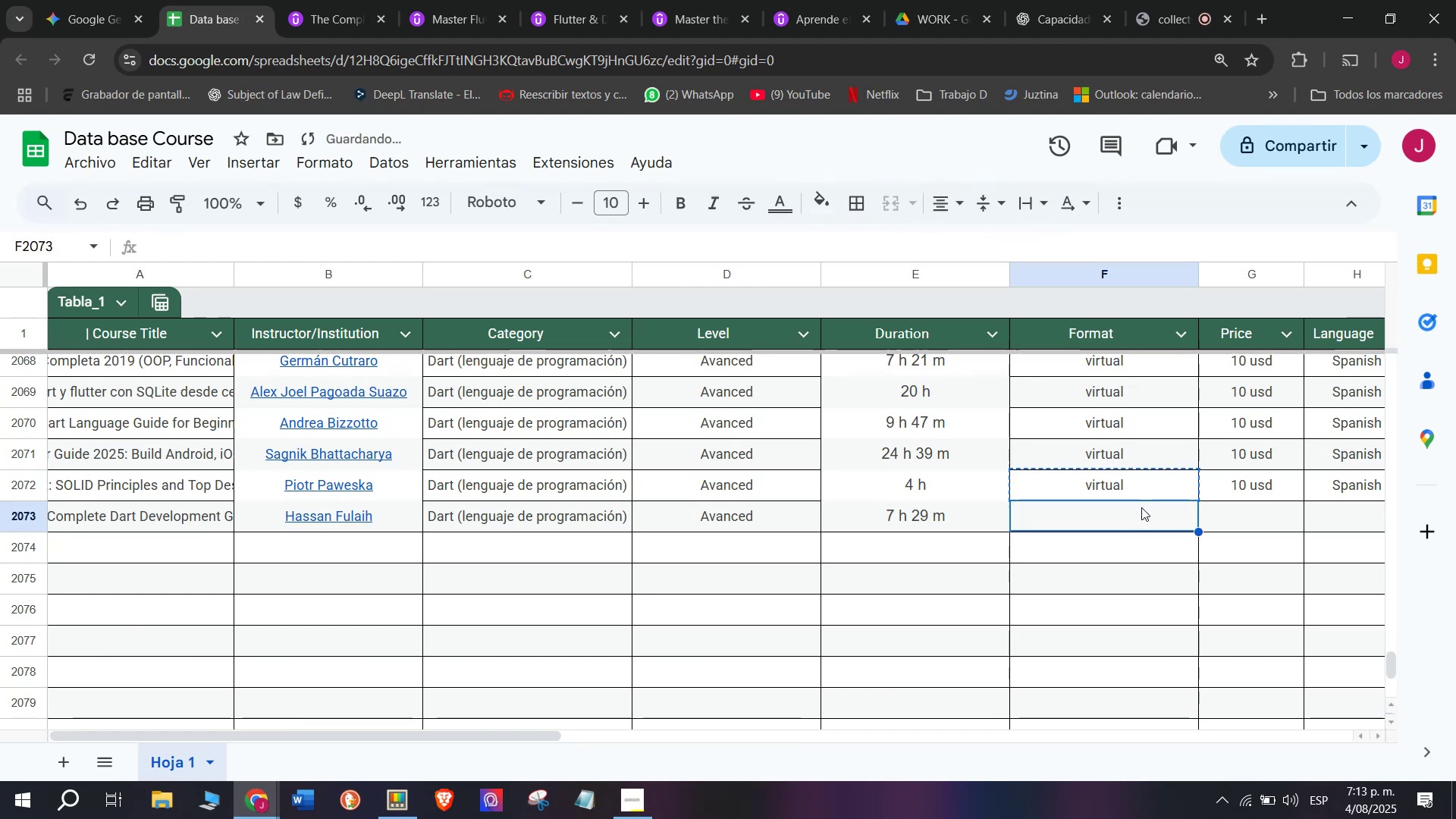 
key(Z)
 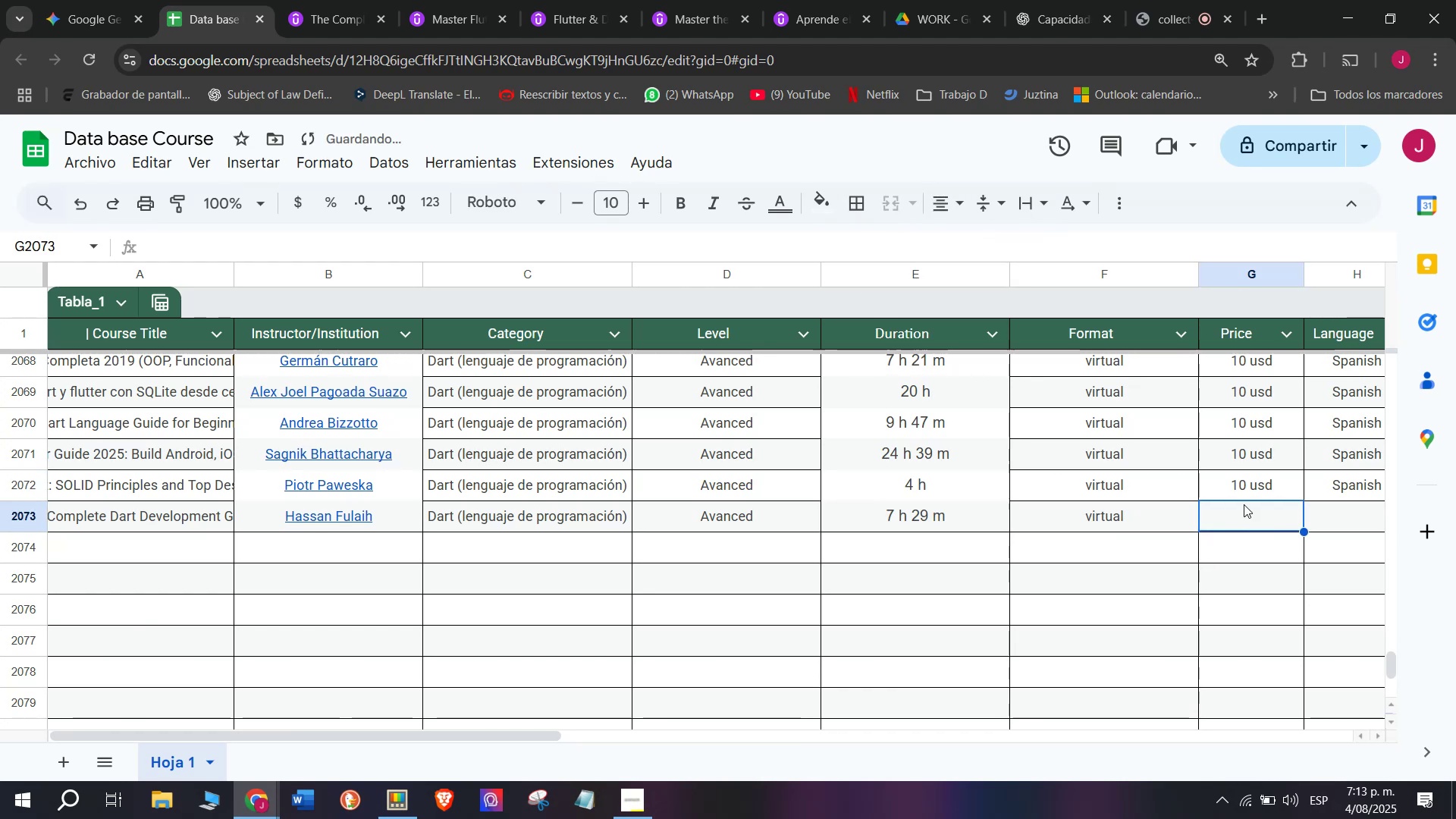 
key(Control+ControlLeft)
 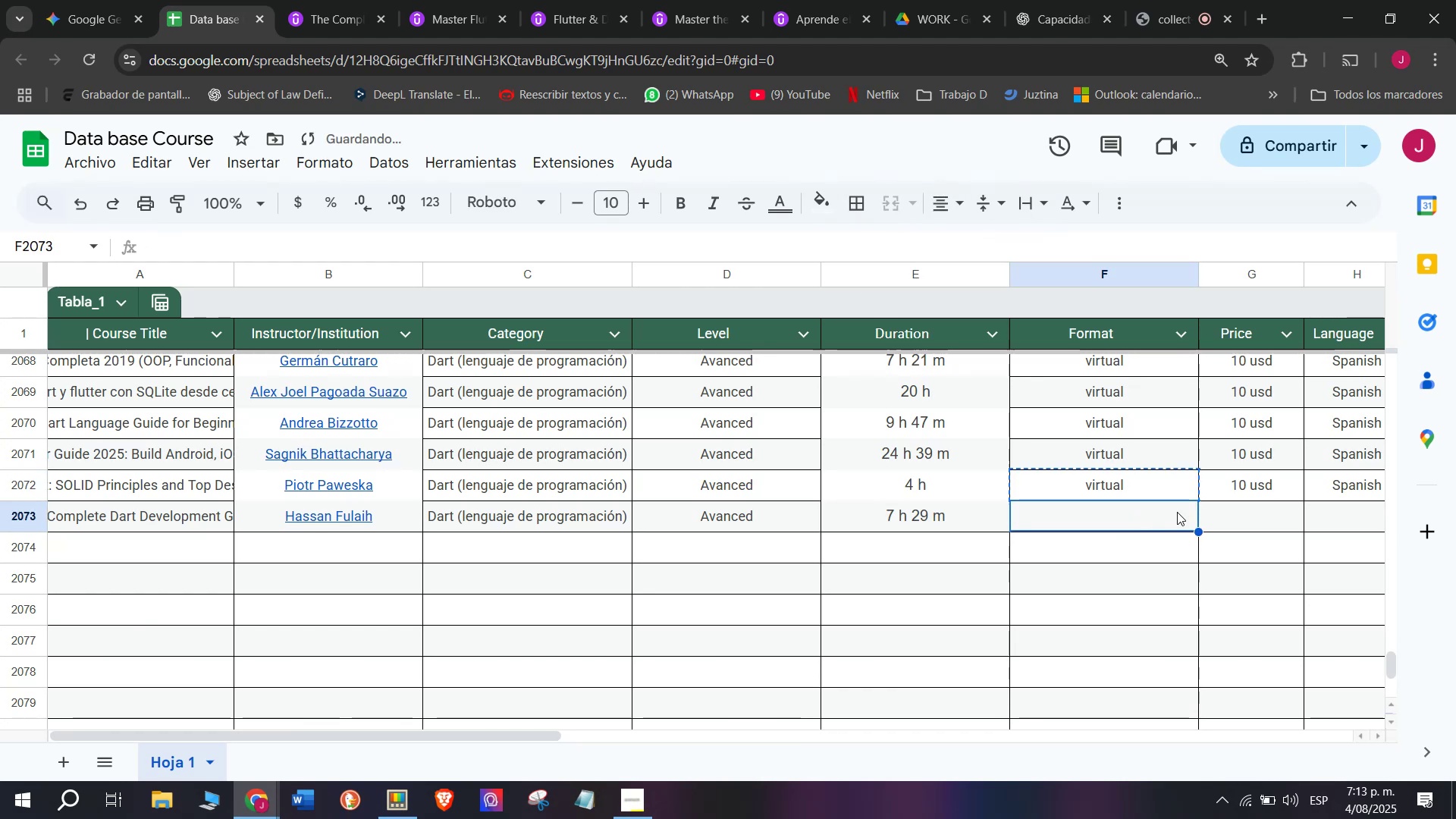 
key(Control+V)
 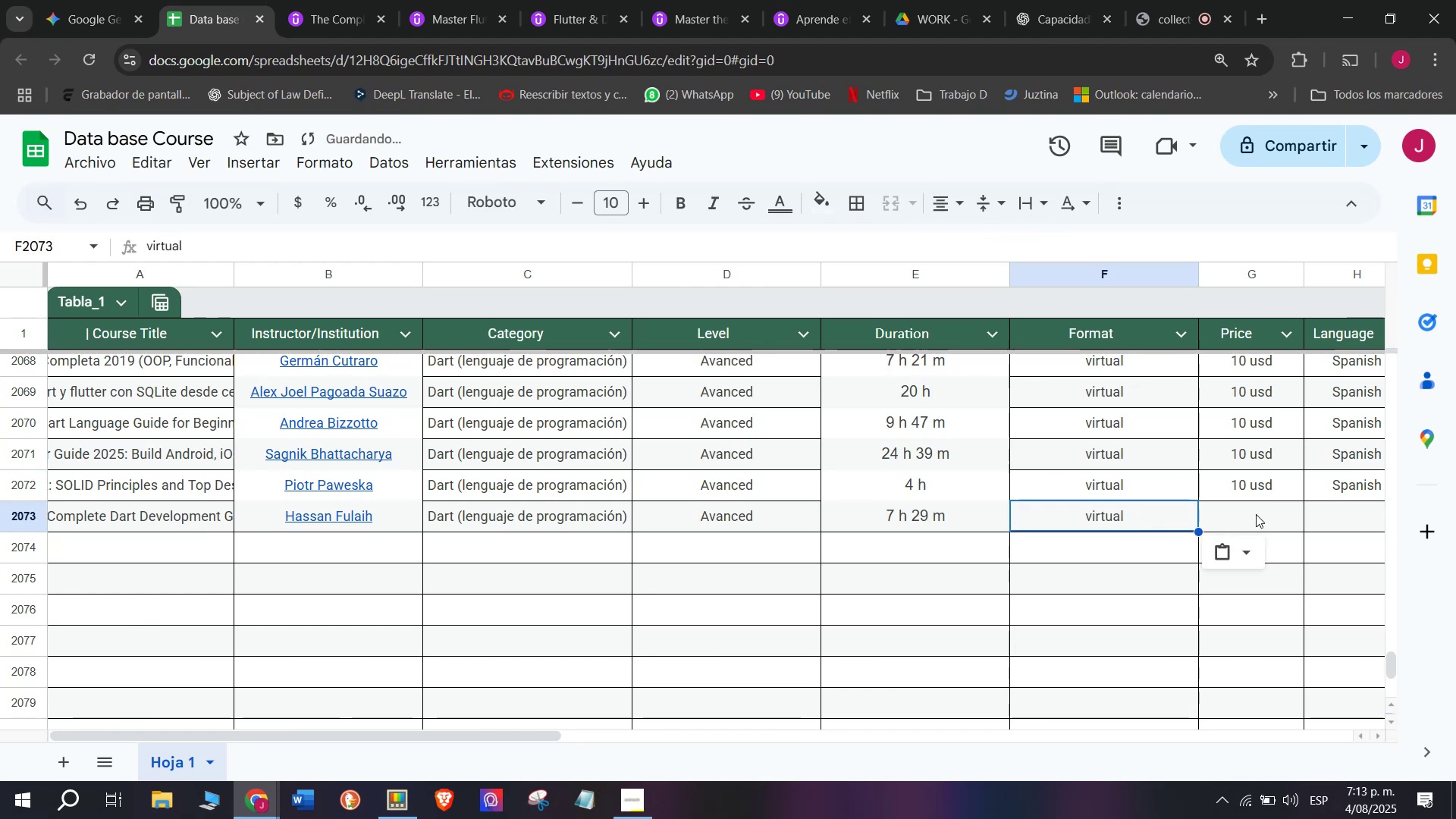 
triple_click([1256, 514])
 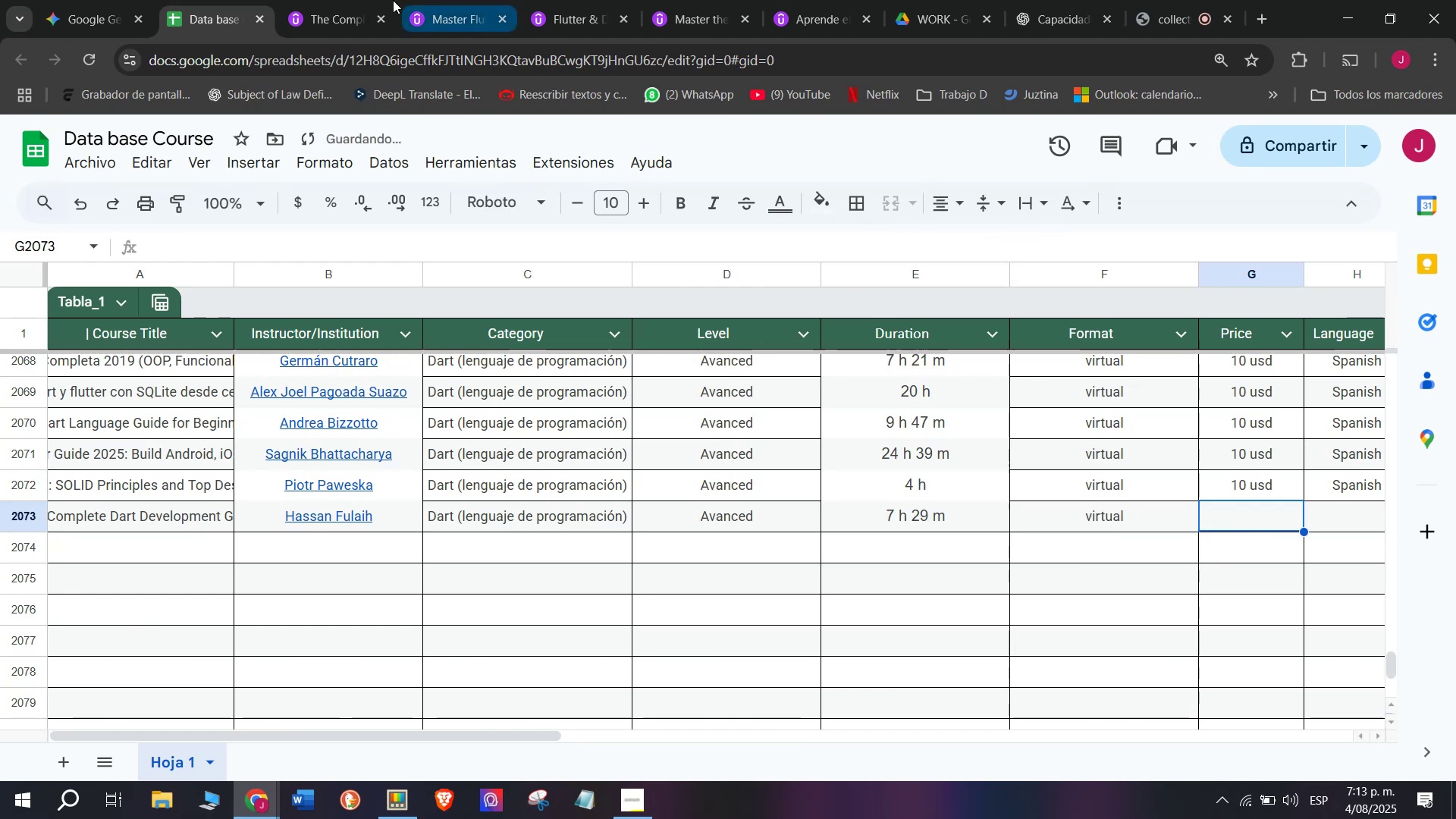 
left_click([350, 0])
 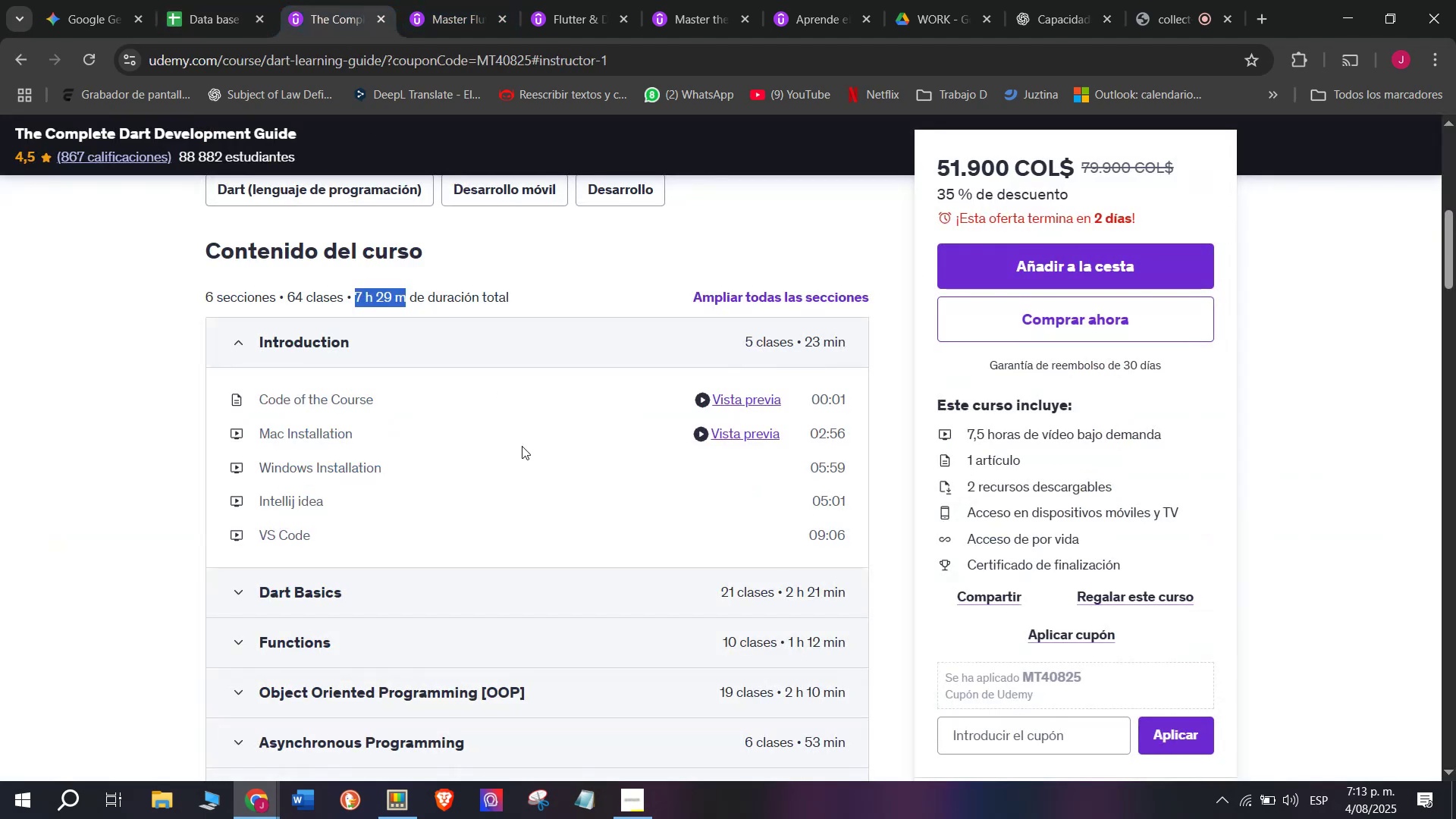 
scroll: coordinate [493, 452], scroll_direction: up, amount: 5.0
 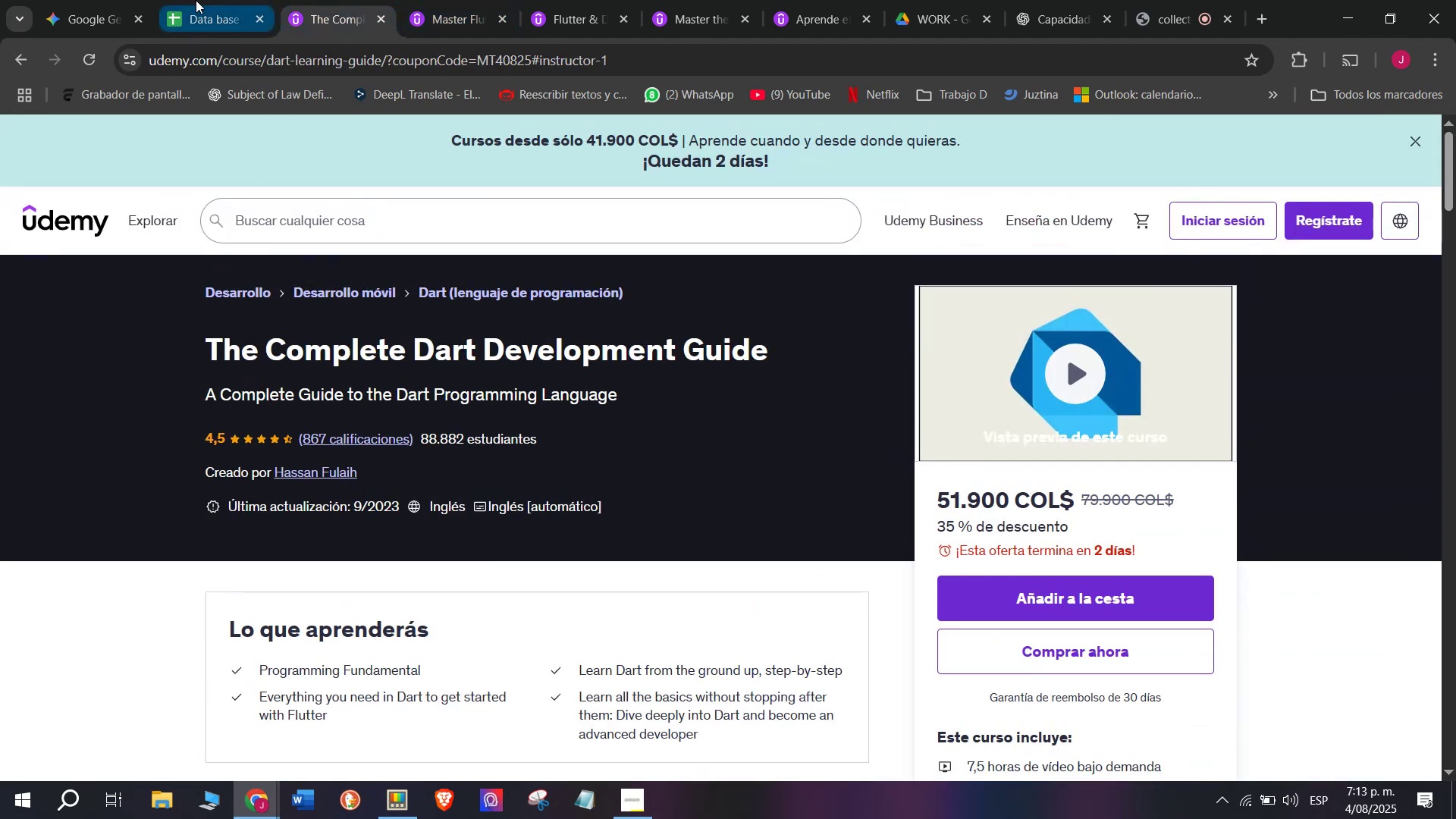 
left_click([196, 0])
 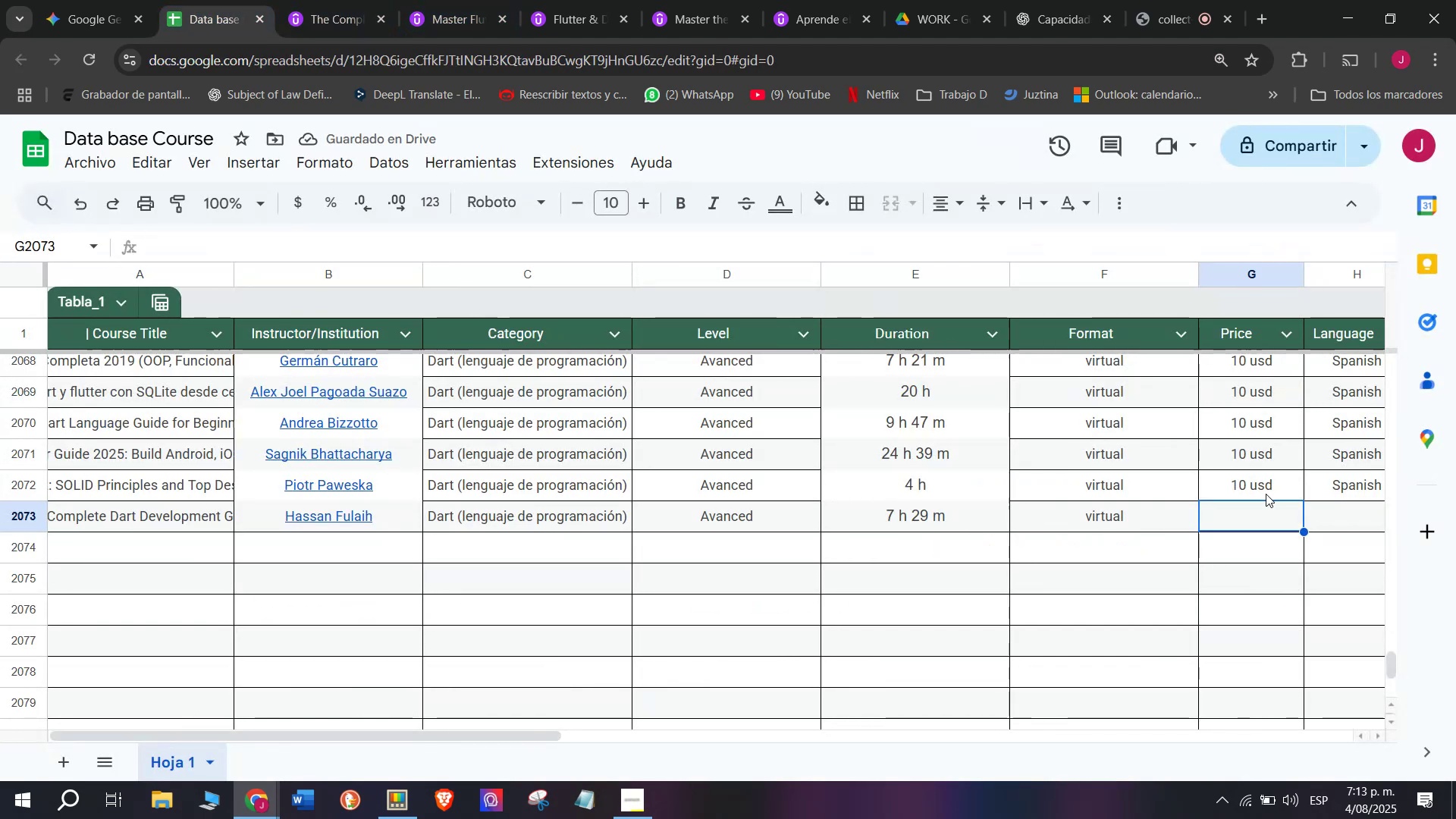 
left_click([1274, 486])
 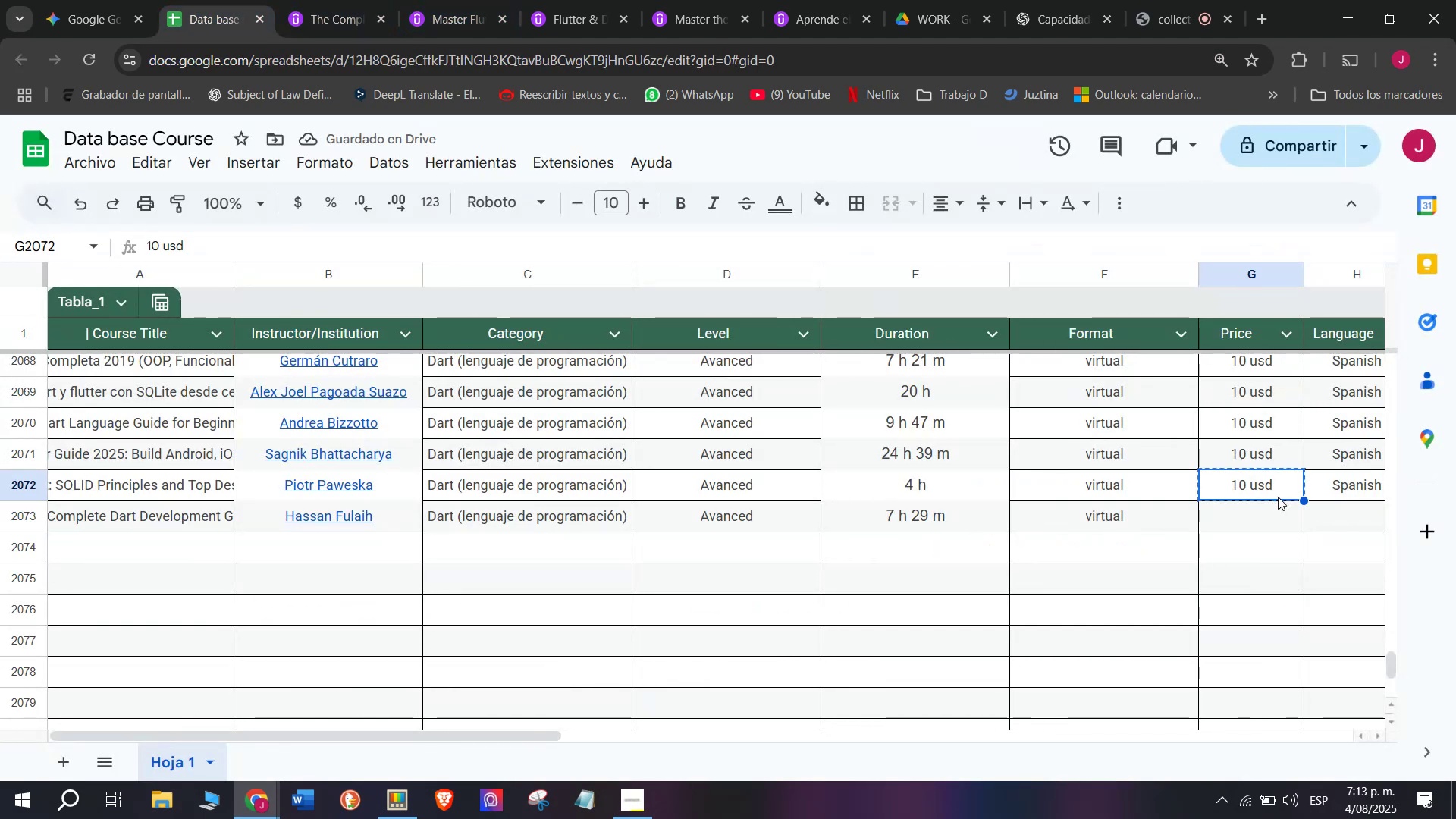 
key(Control+ControlLeft)
 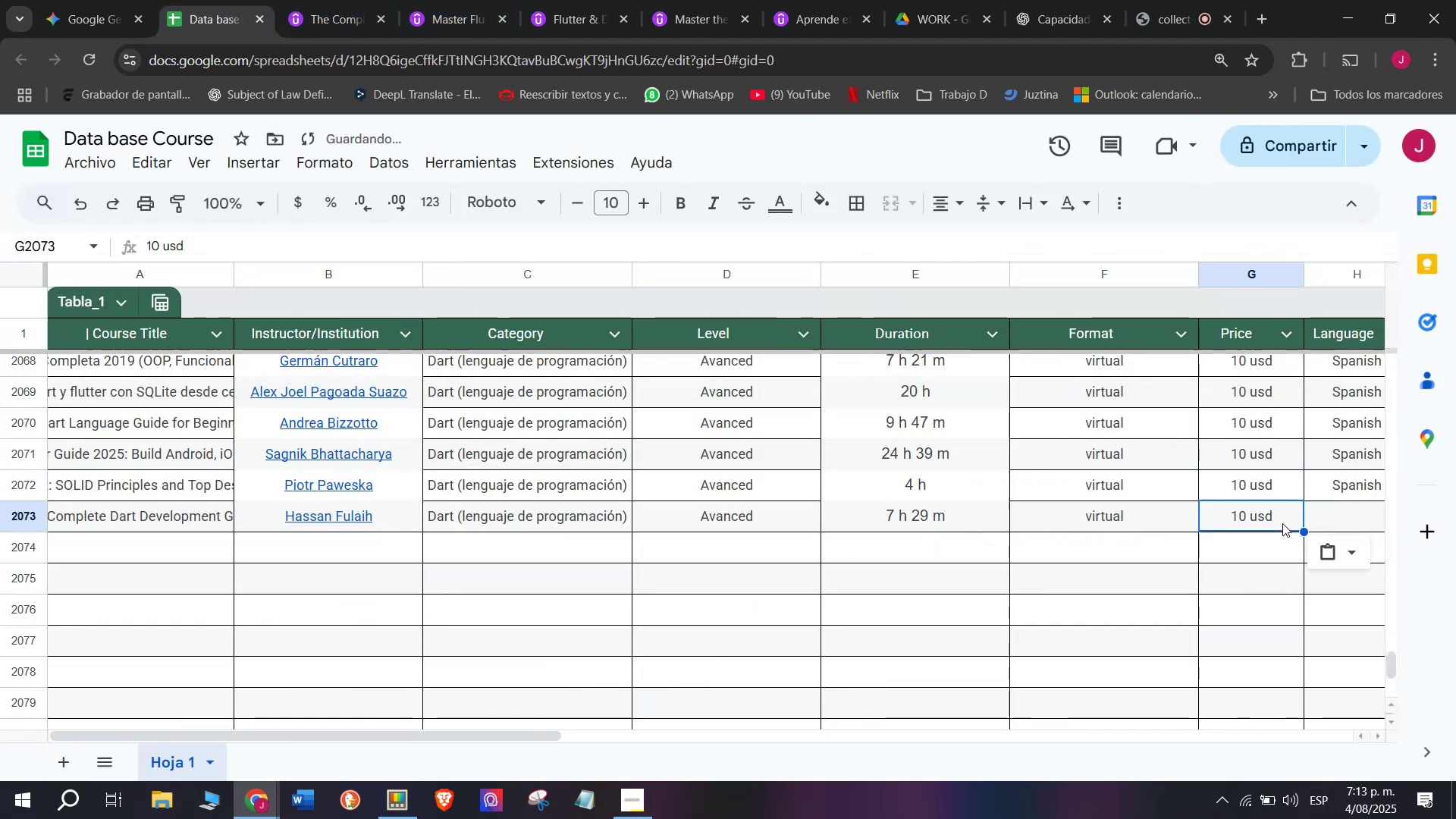 
key(Break)
 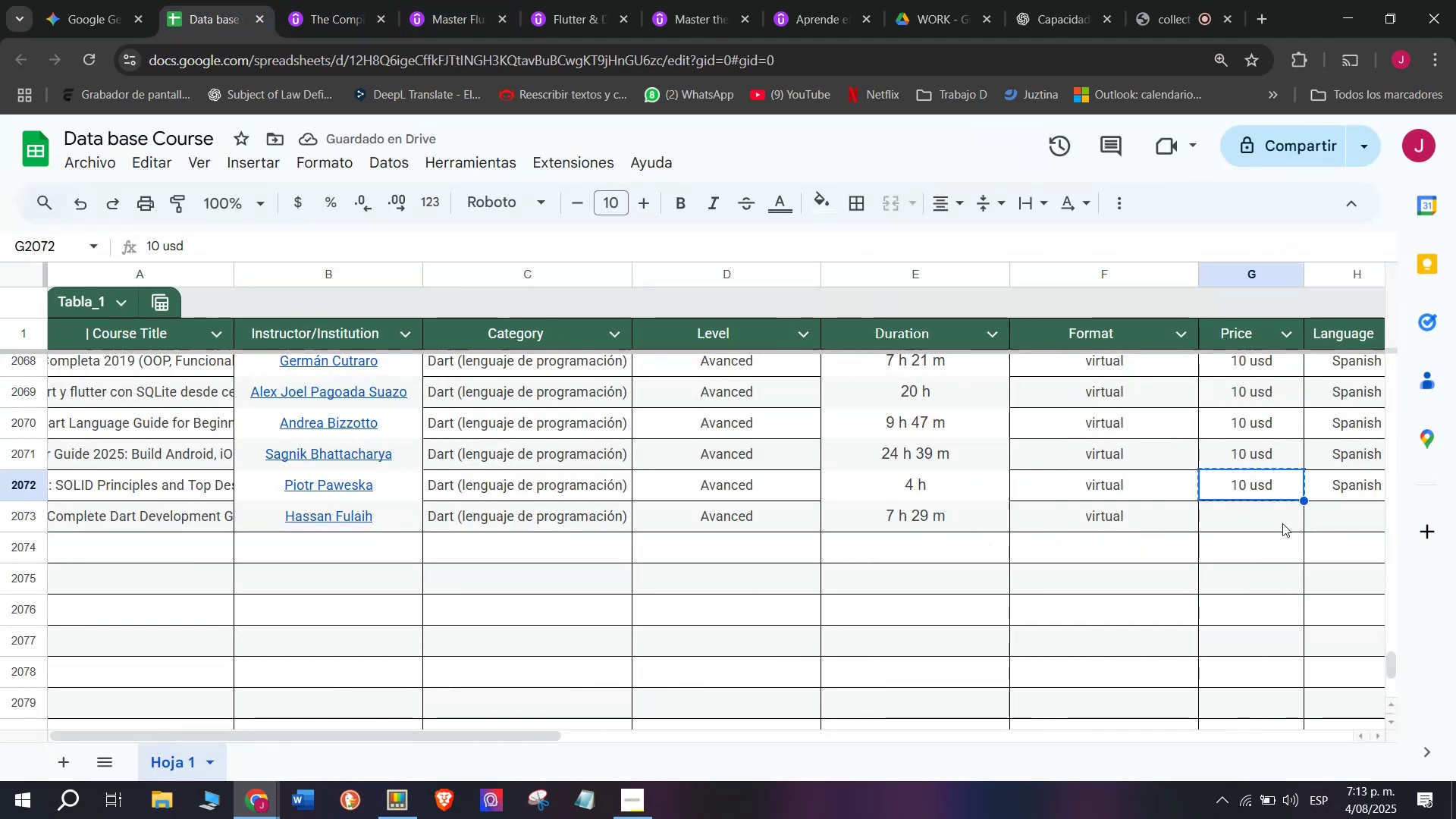 
key(Control+C)
 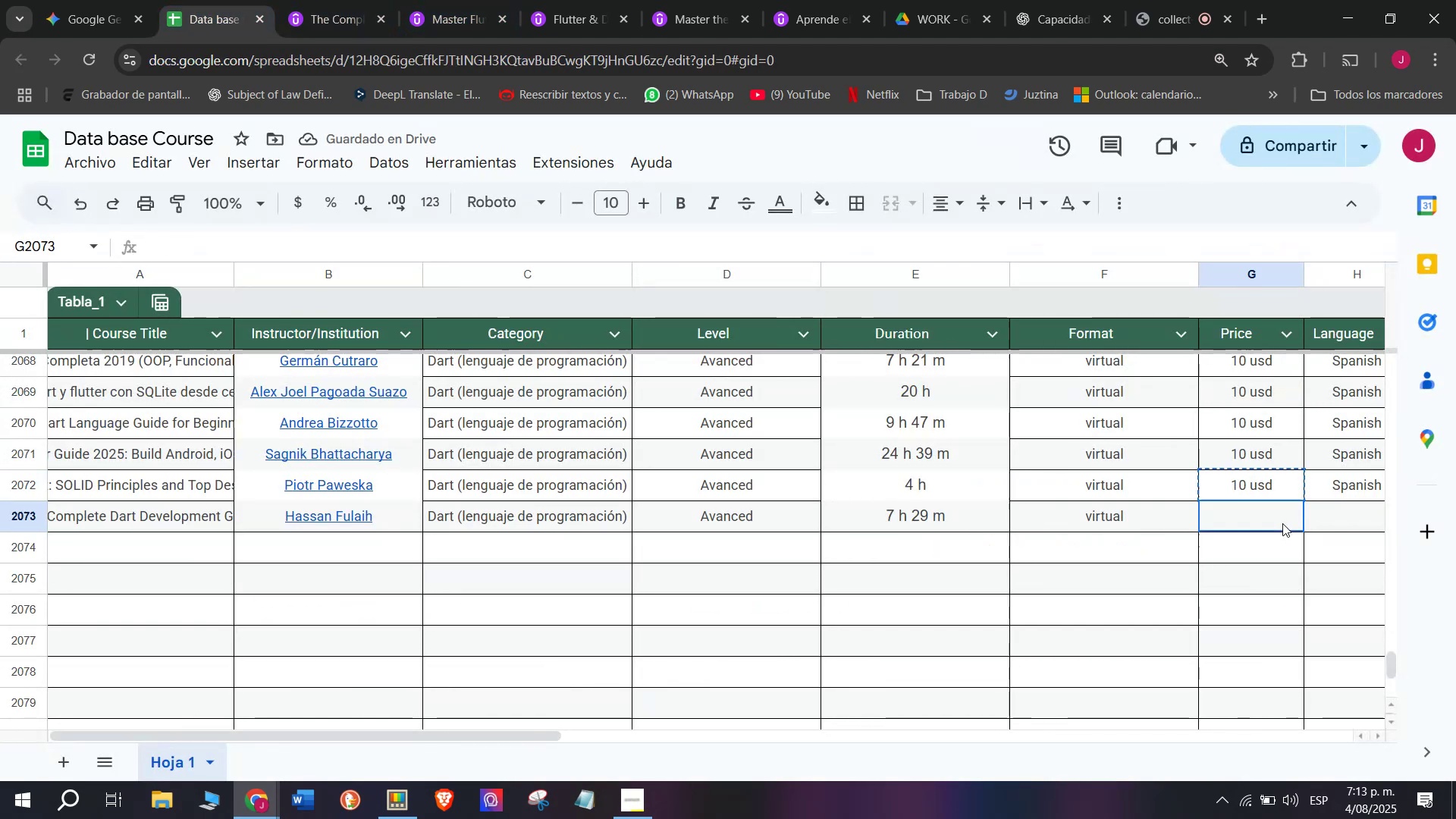 
key(Control+ControlLeft)
 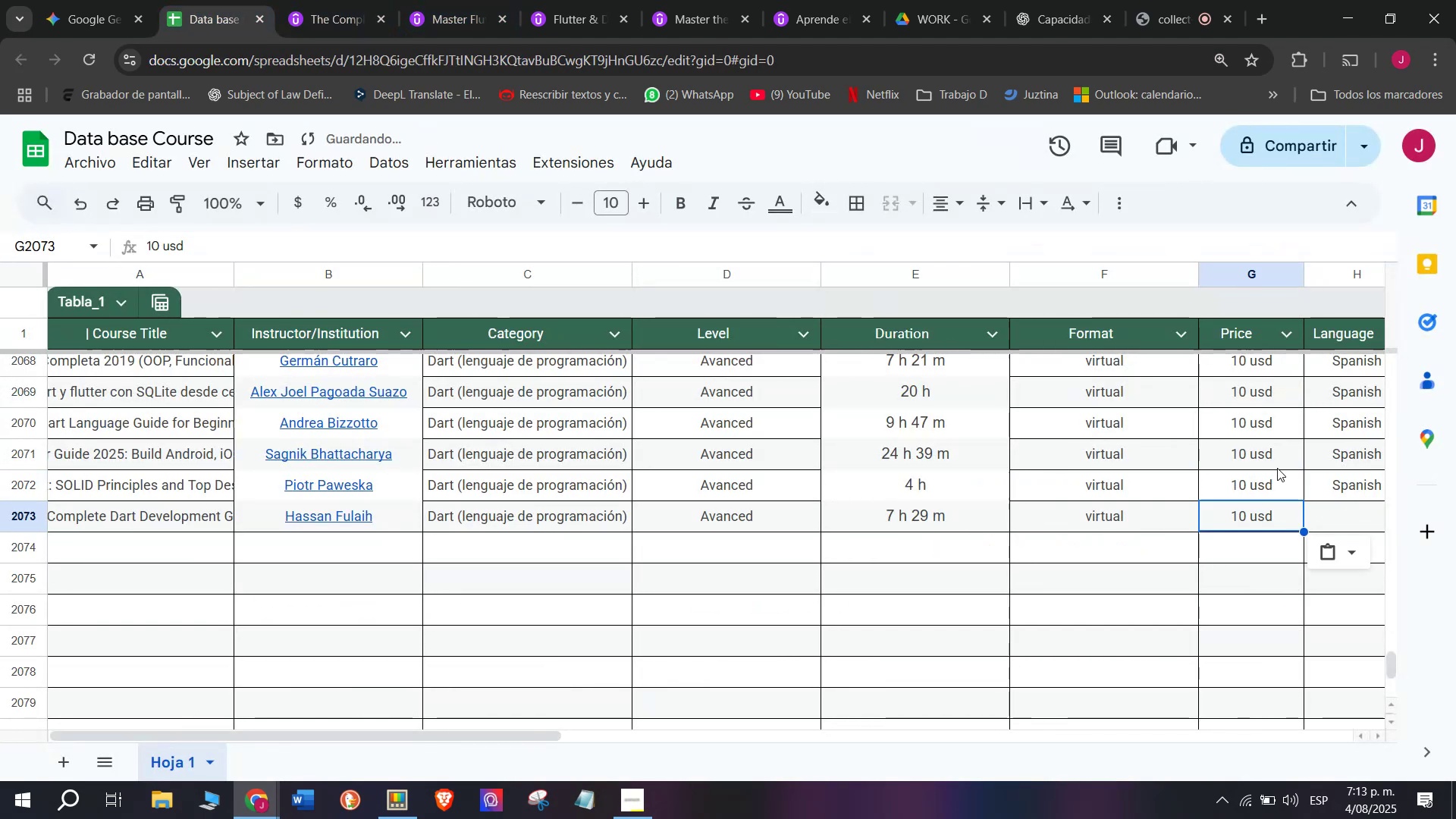 
key(Z)
 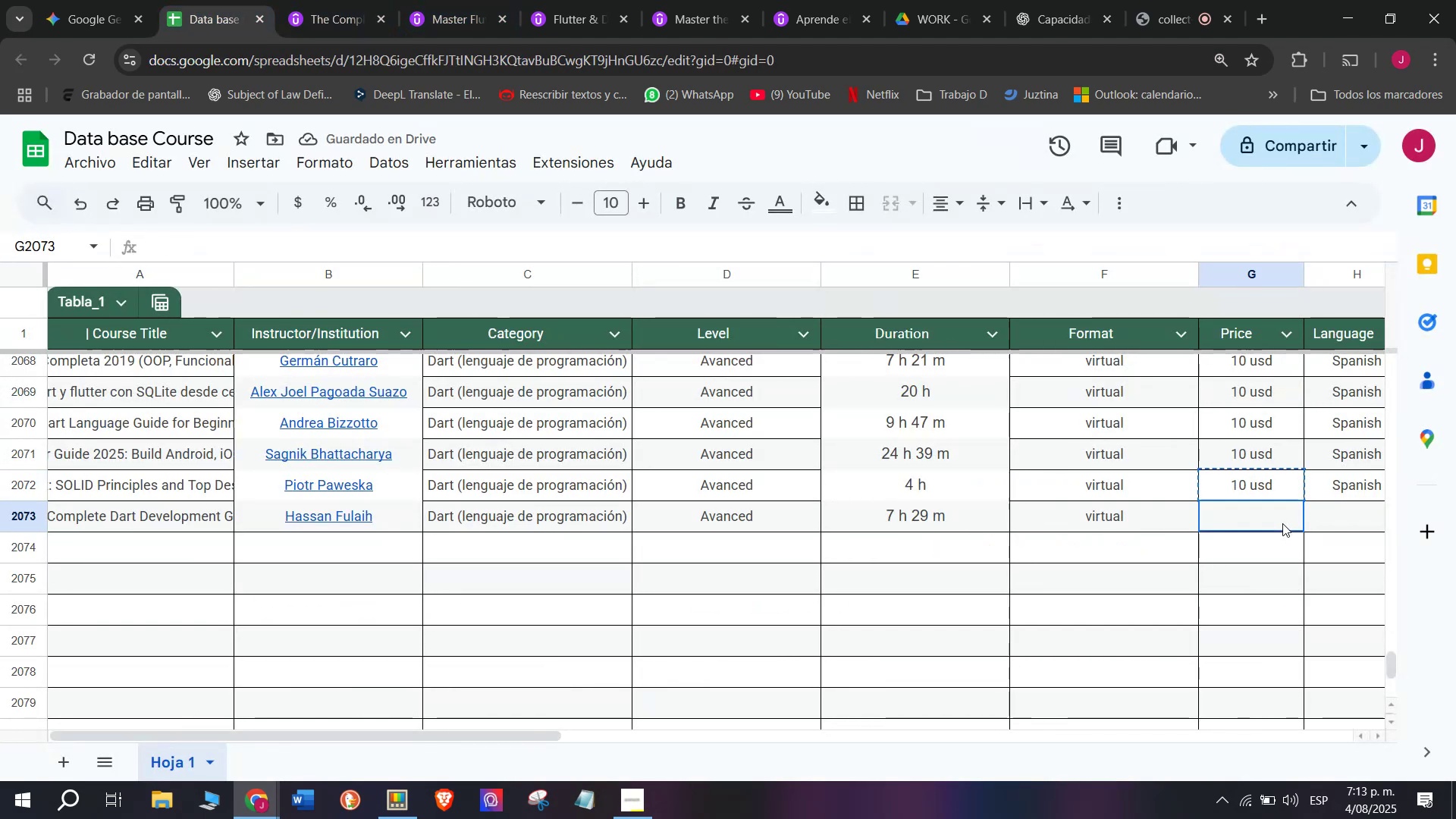 
key(Control+V)
 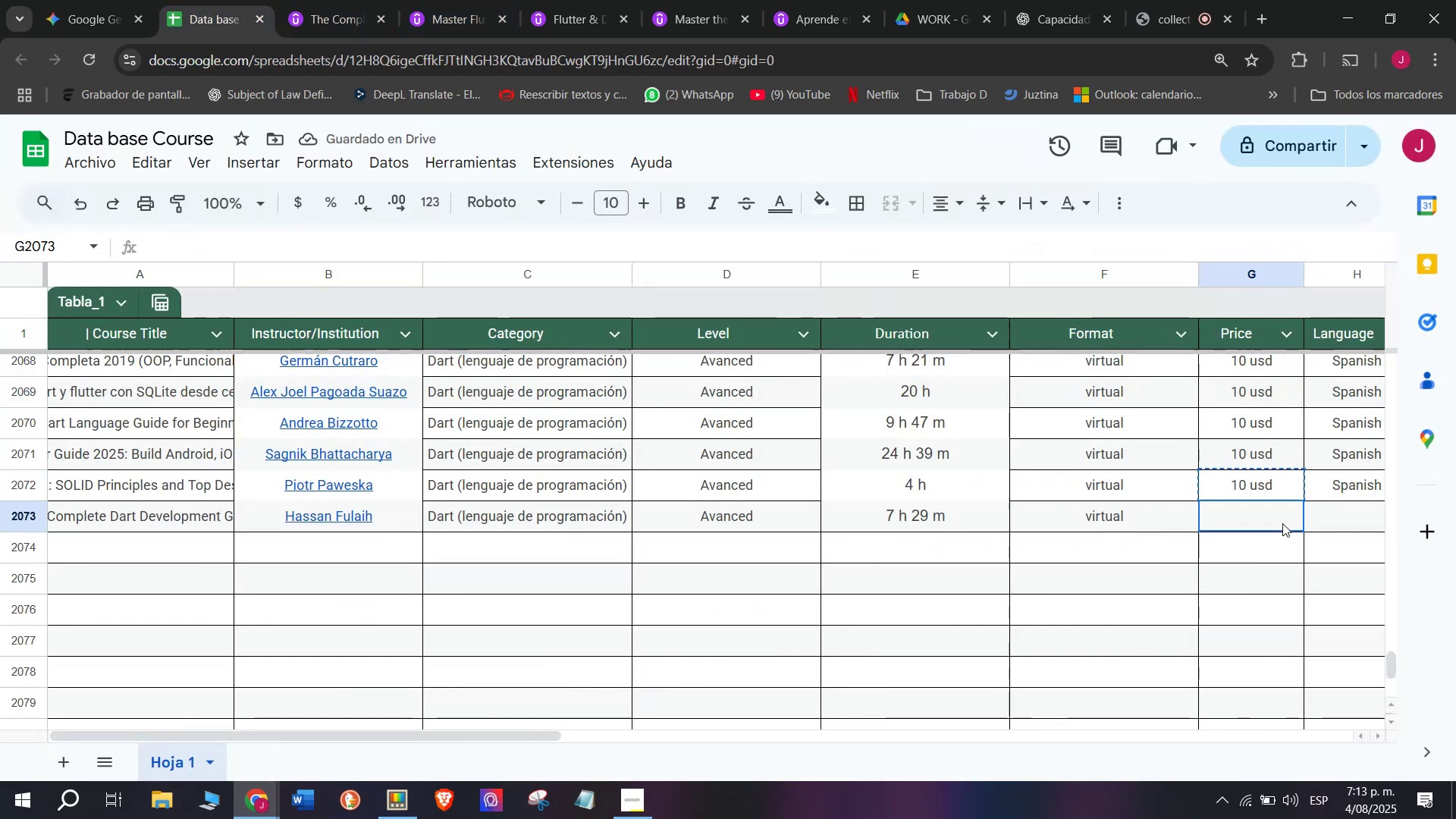 
double_click([1282, 523])
 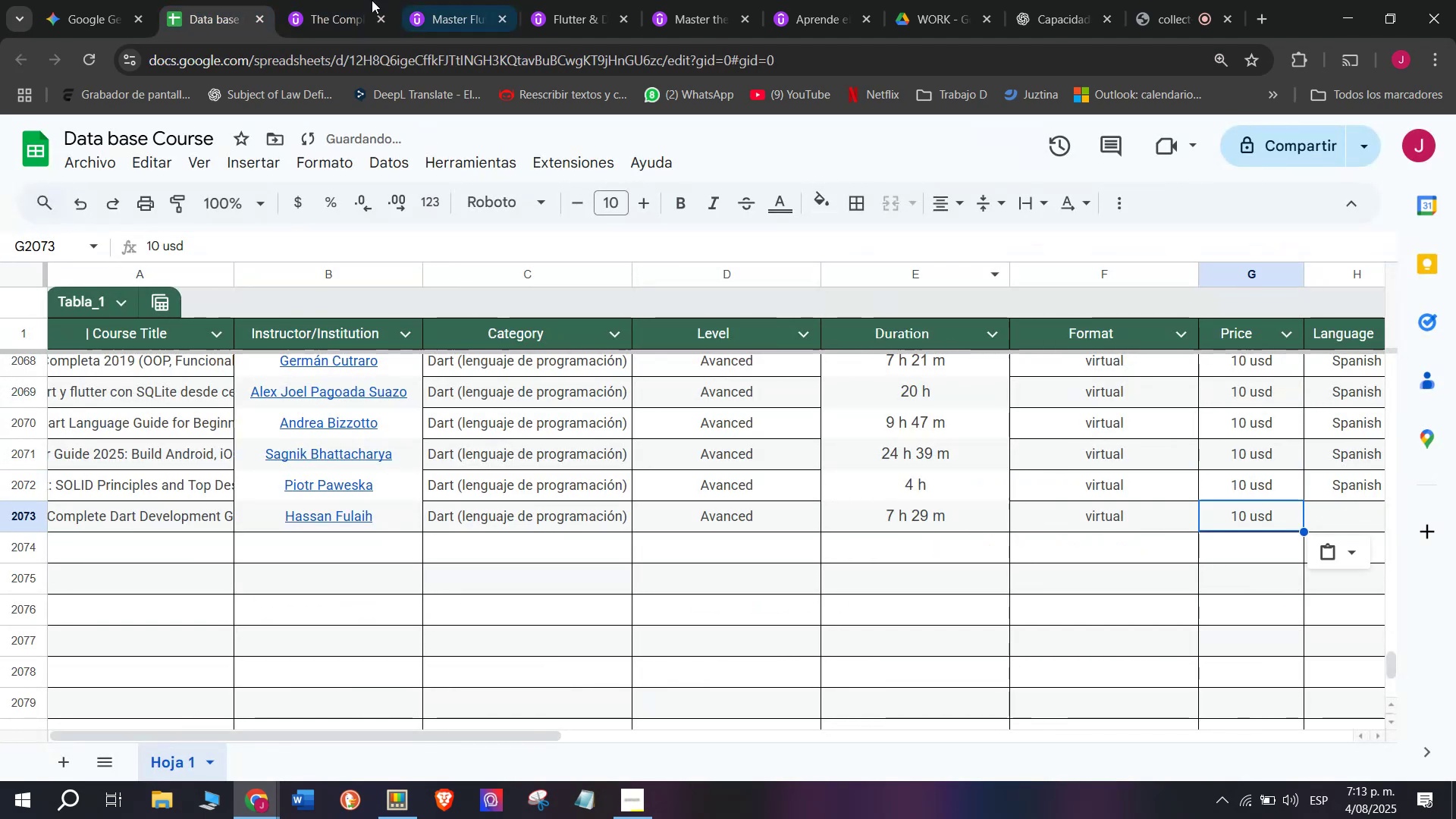 
left_click([352, 0])
 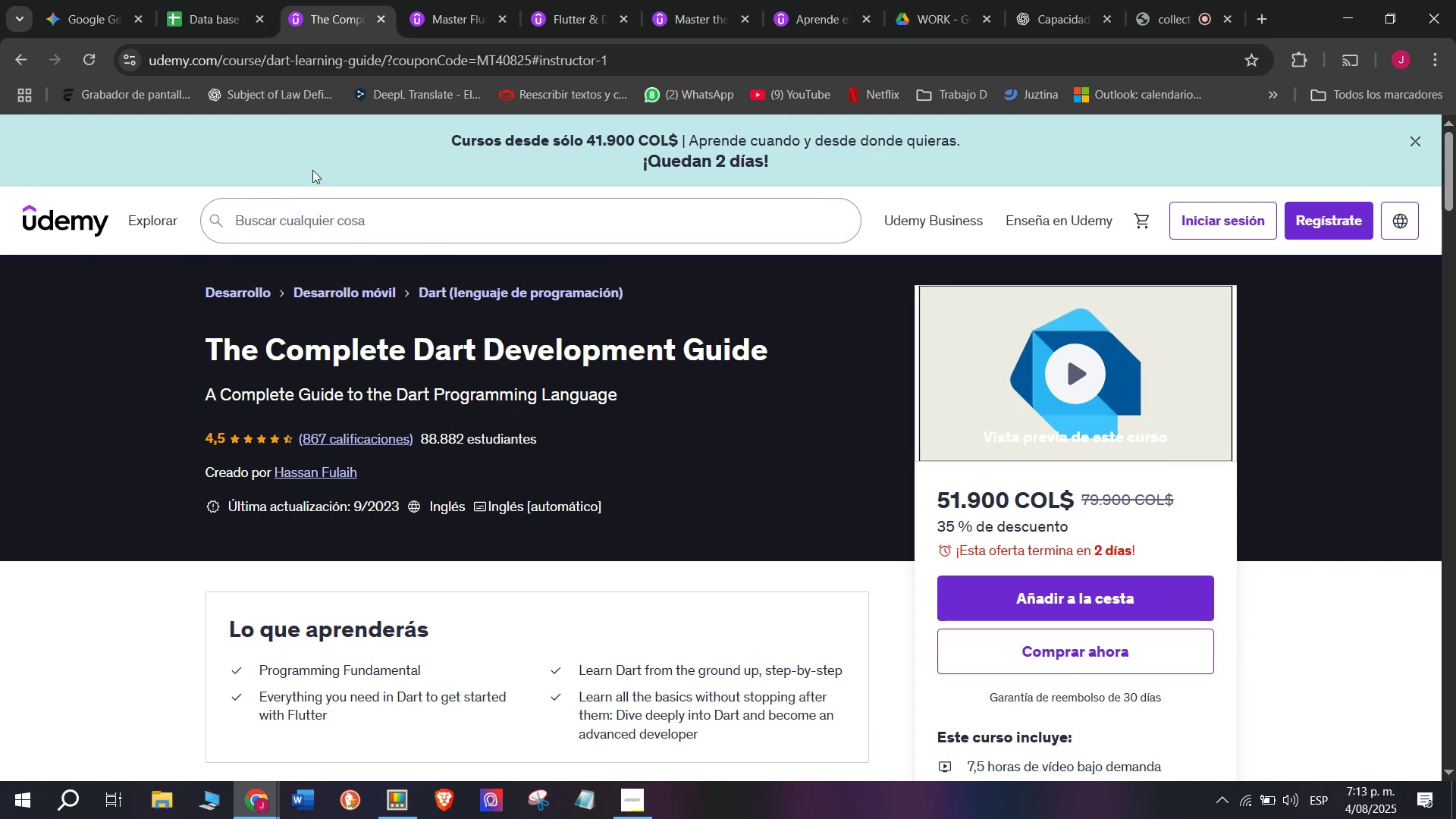 
left_click([199, 0])
 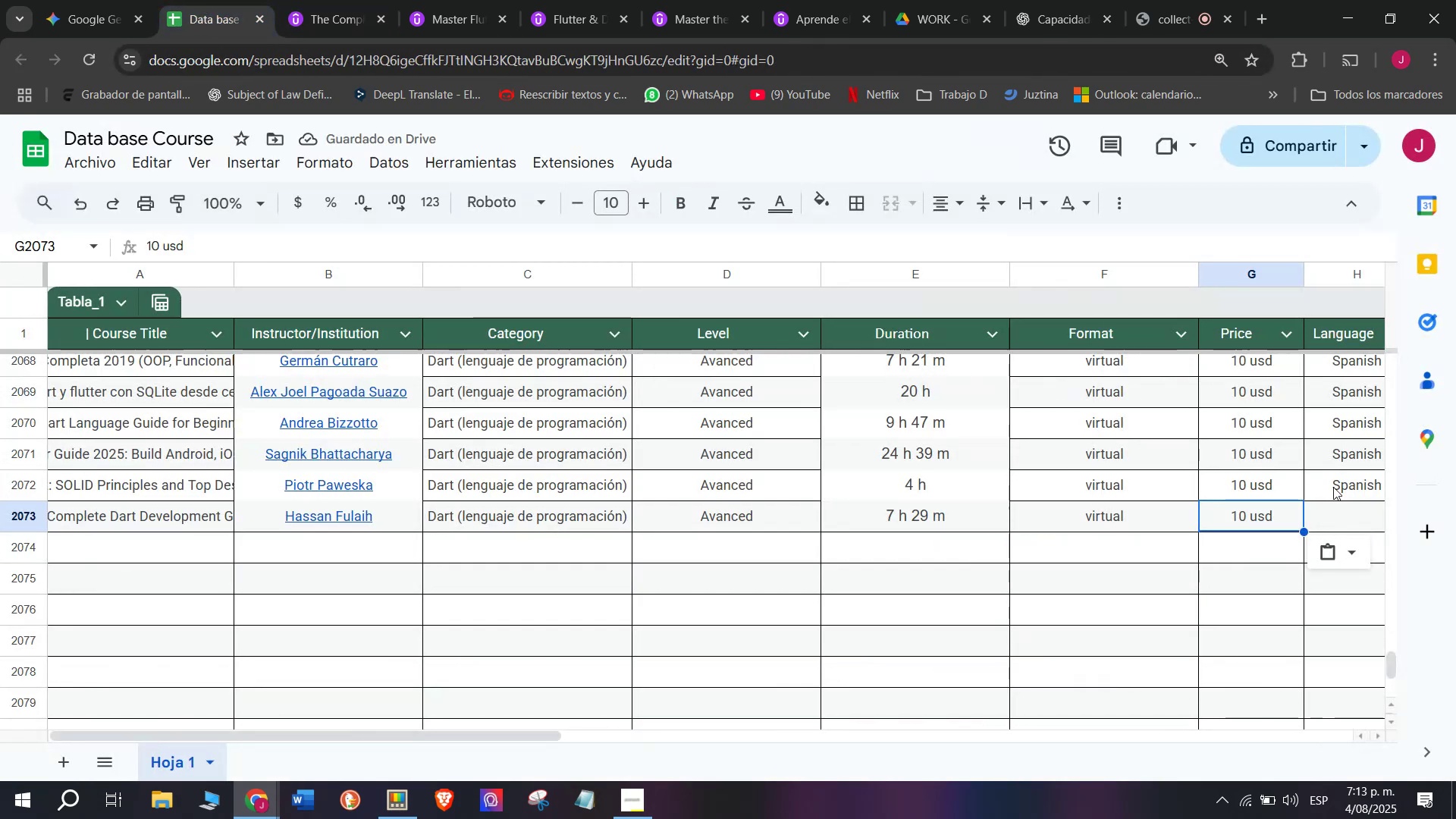 
left_click([1343, 486])
 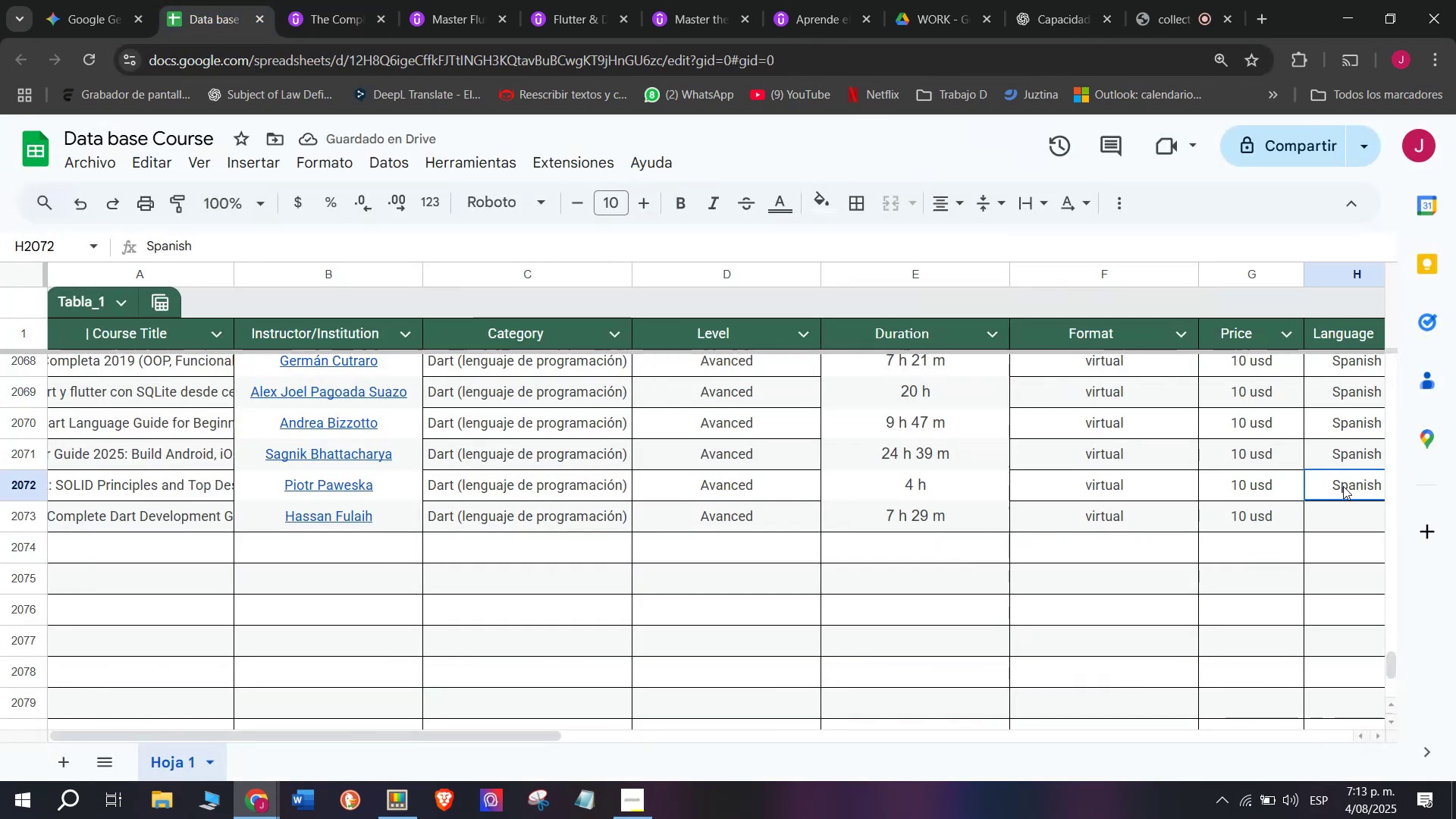 
key(Break)
 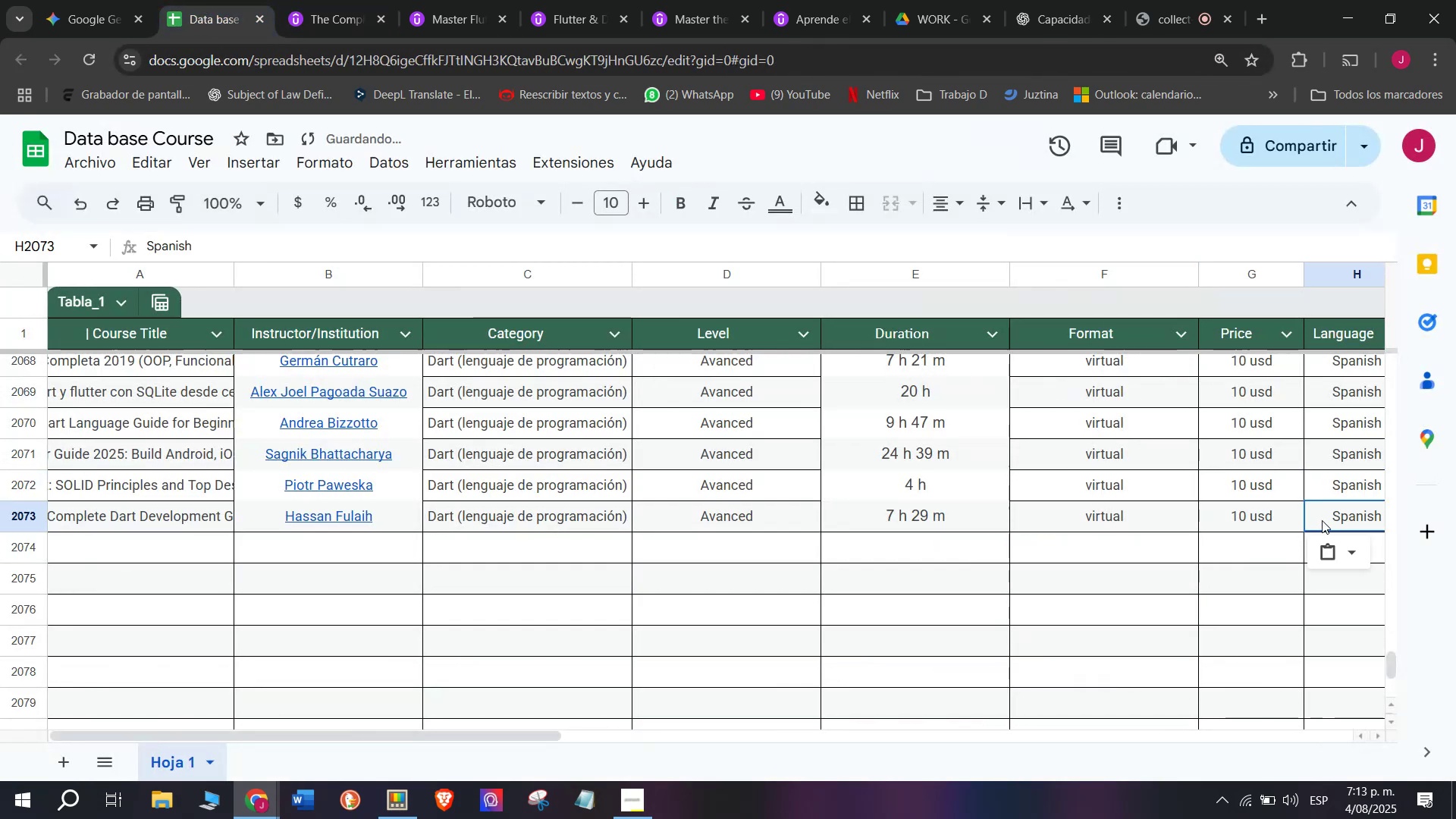 
key(Control+ControlLeft)
 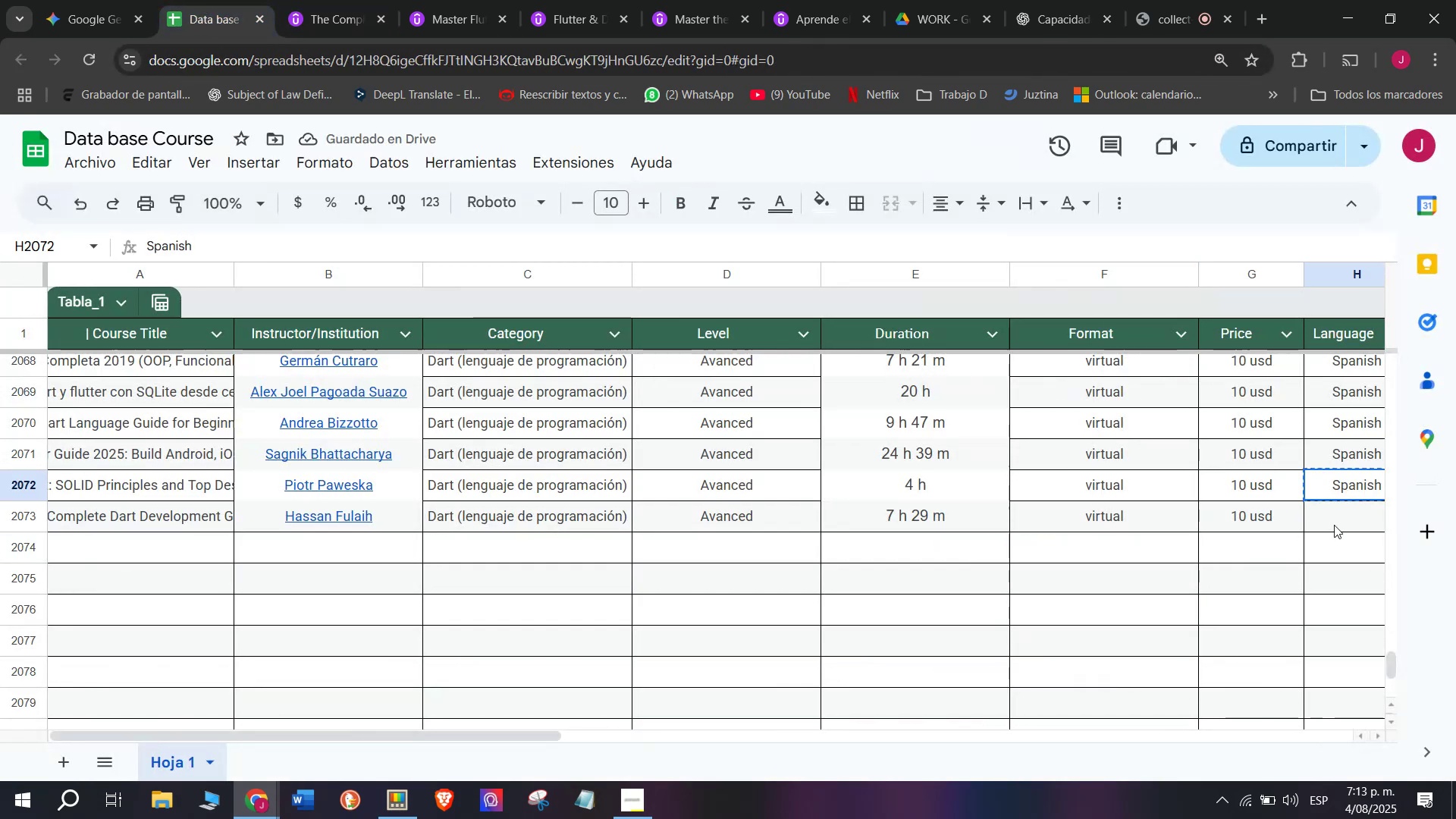 
key(Control+C)
 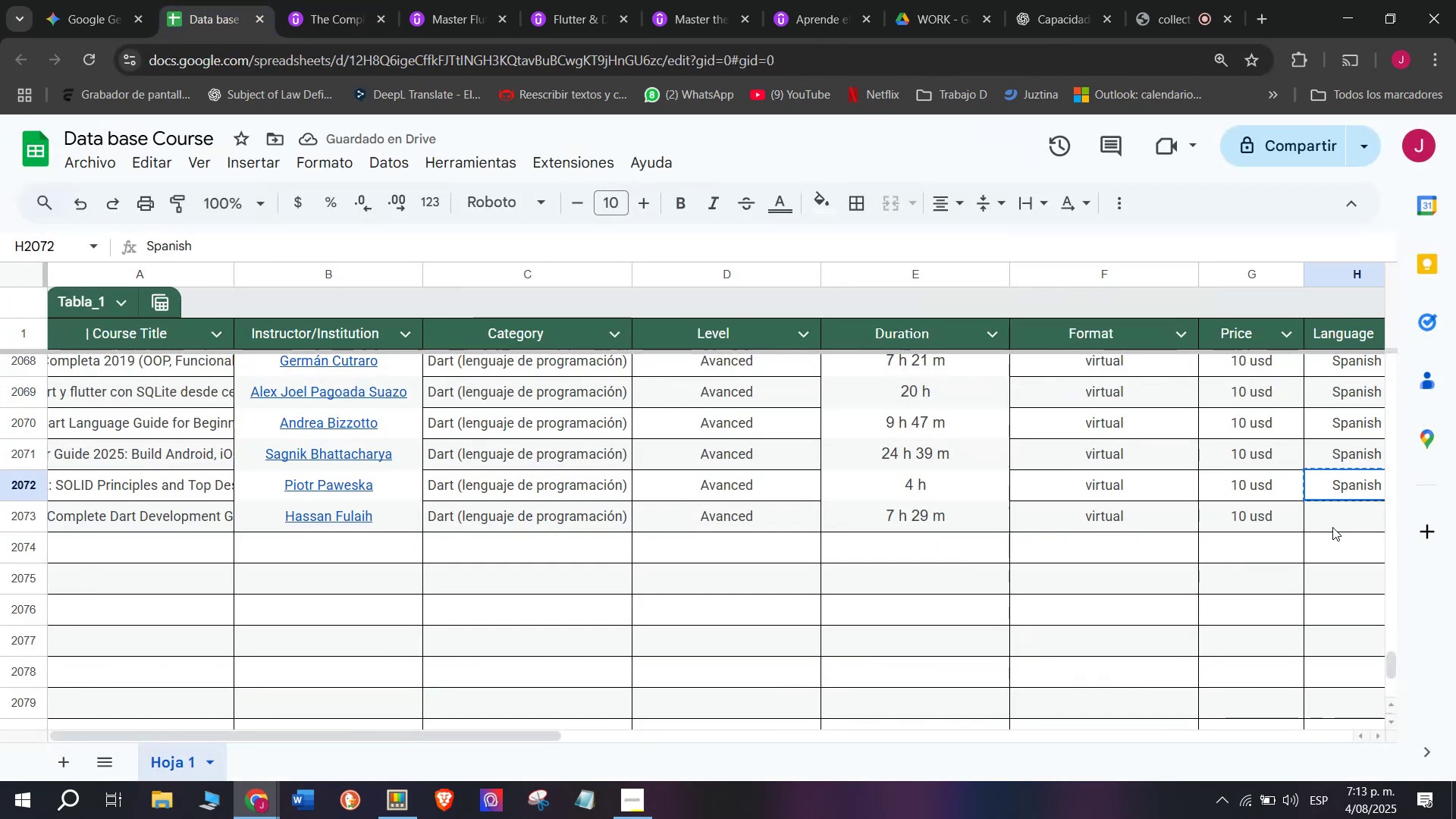 
key(Control+ControlLeft)
 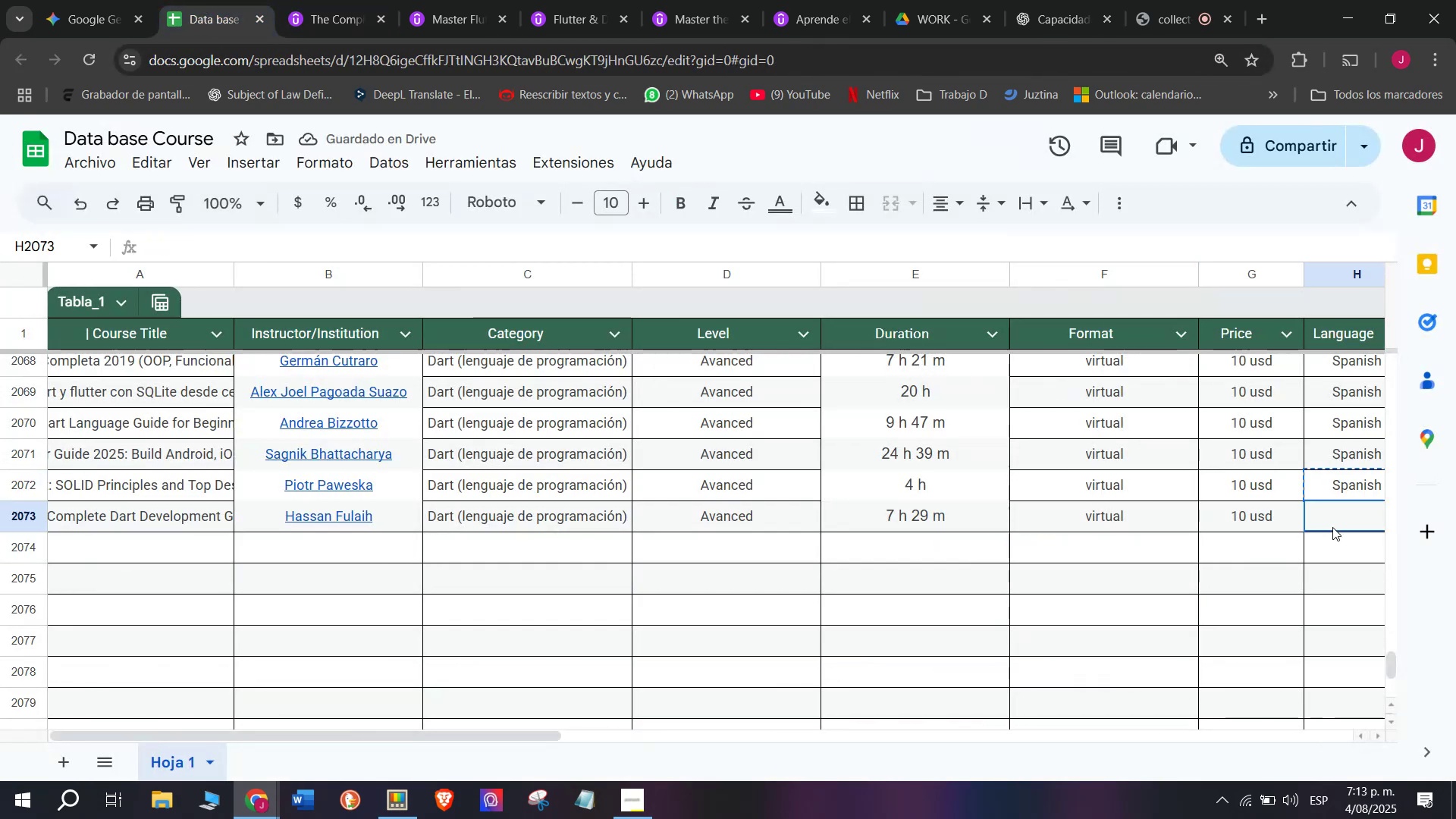 
key(Z)
 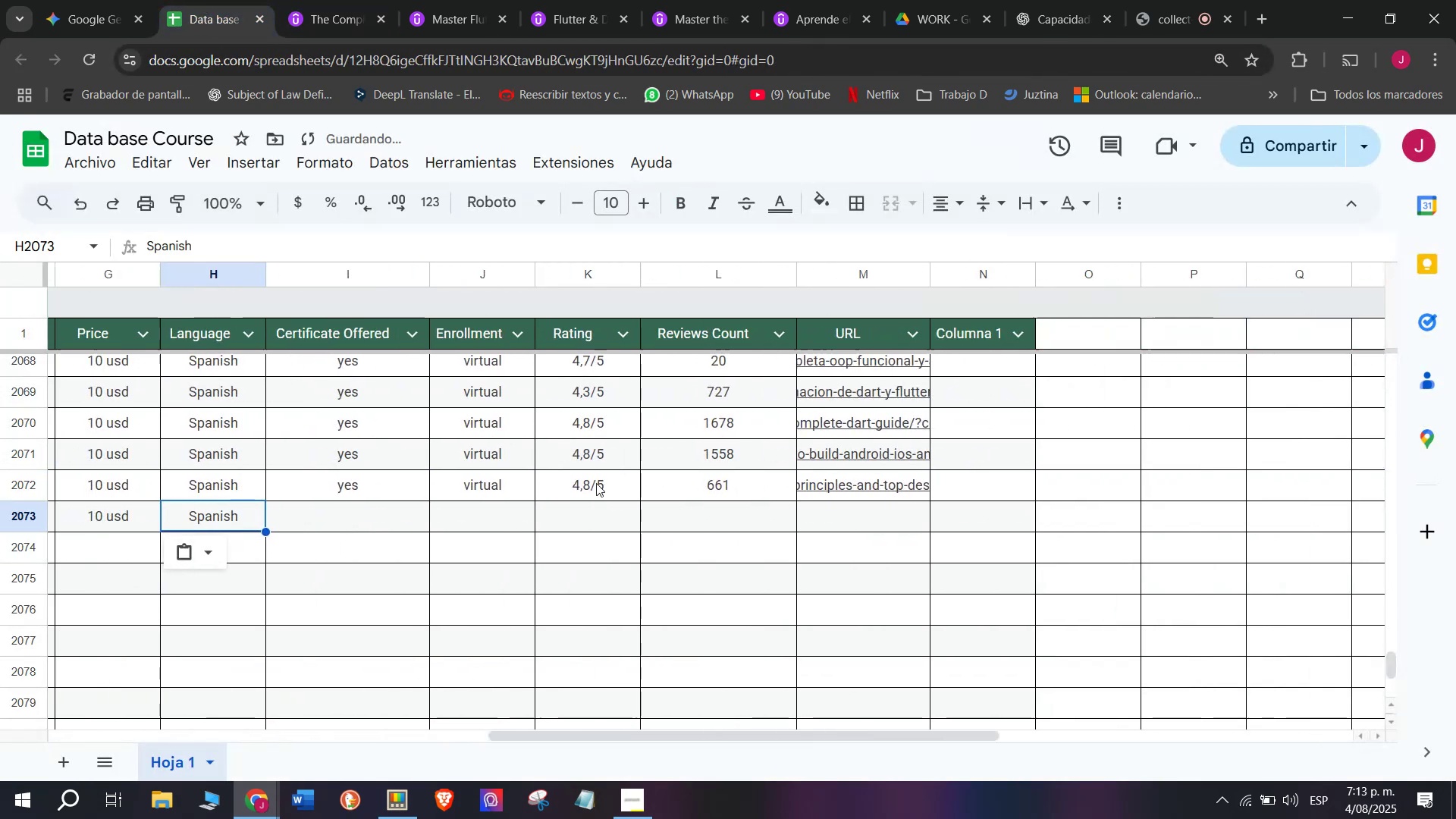 
key(Control+V)
 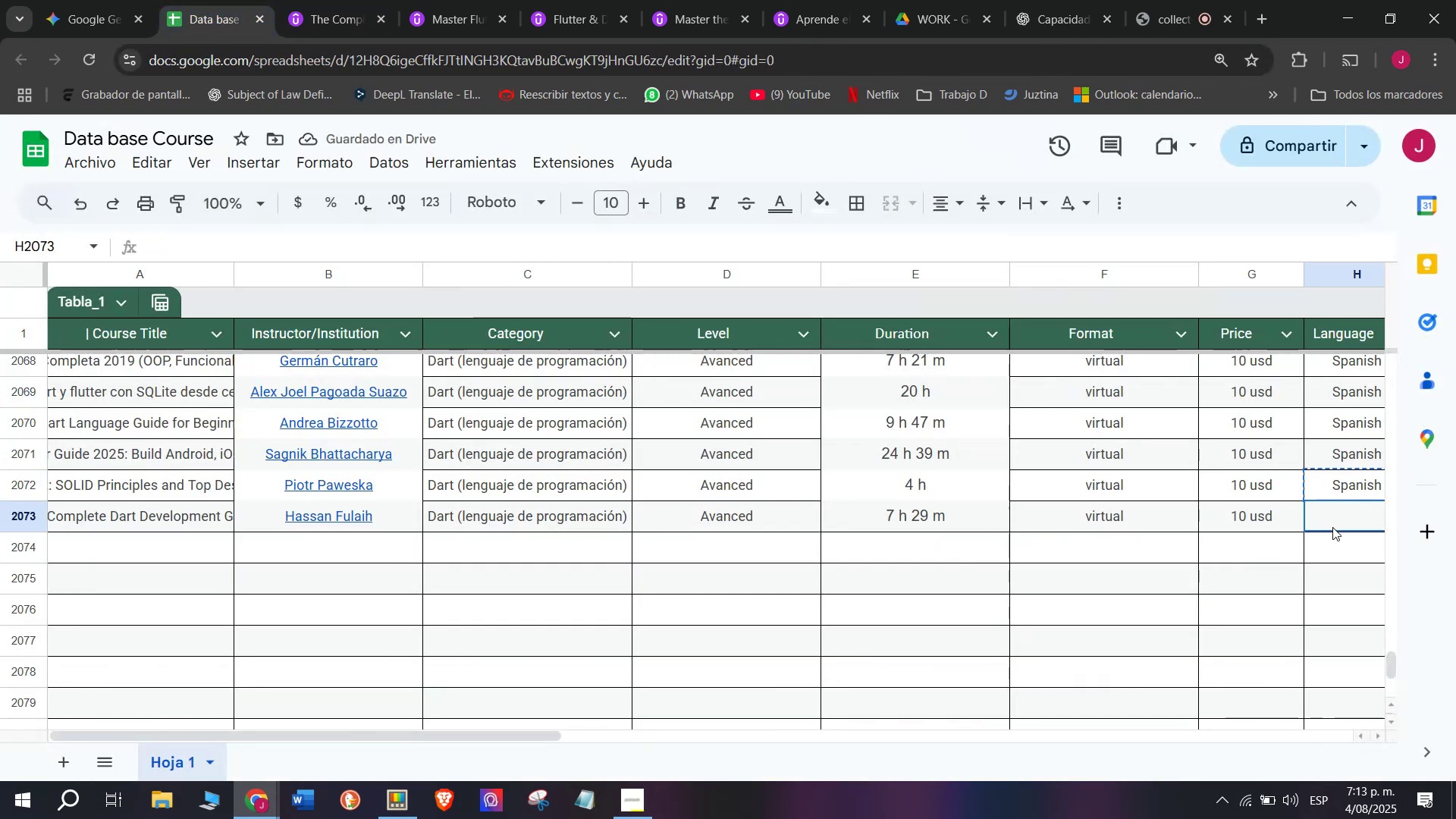 
double_click([1332, 527])
 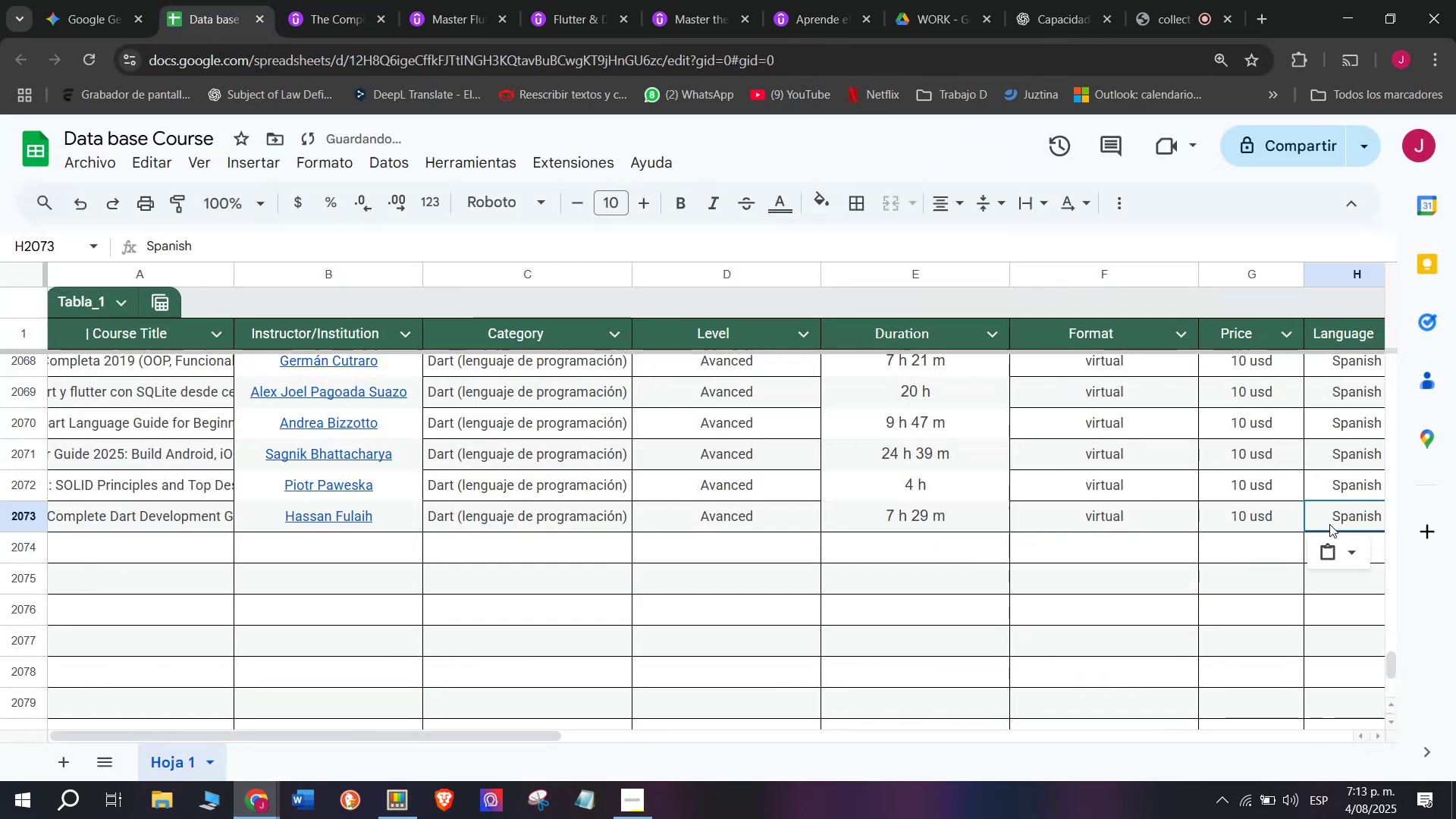 
scroll: coordinate [116, 447], scroll_direction: down, amount: 3.0
 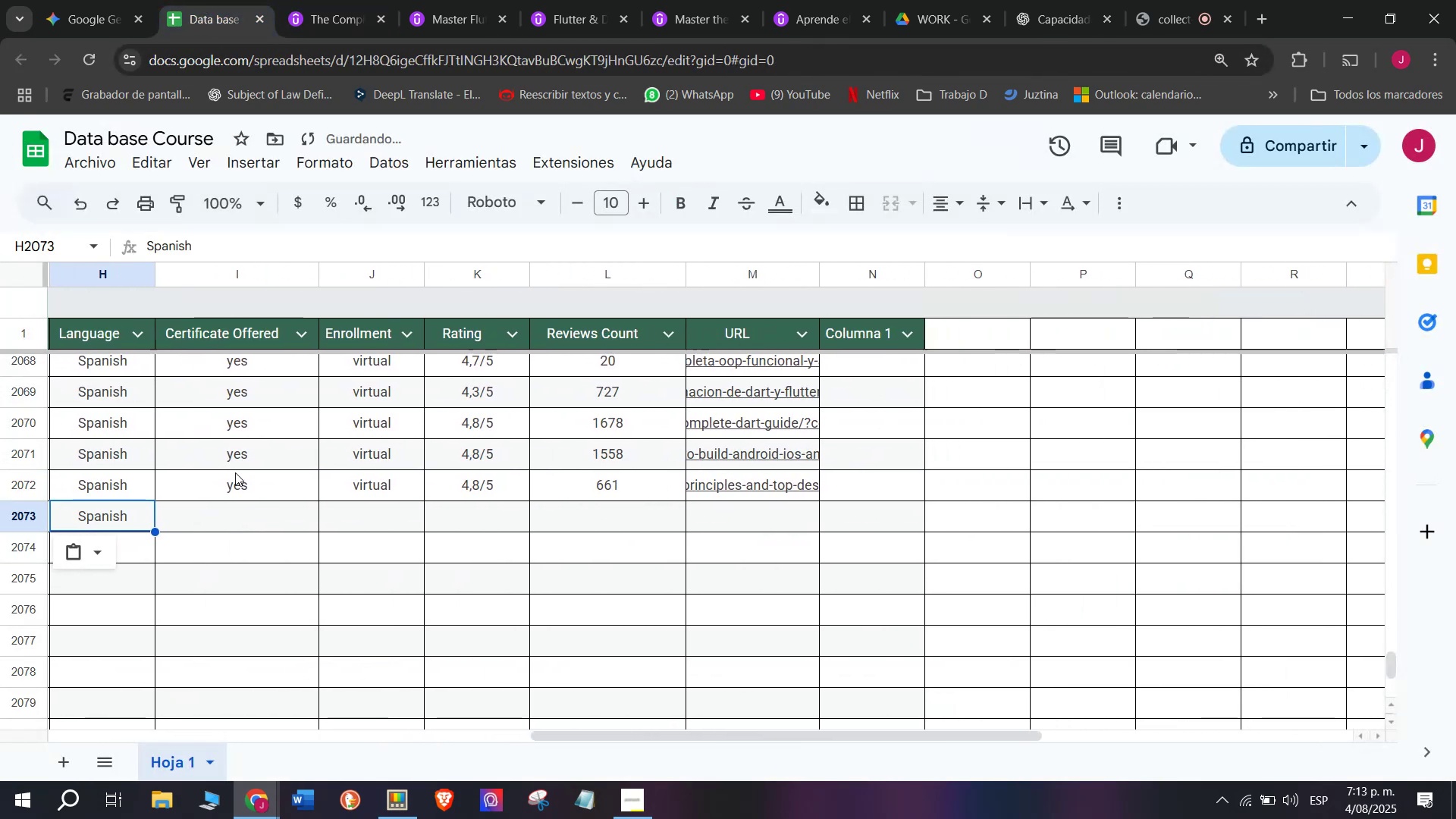 
left_click([237, 475])
 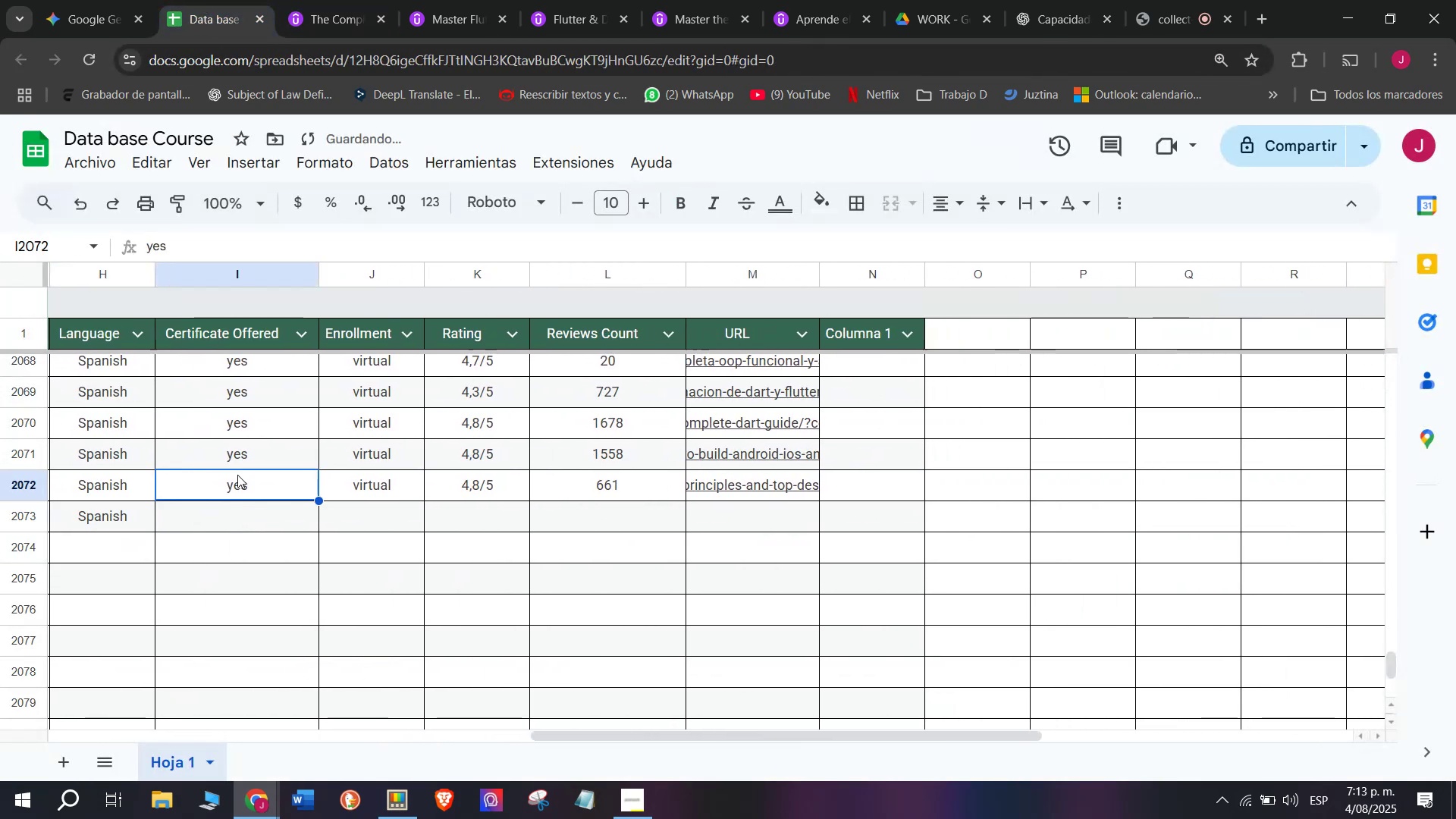 
key(Control+ControlLeft)
 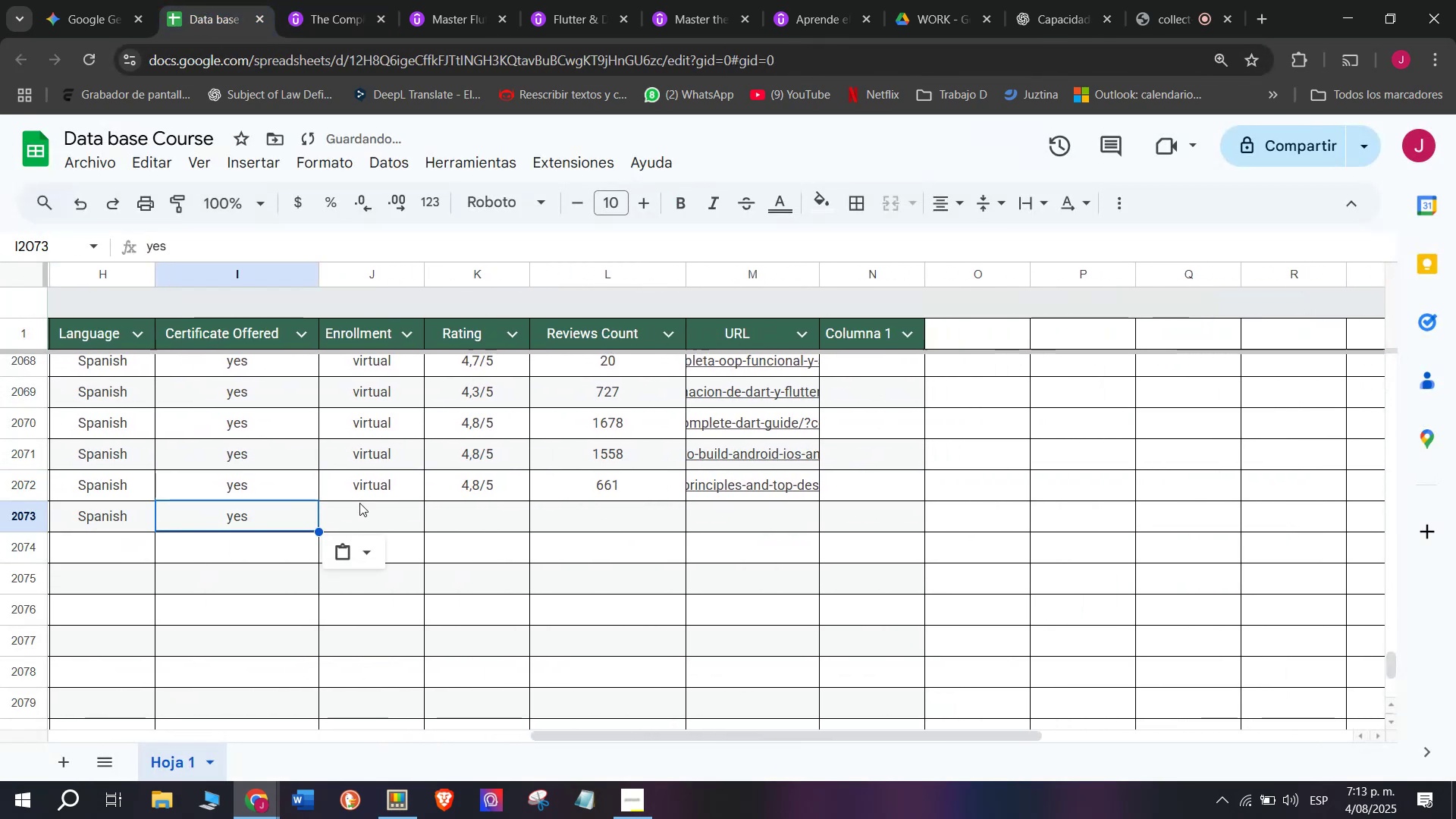 
key(Break)
 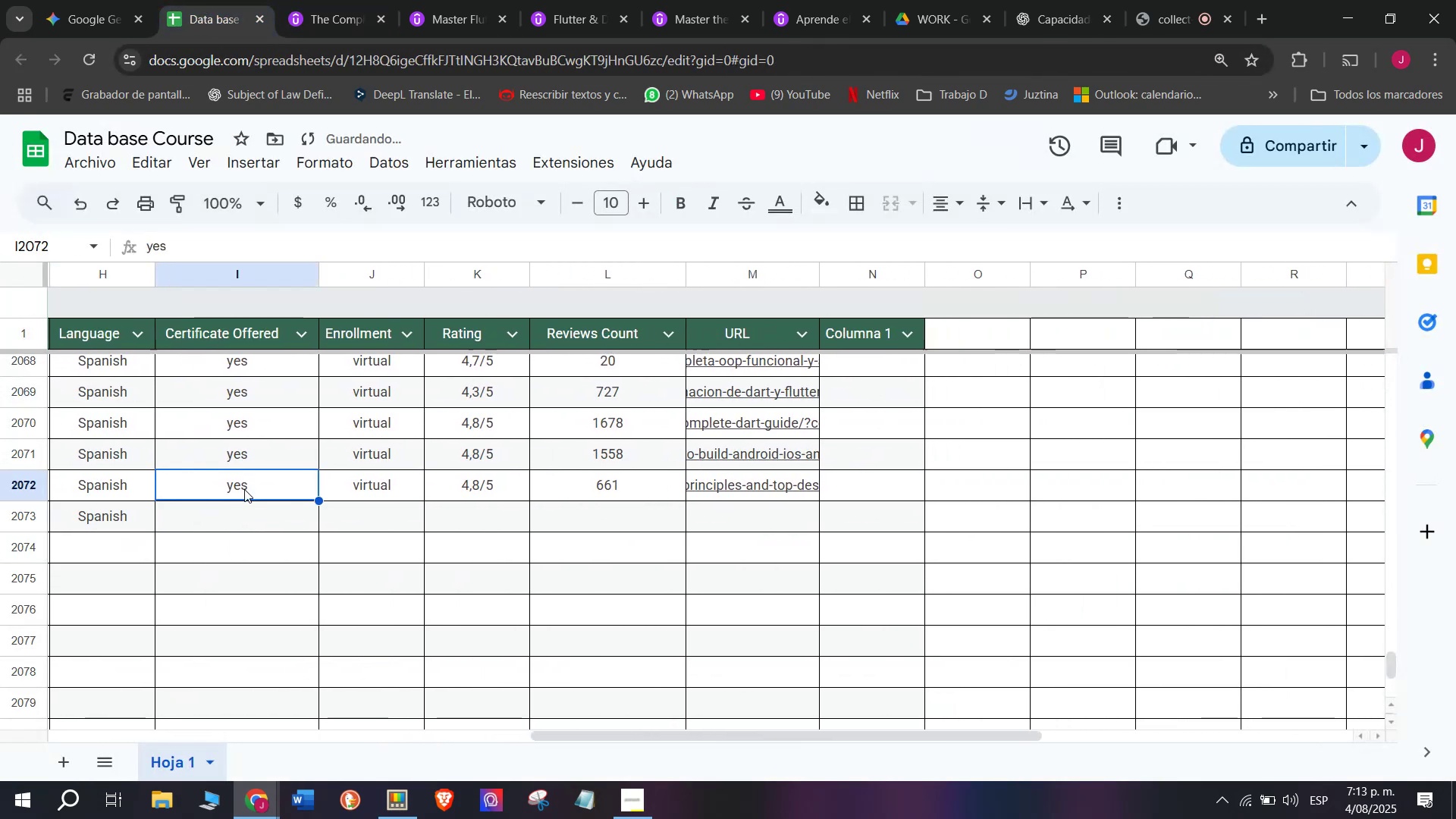 
key(Control+C)
 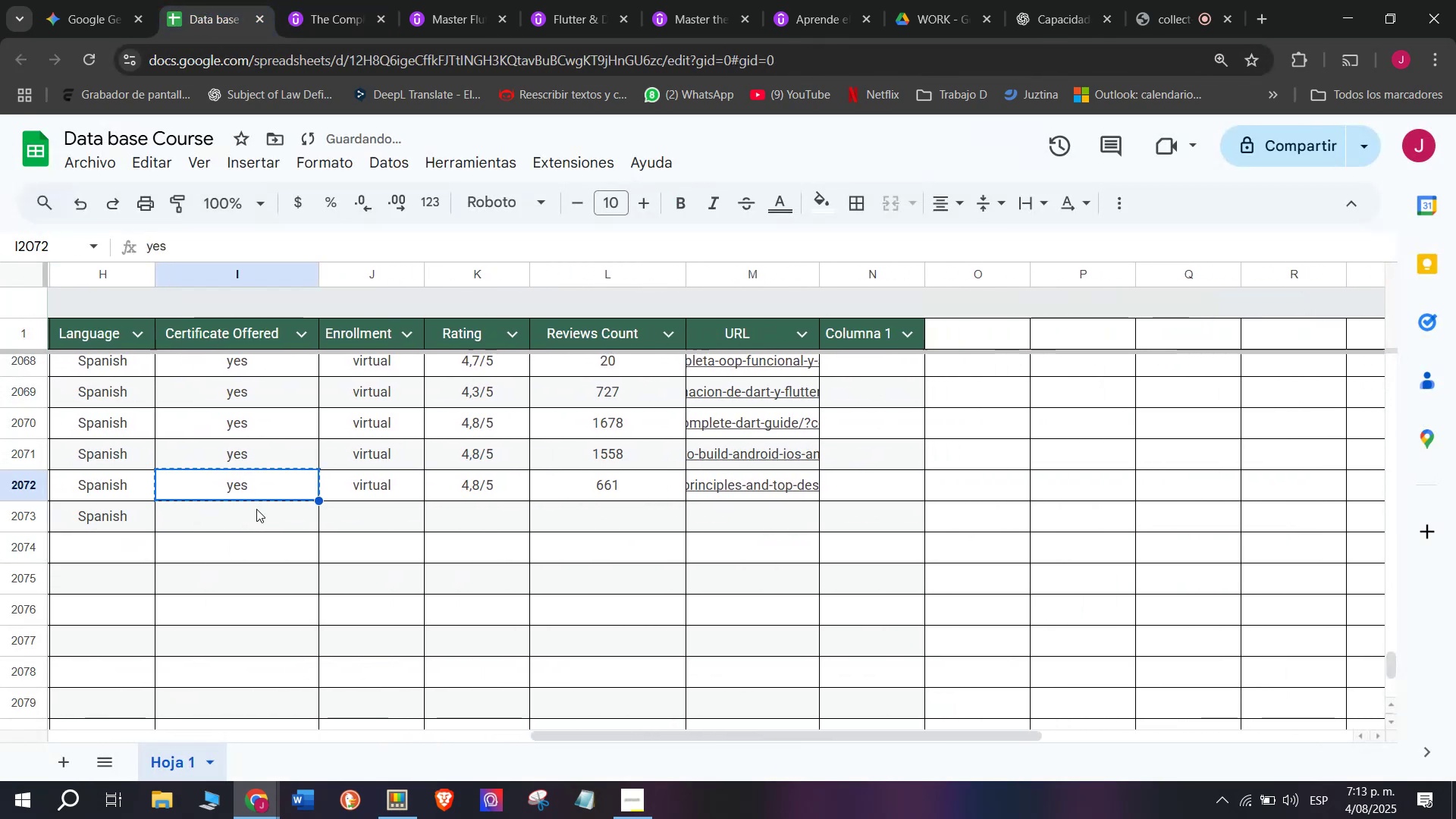 
key(Z)
 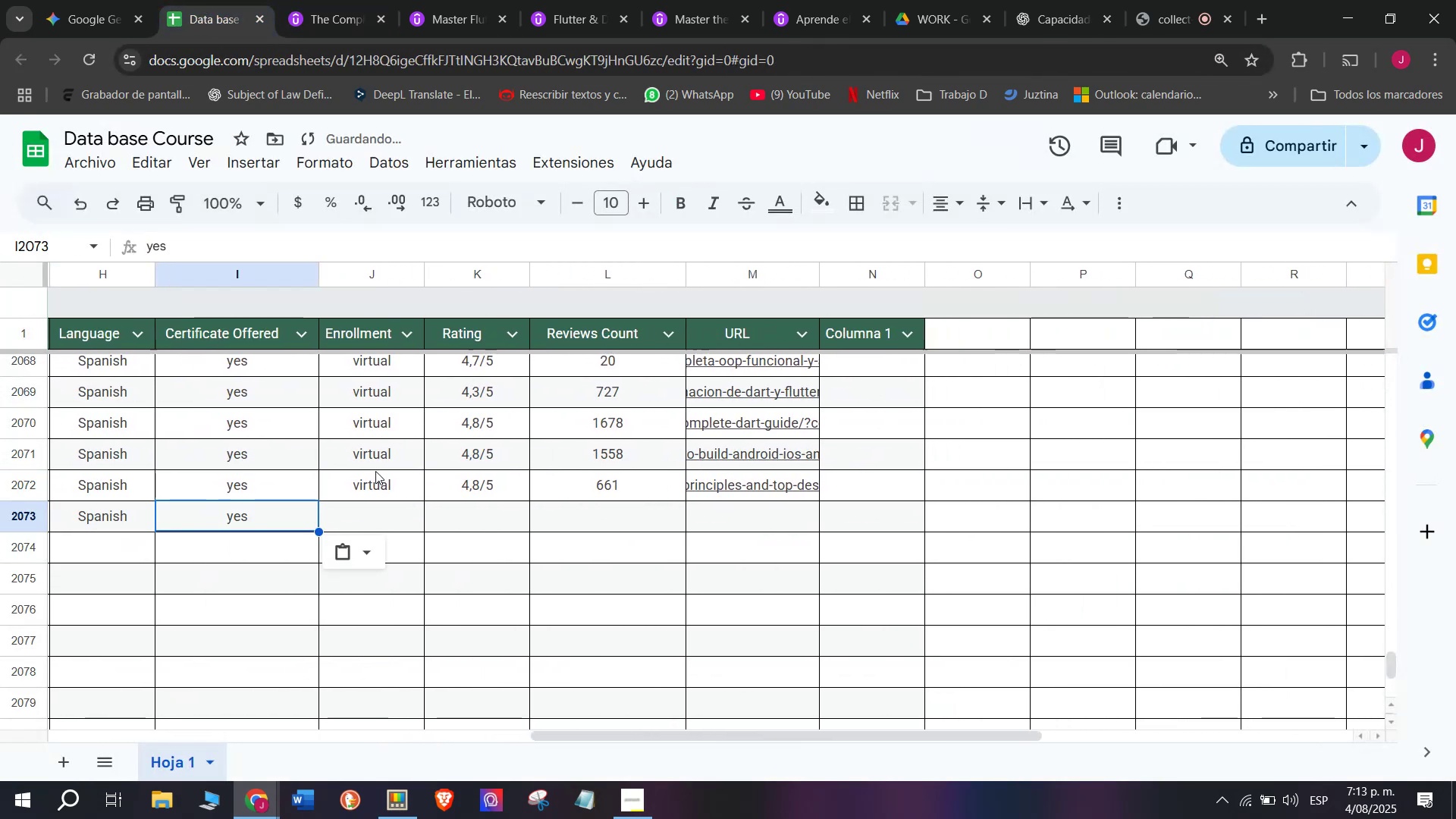 
key(Control+ControlLeft)
 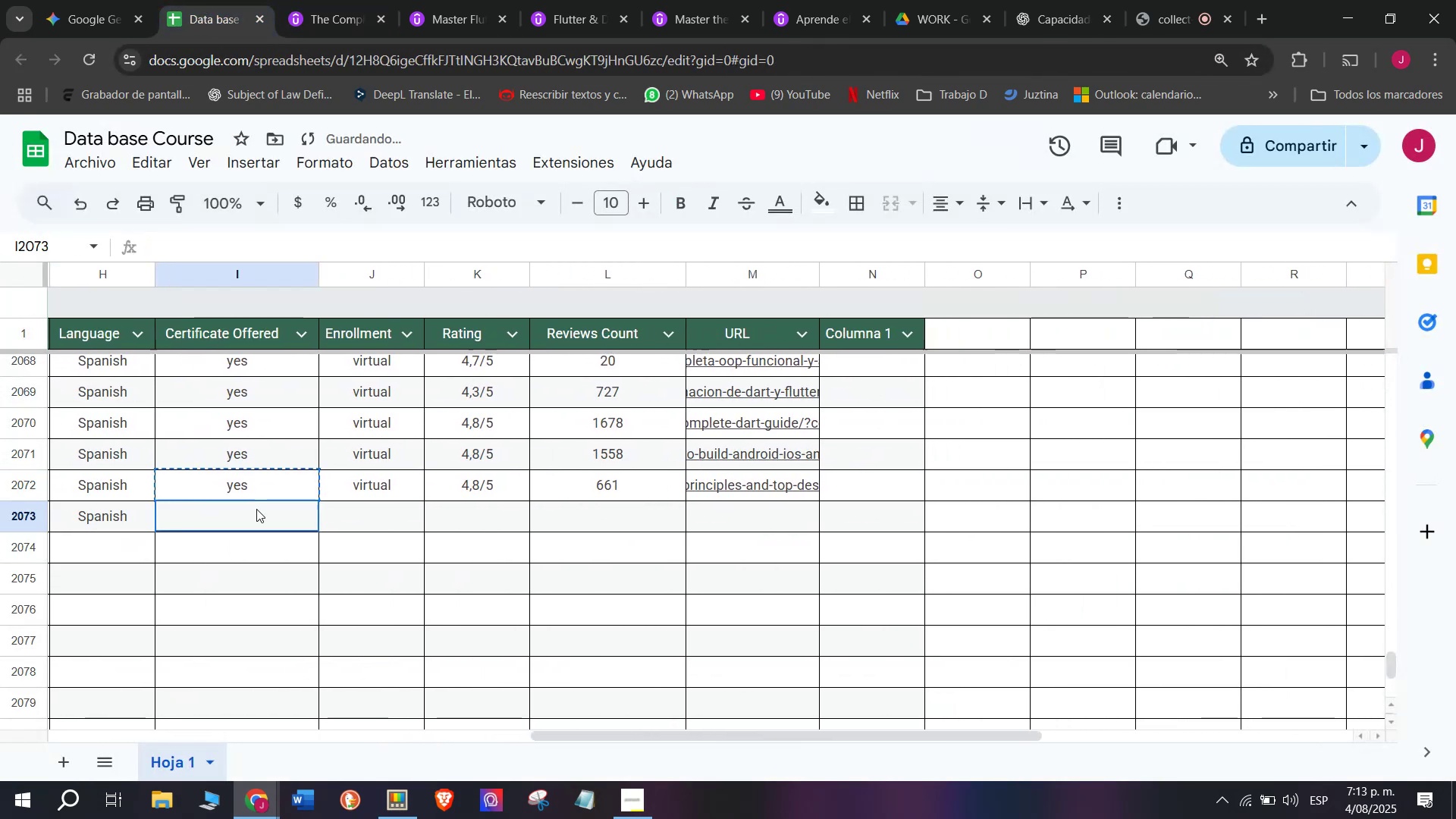 
double_click([256, 509])
 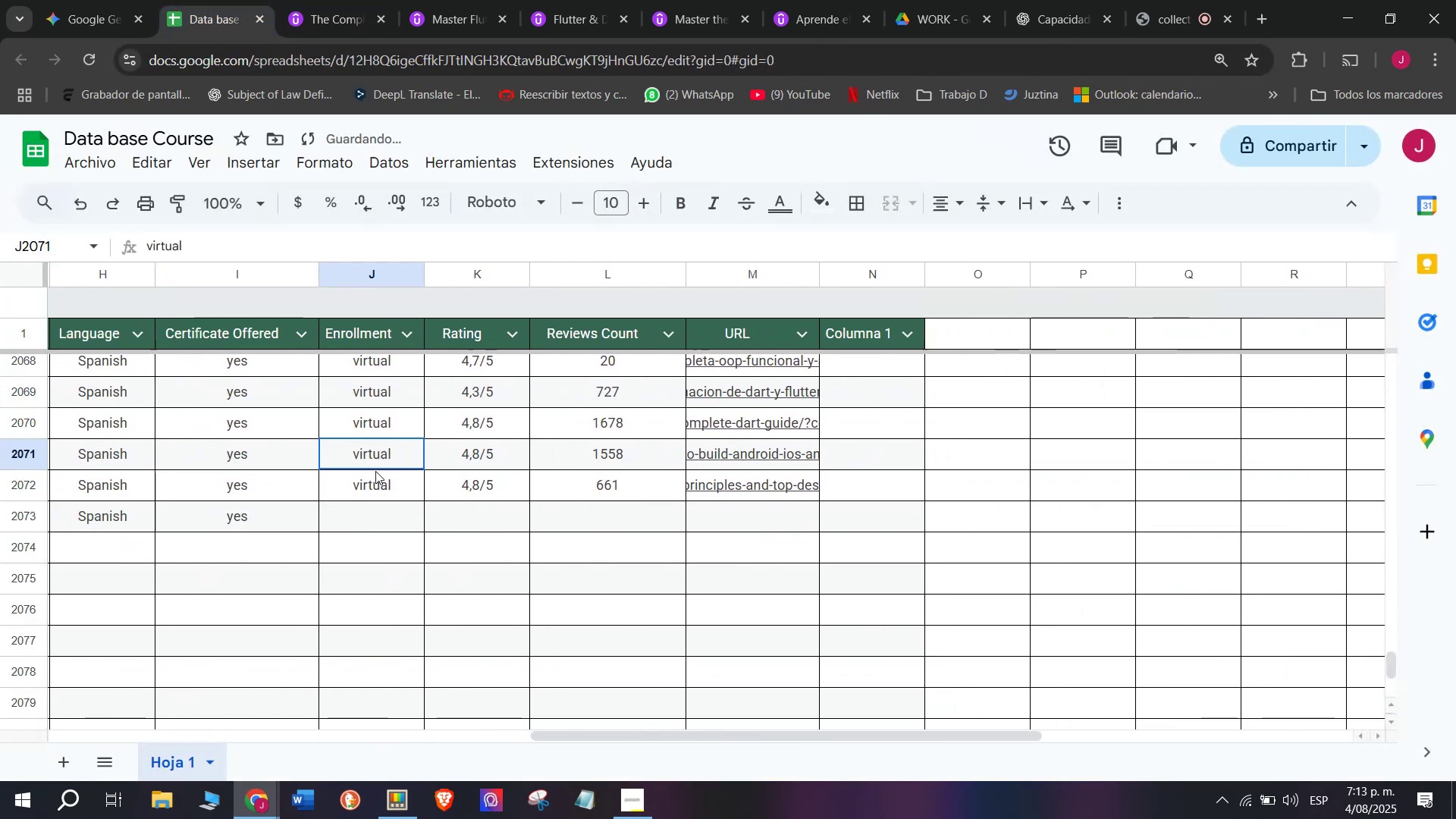 
key(Control+V)
 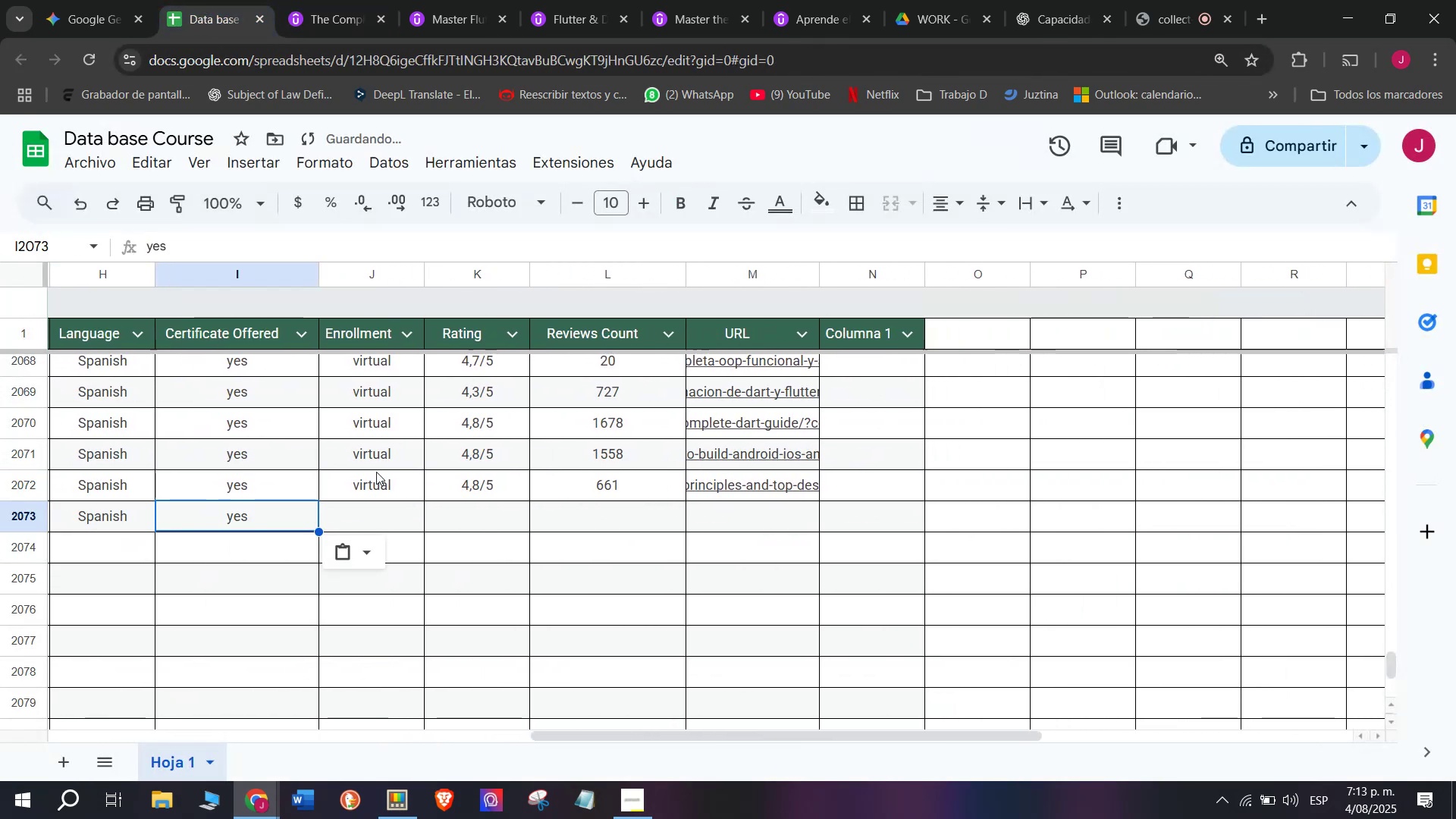 
left_click([375, 471])
 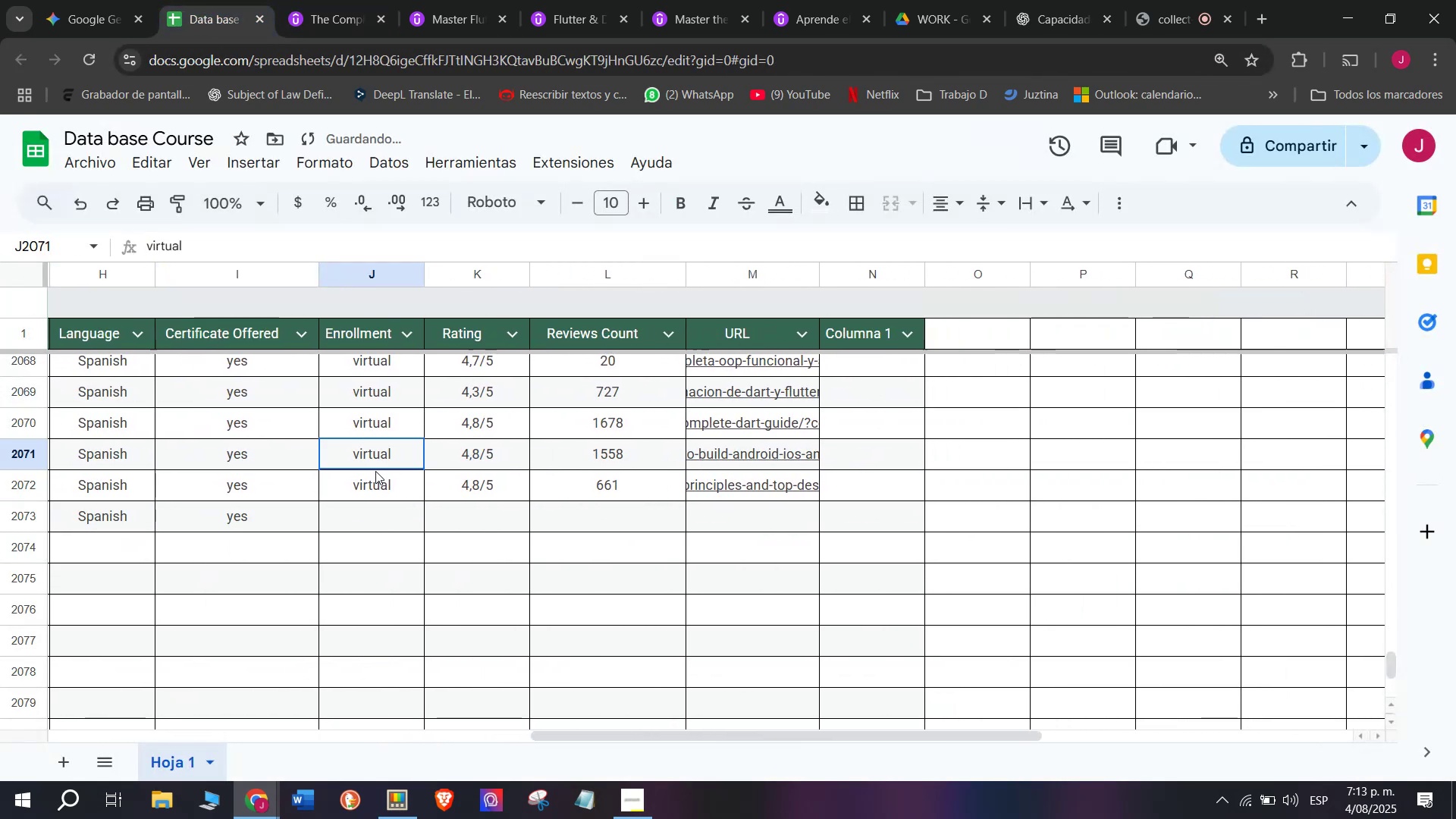 
key(Break)
 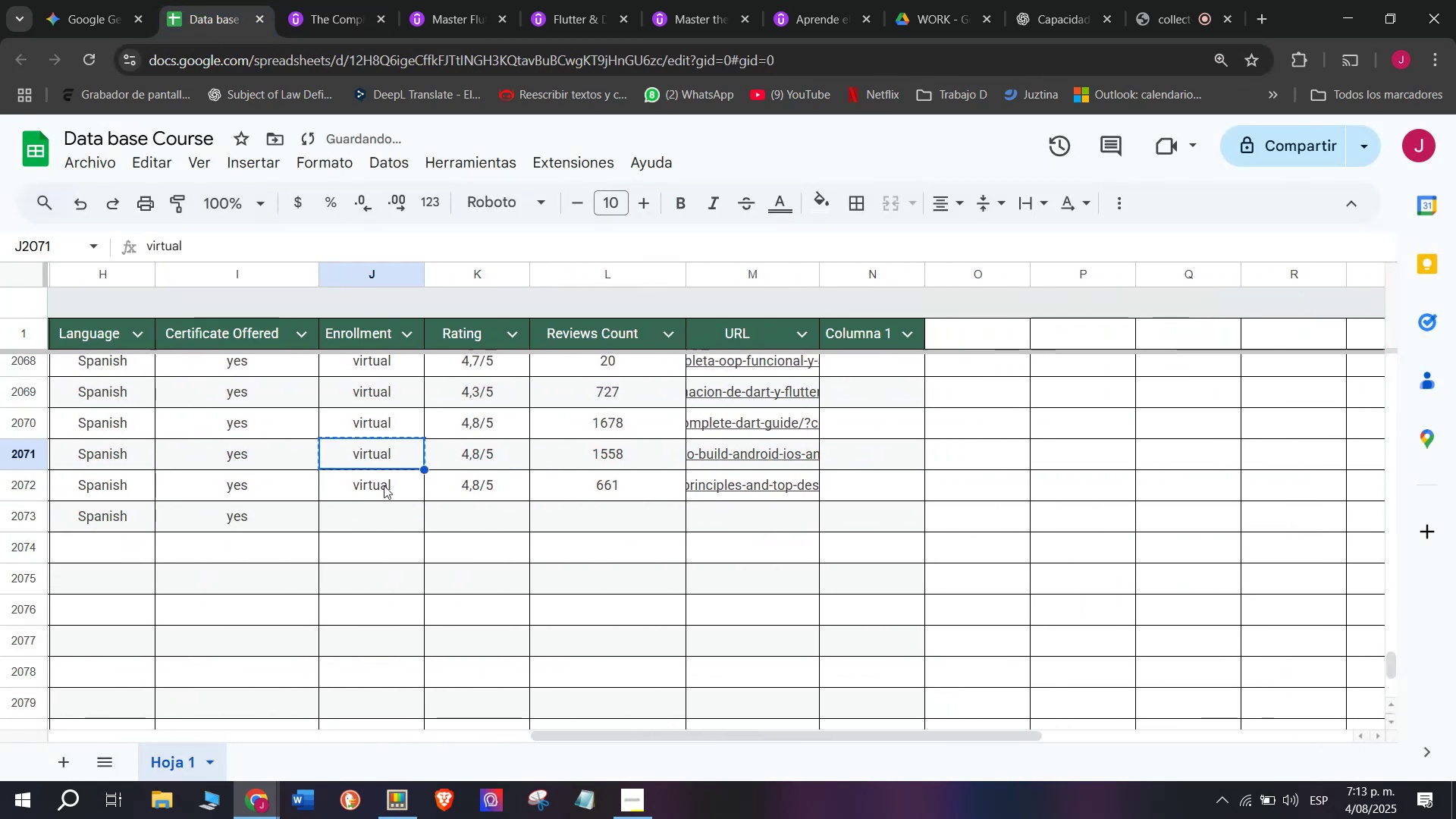 
key(Control+ControlLeft)
 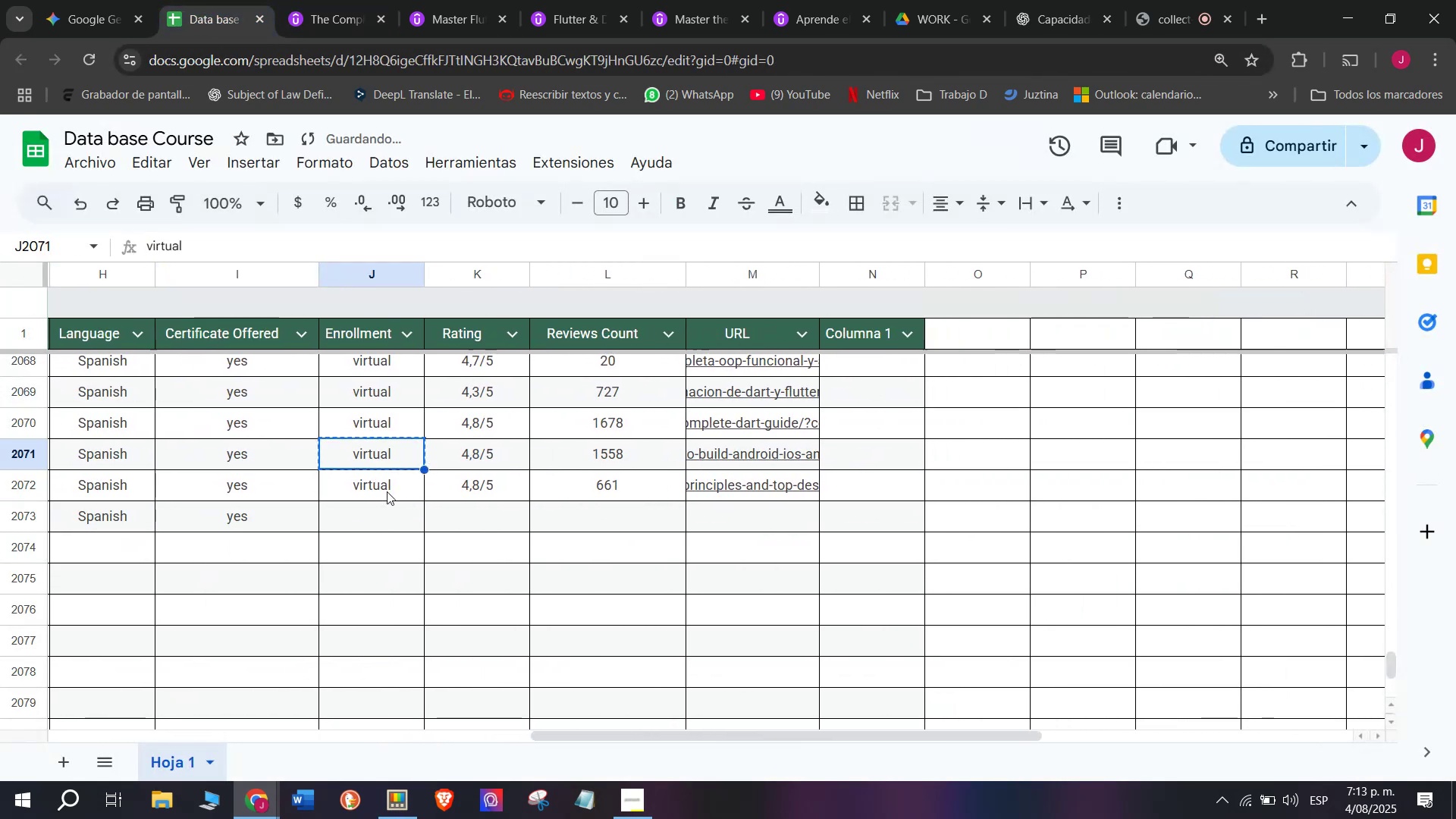 
key(Control+C)
 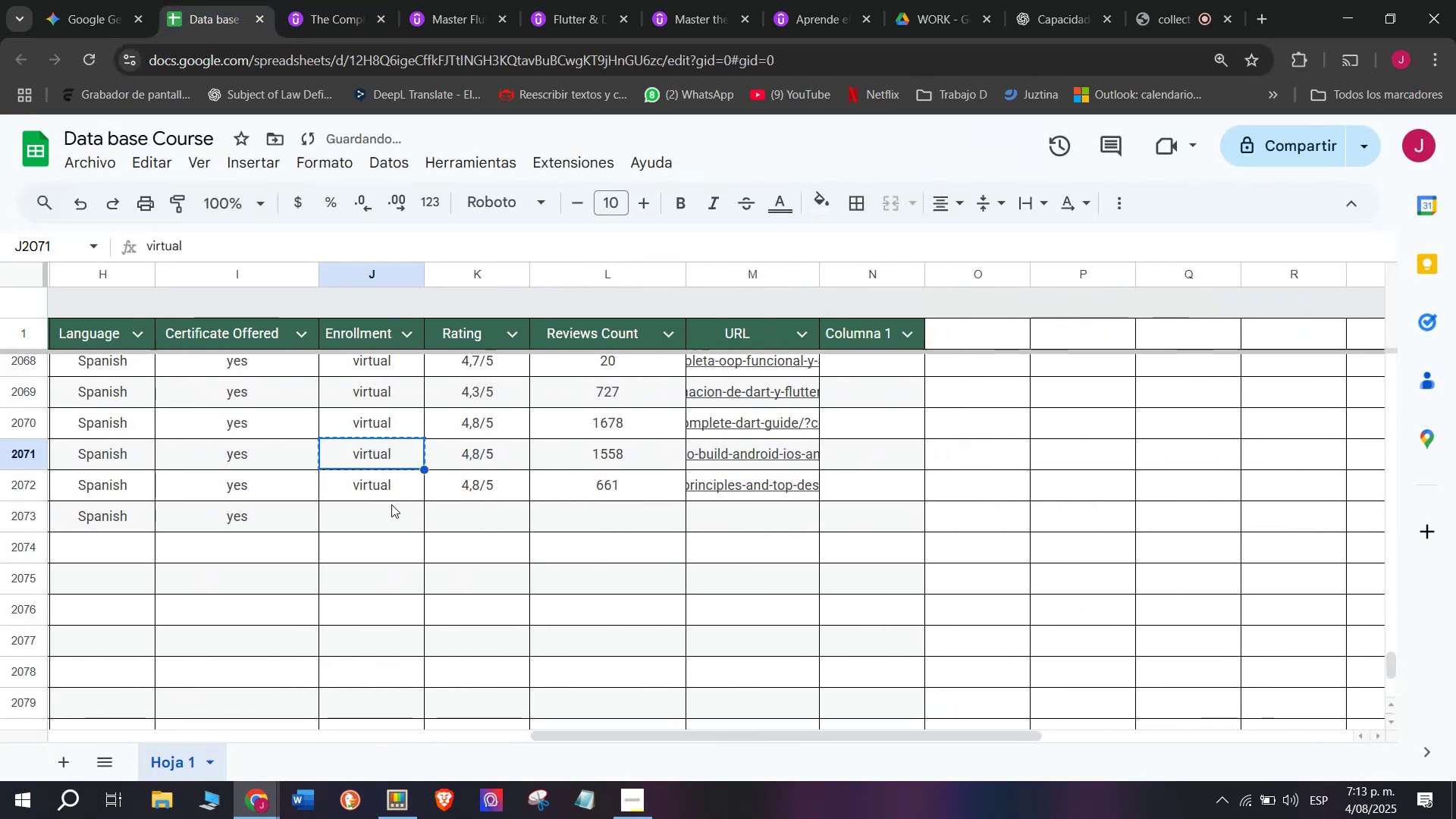 
key(Z)
 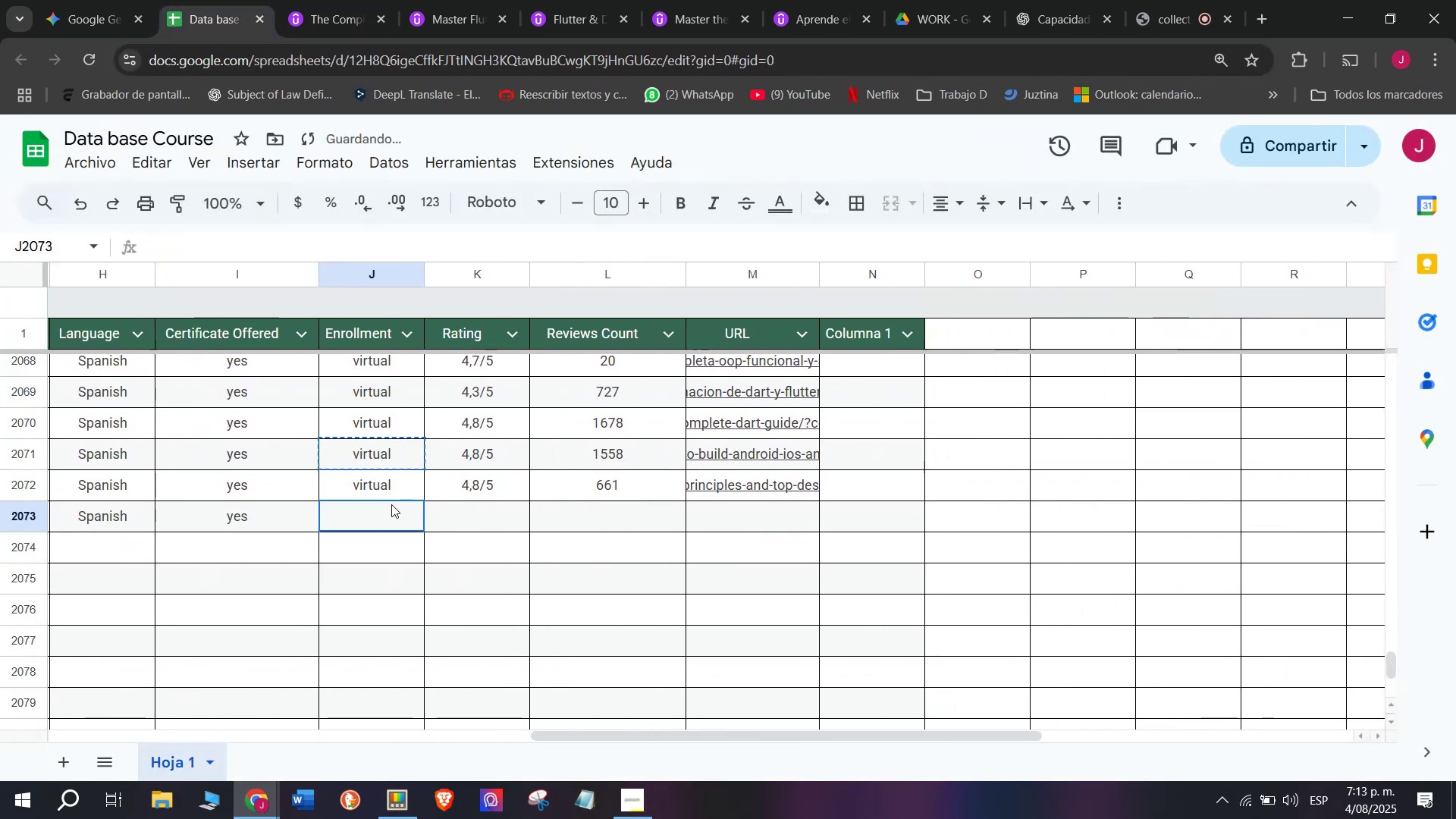 
key(Control+ControlLeft)
 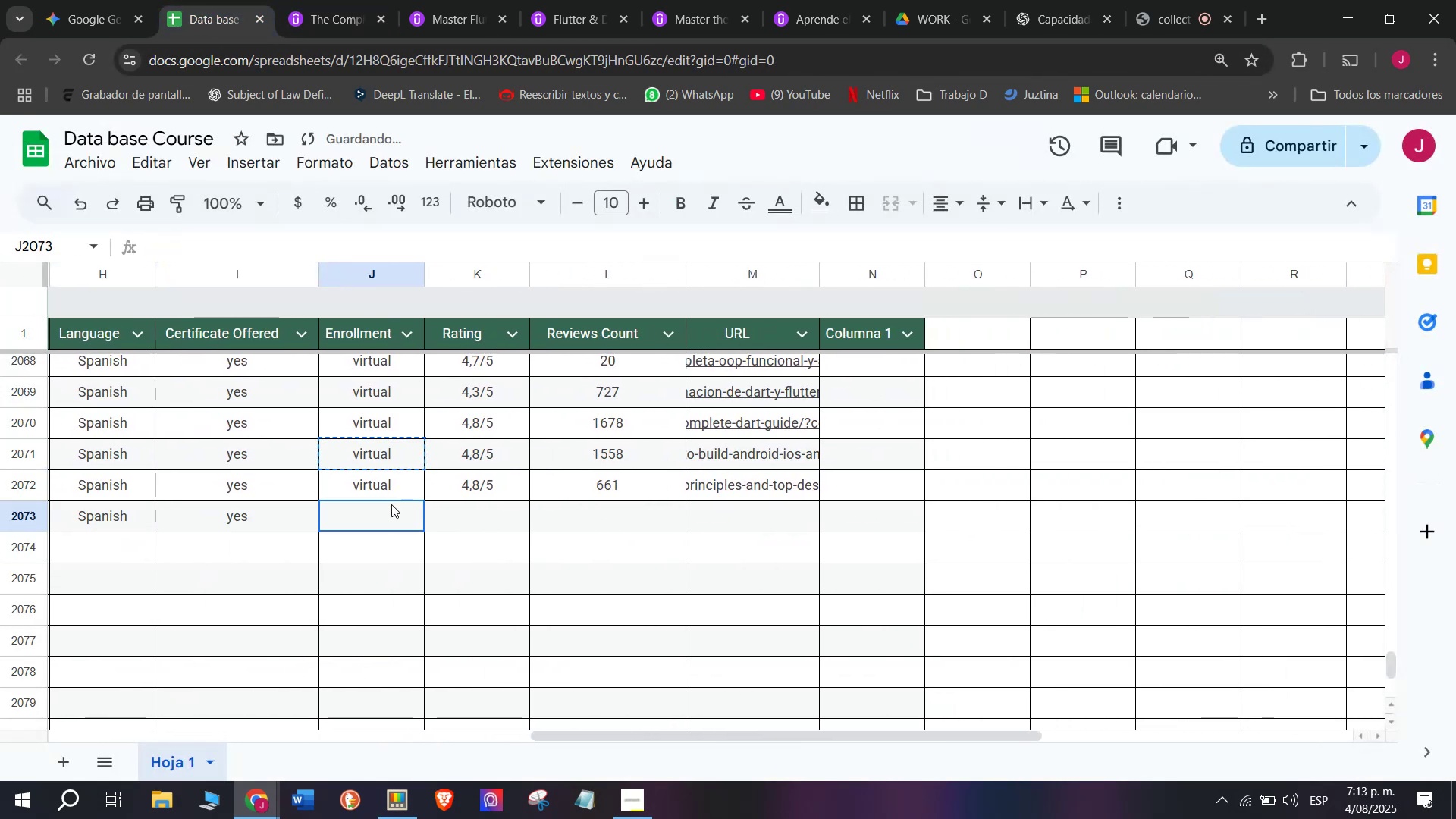 
key(Control+V)
 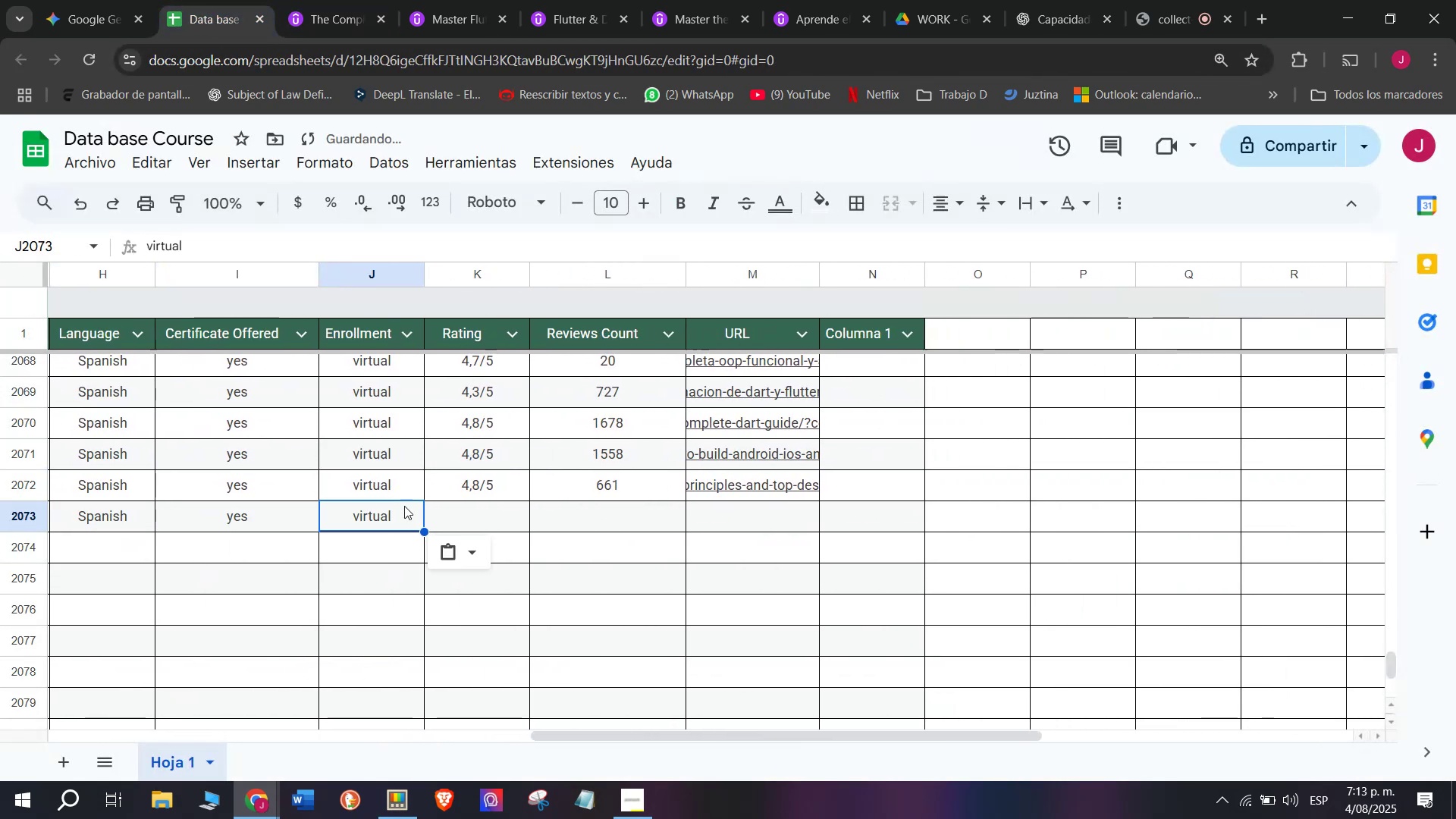 
left_click([391, 504])
 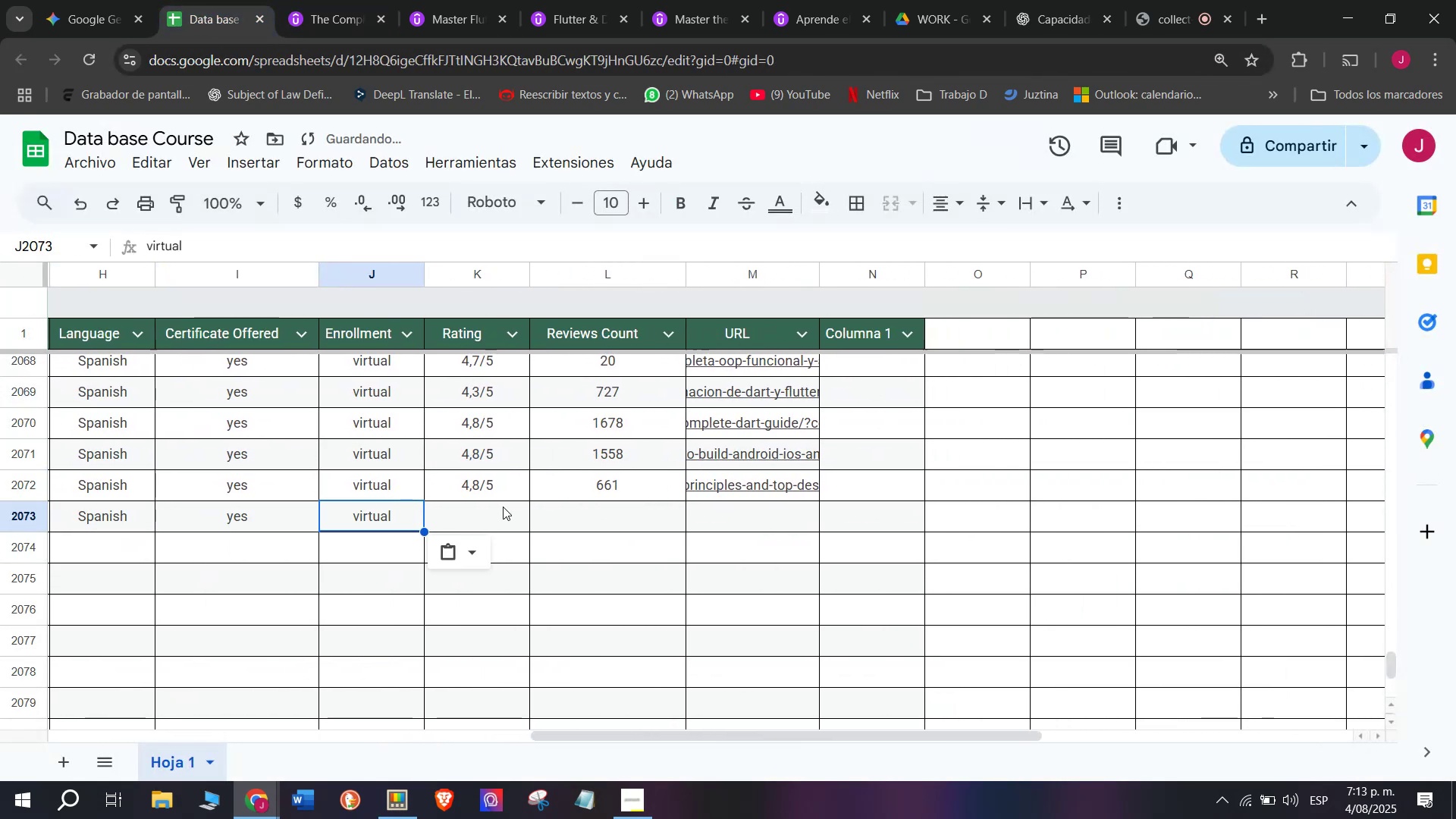 
double_click([503, 507])
 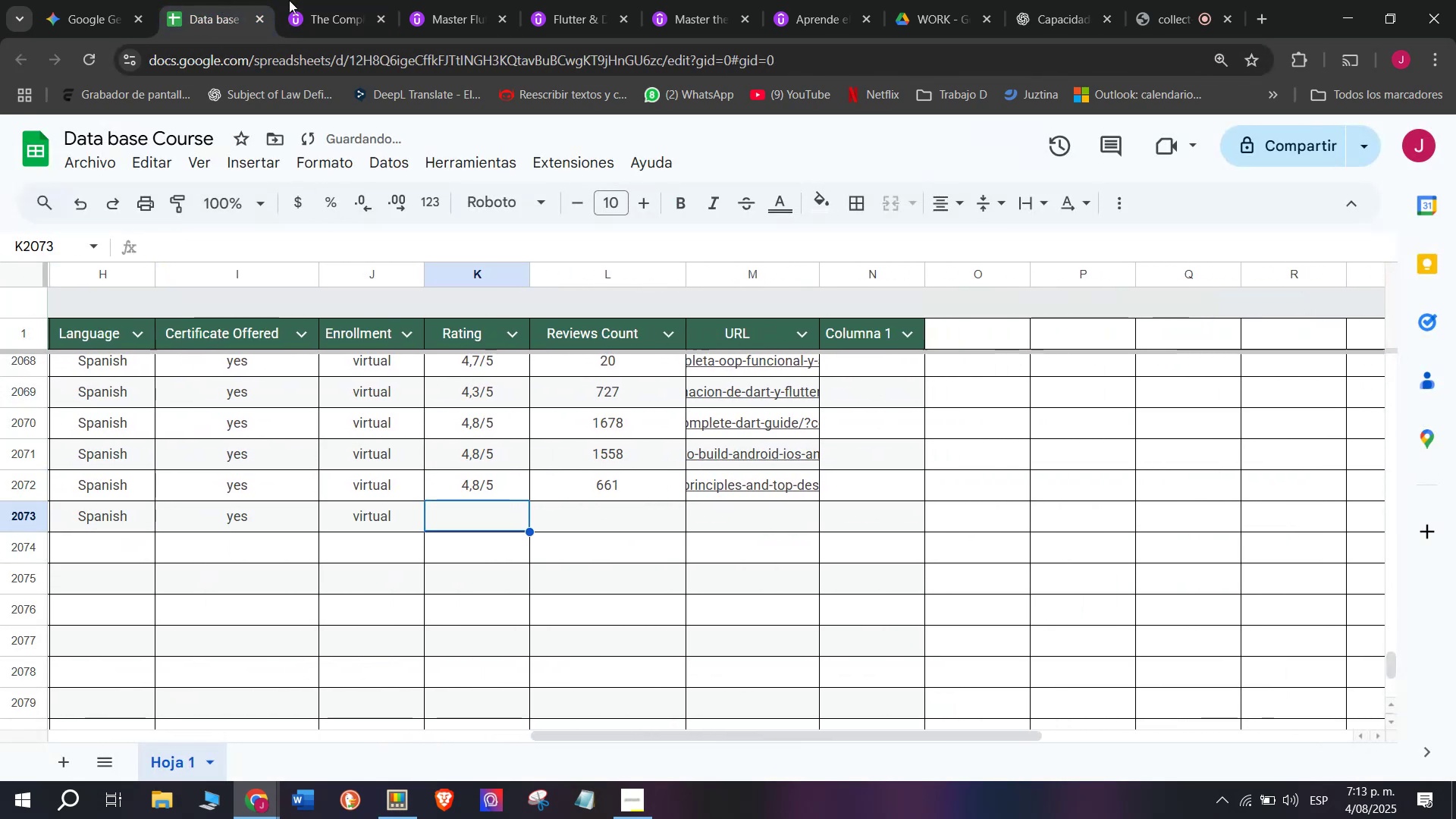 
left_click([362, 0])
 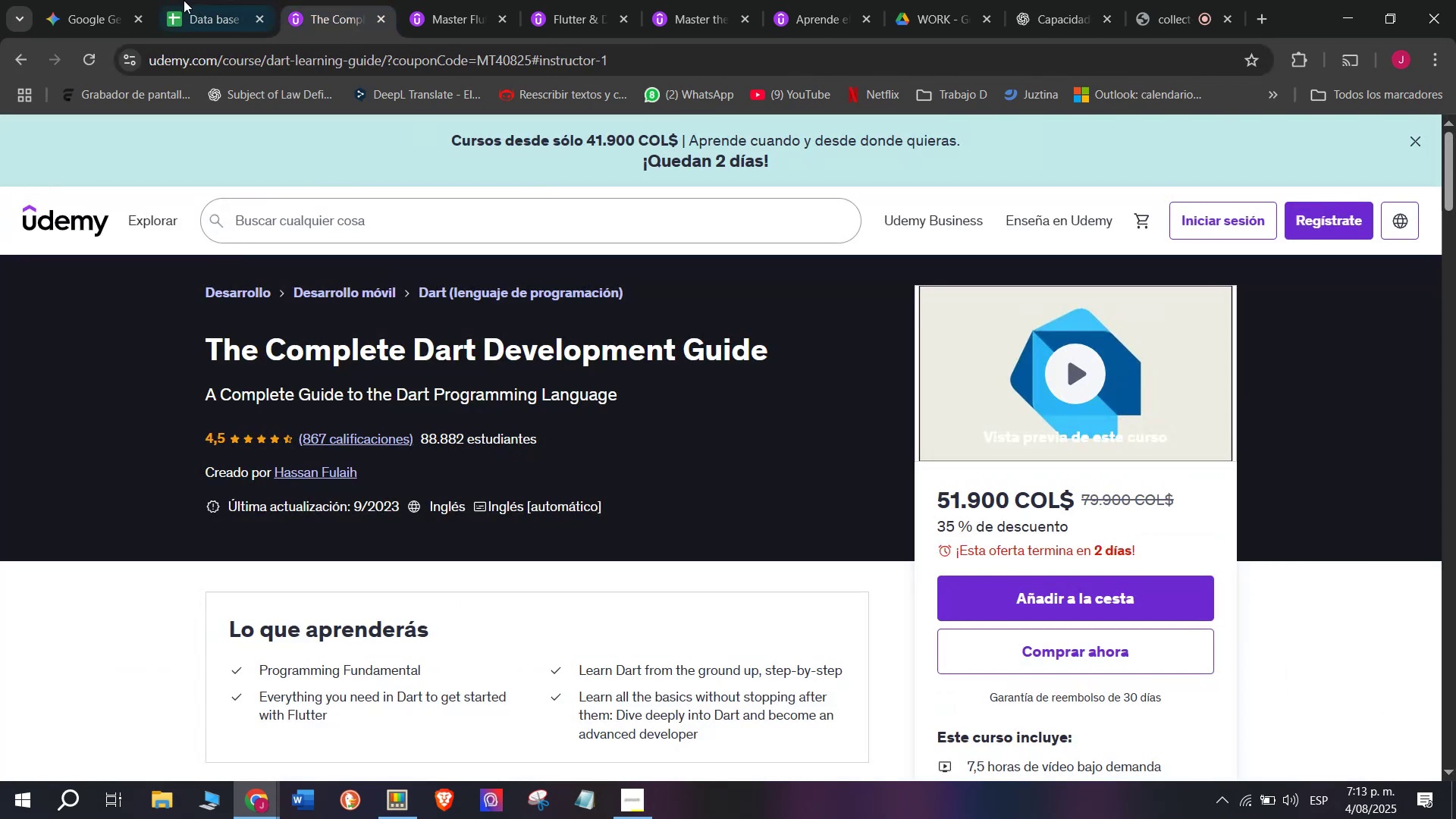 
left_click([184, 0])
 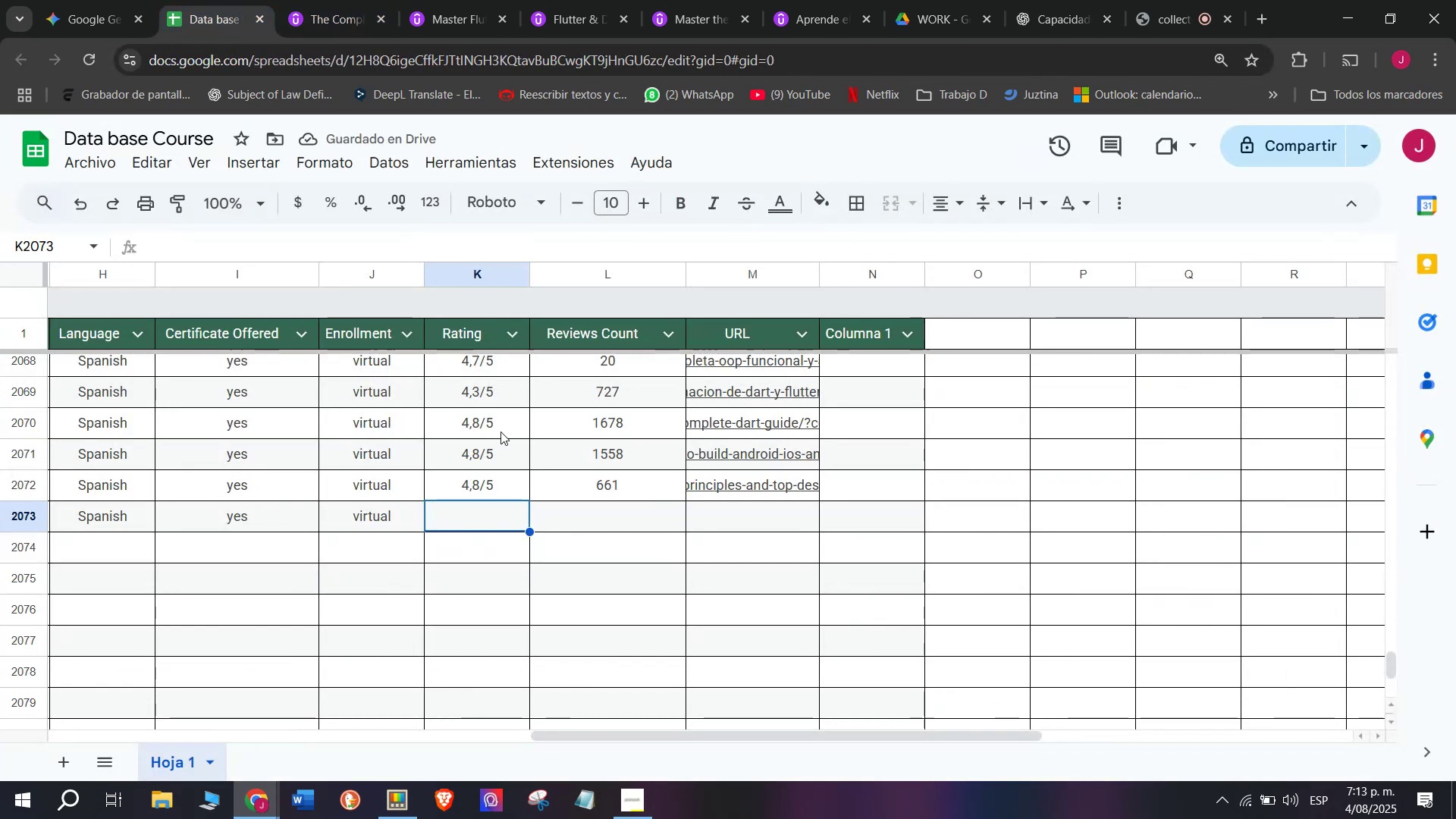 
left_click([493, 478])
 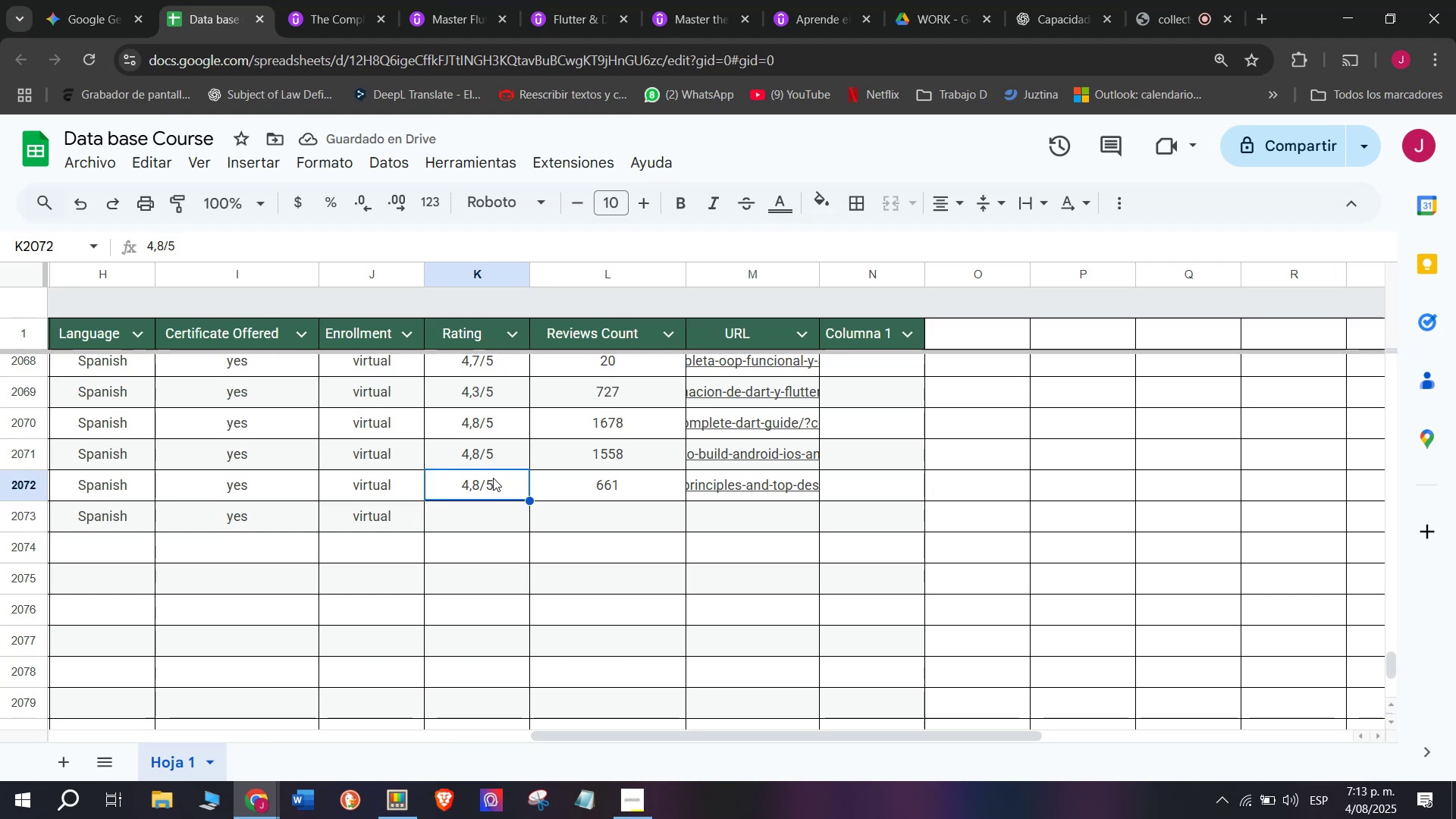 
key(Break)
 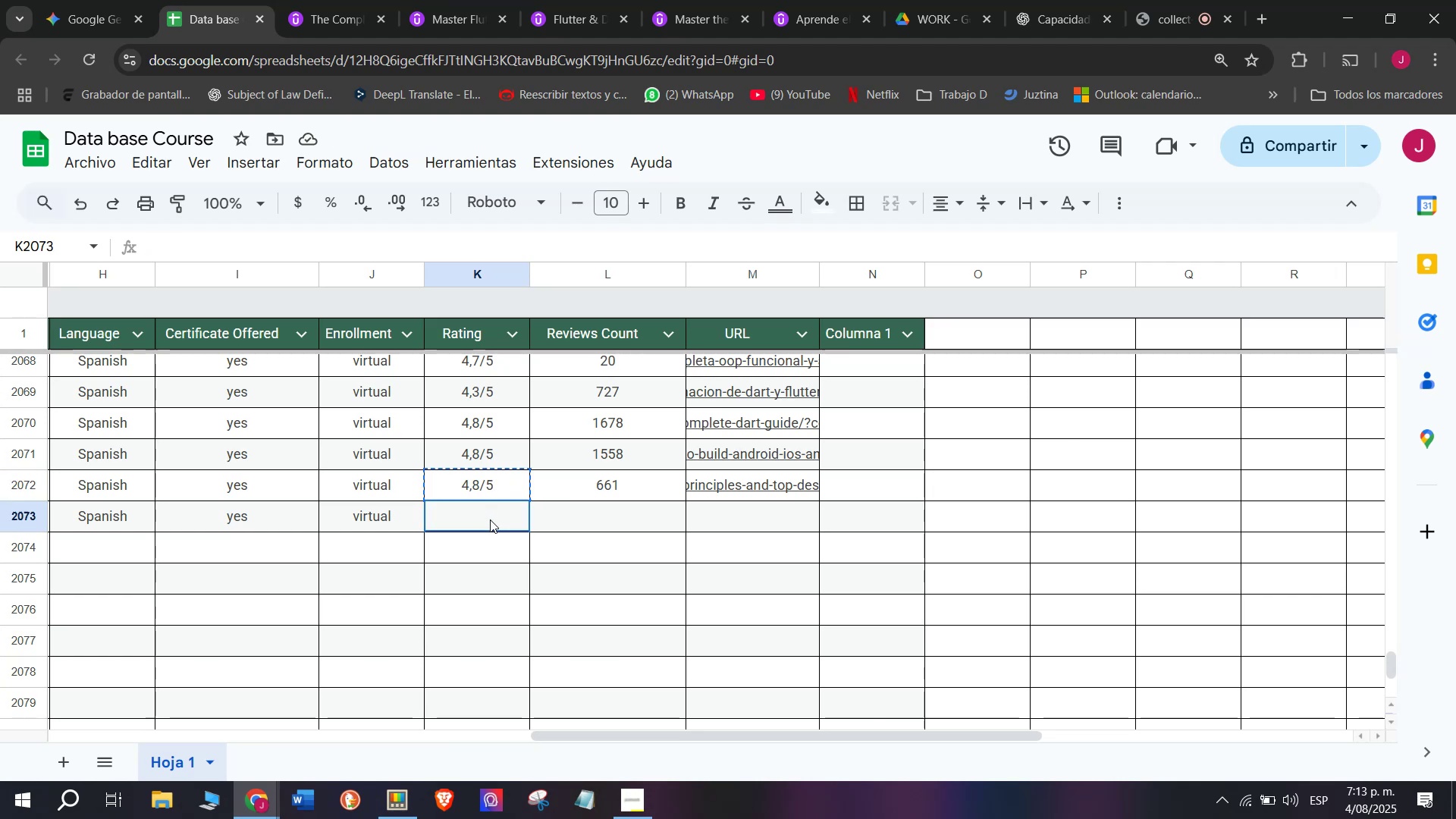 
key(Control+ControlLeft)
 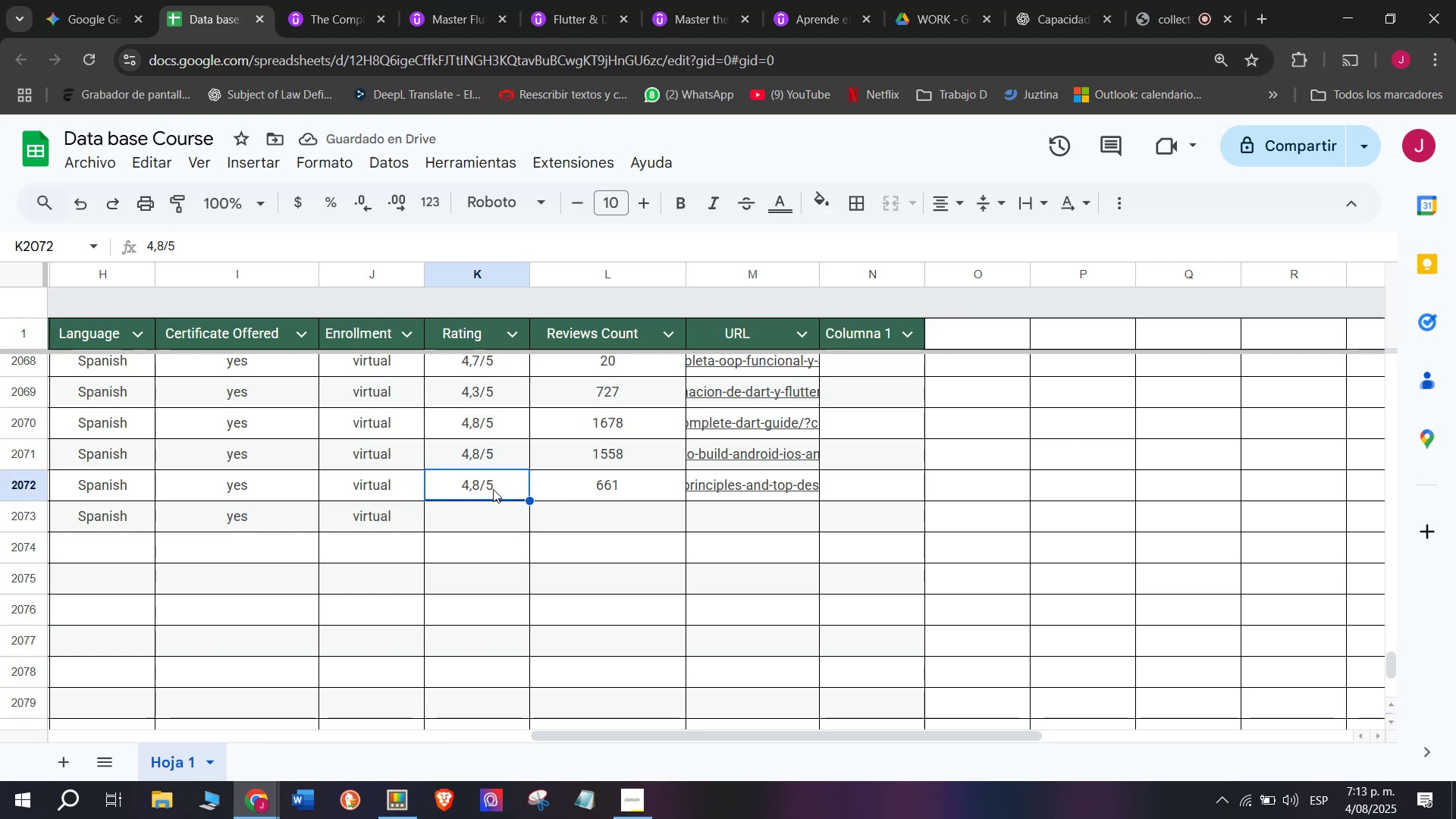 
key(Control+C)
 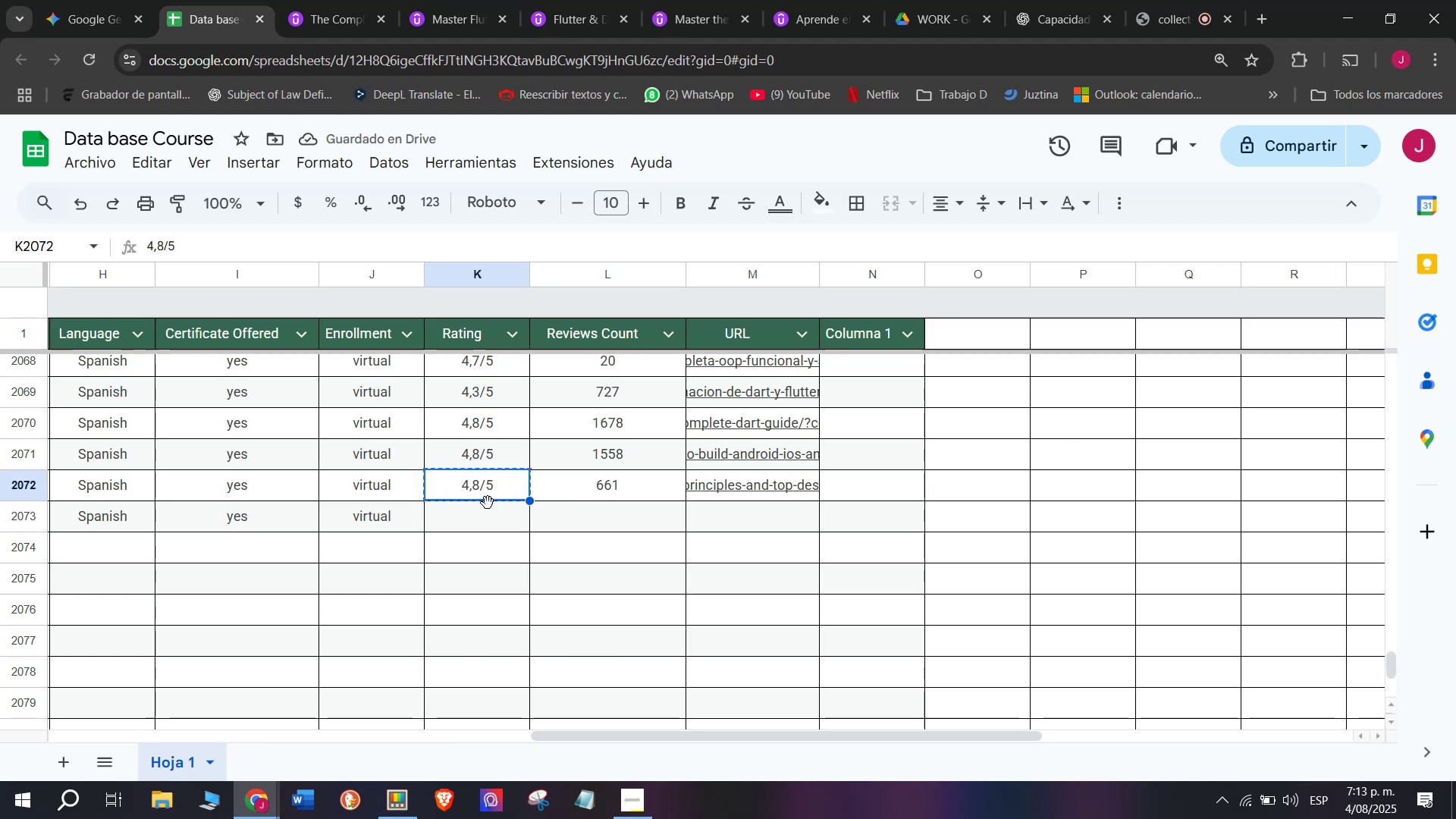 
double_click([488, 503])
 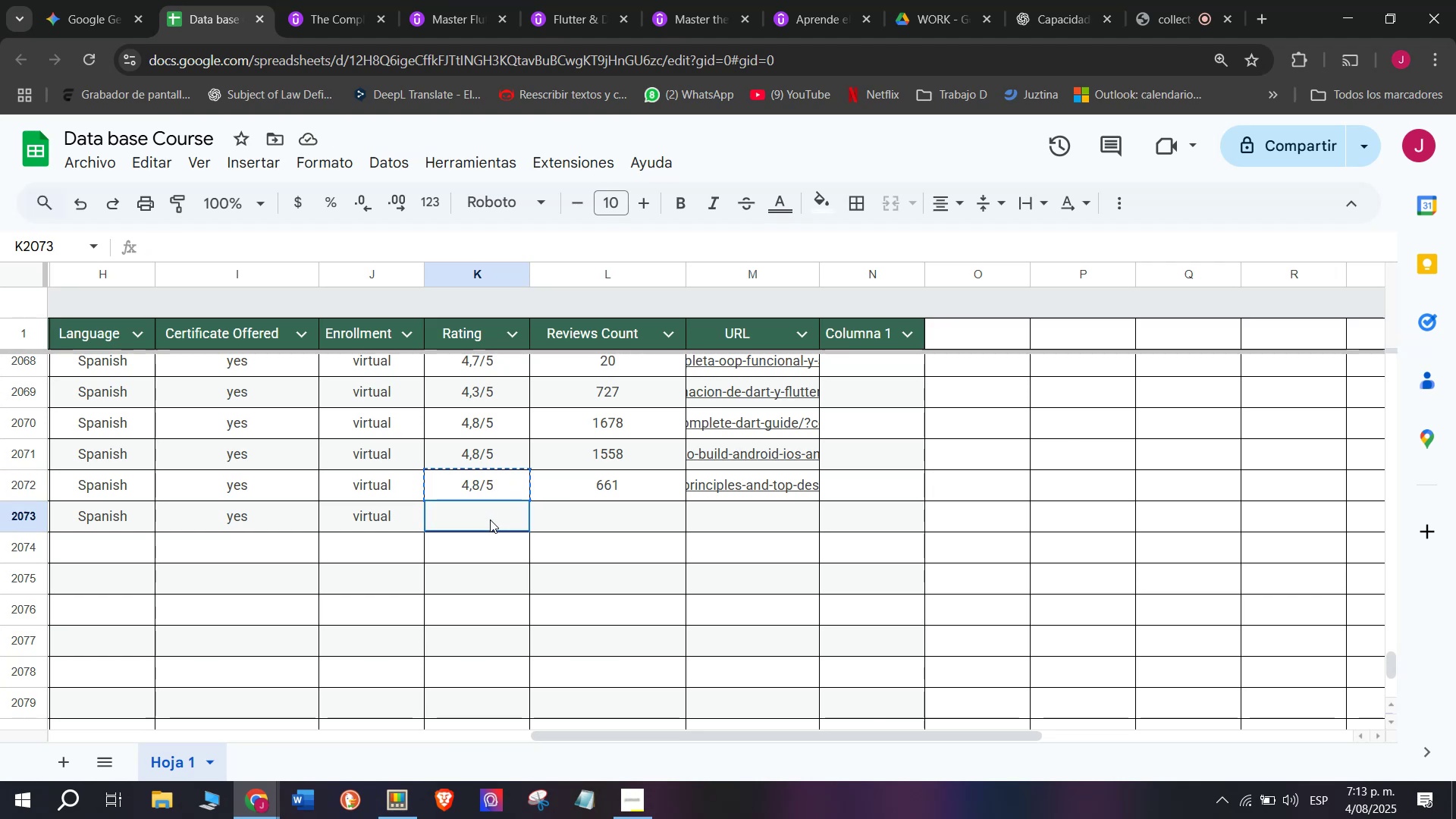 
triple_click([490, 519])
 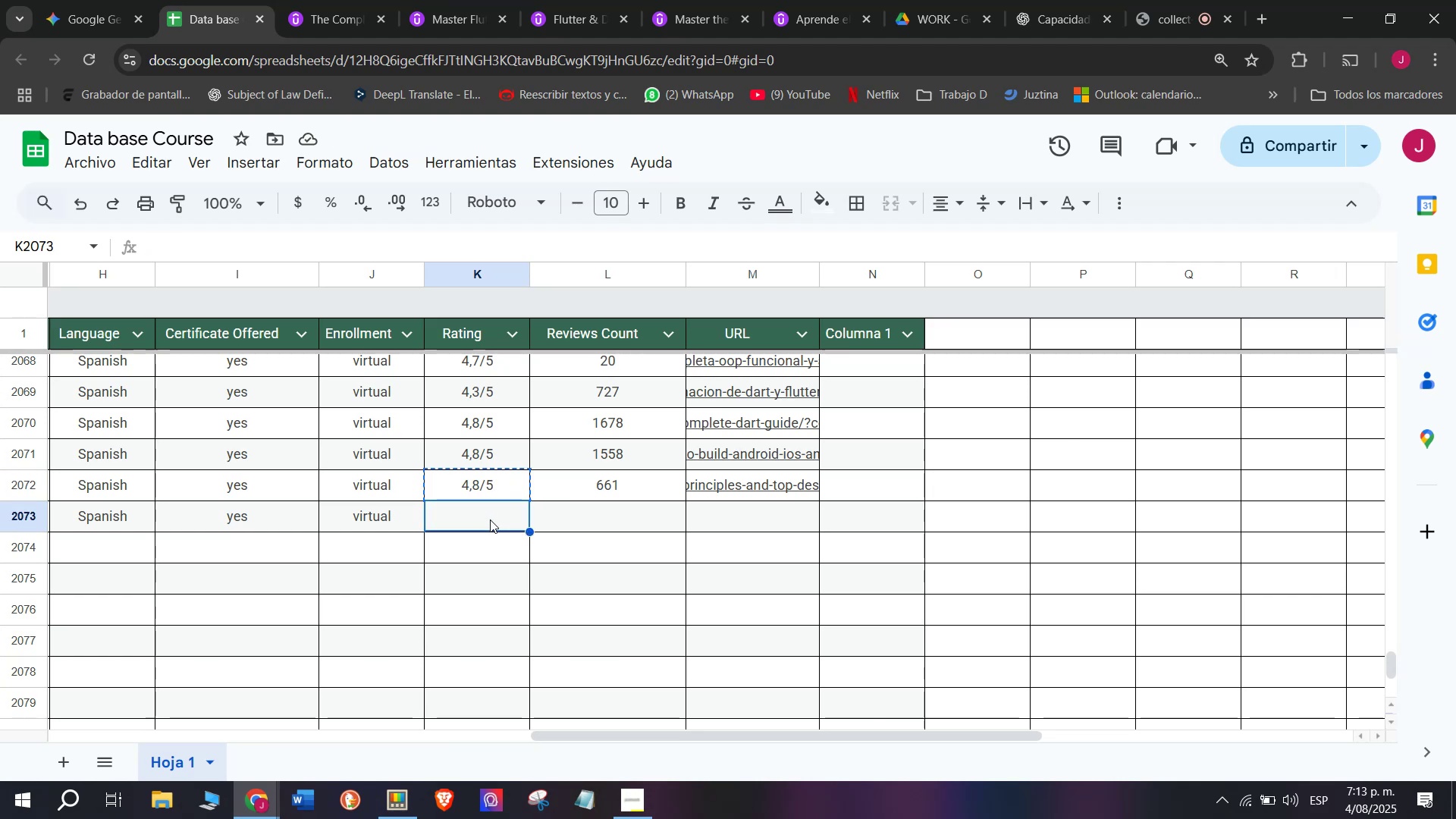 
key(Control+ControlLeft)
 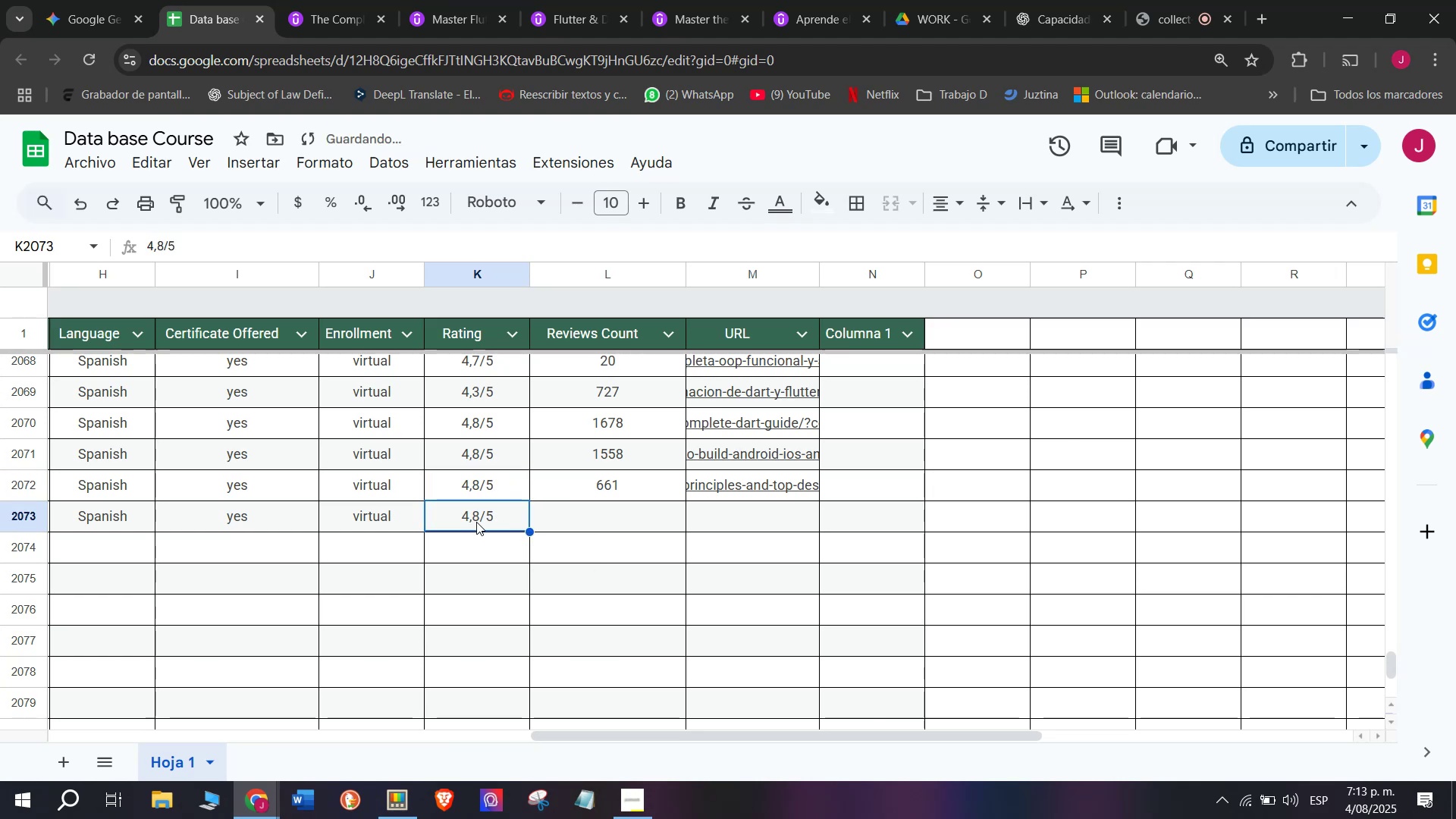 
key(Z)
 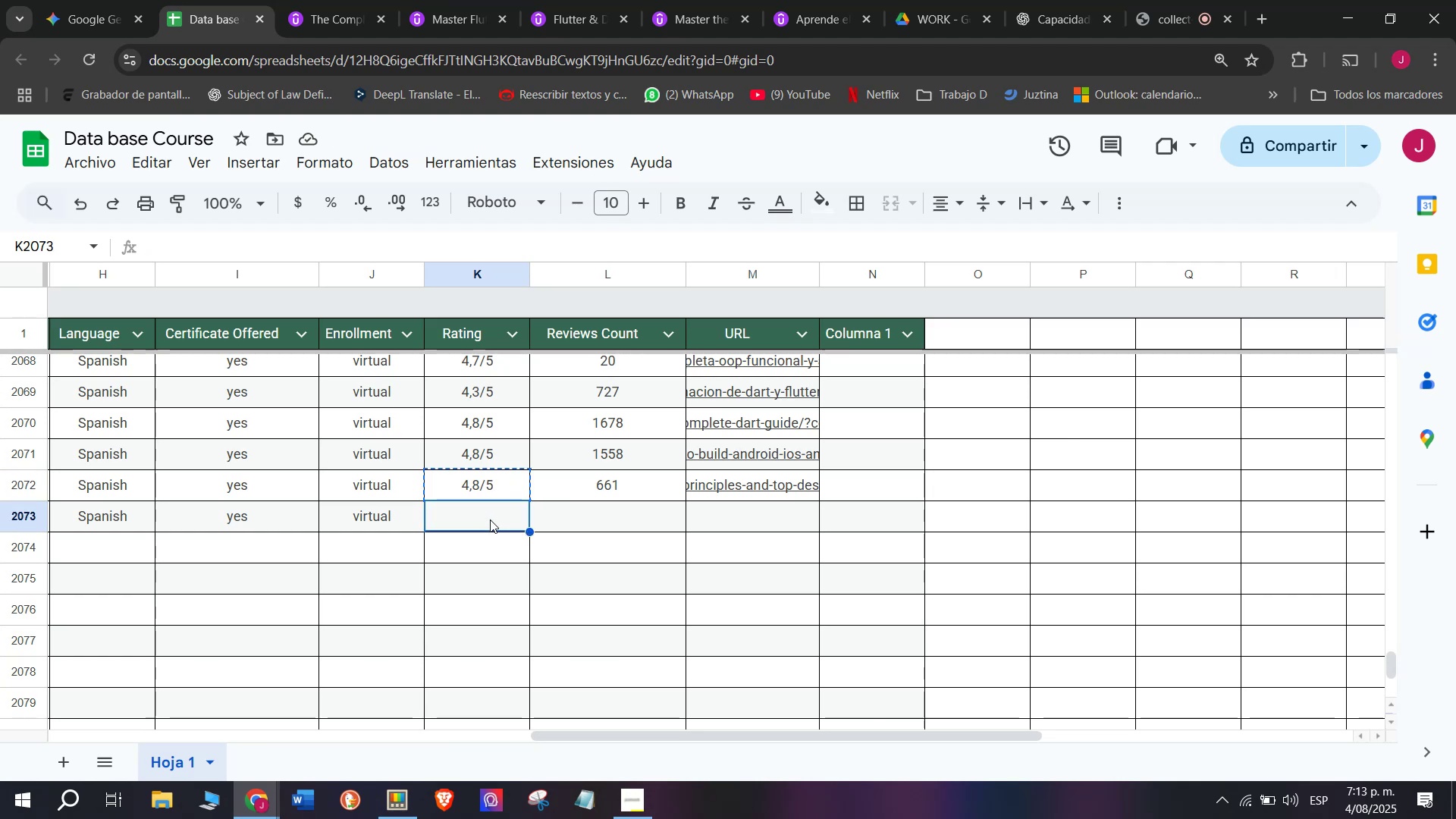 
key(Control+V)
 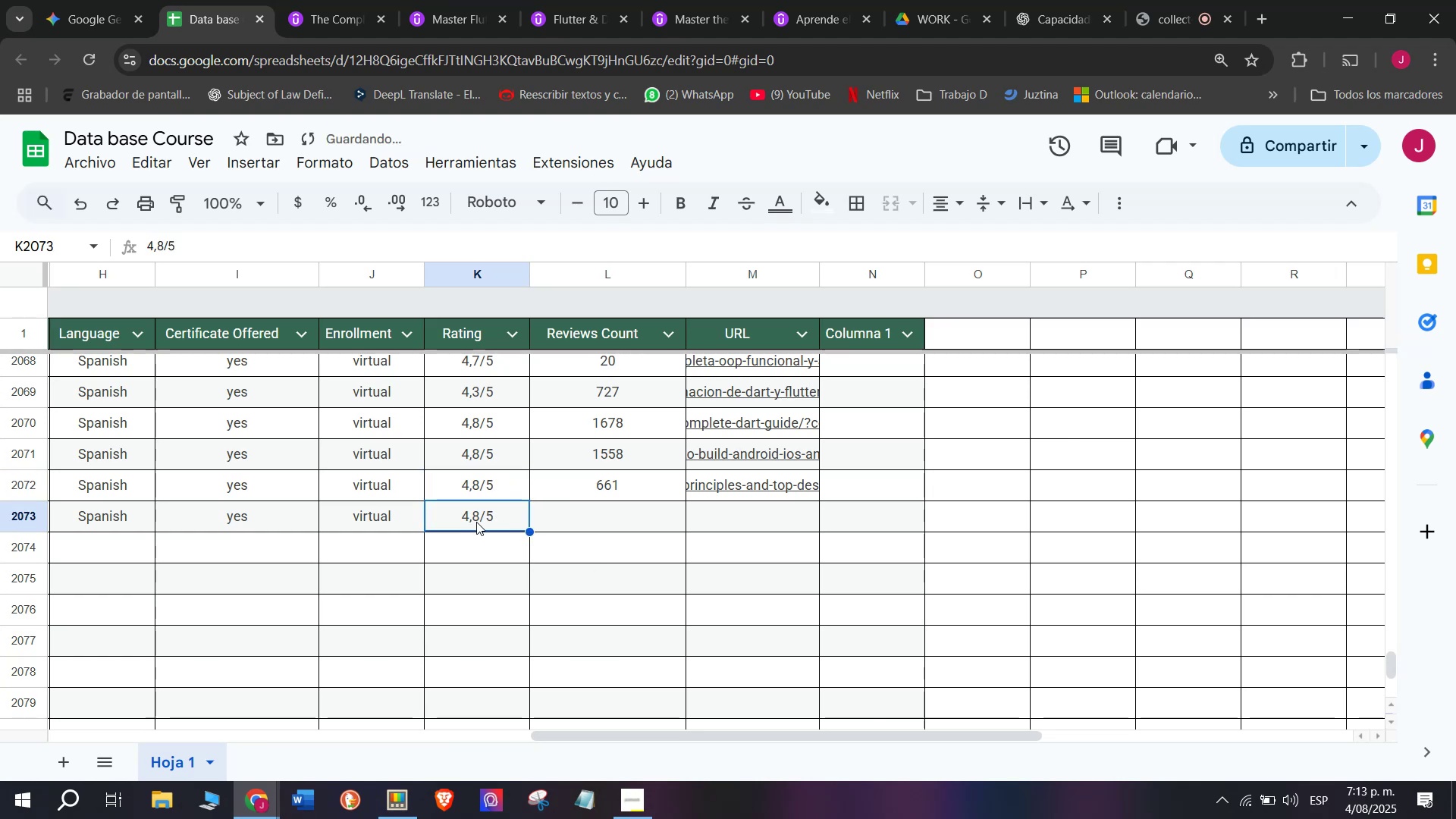 
double_click([476, 522])
 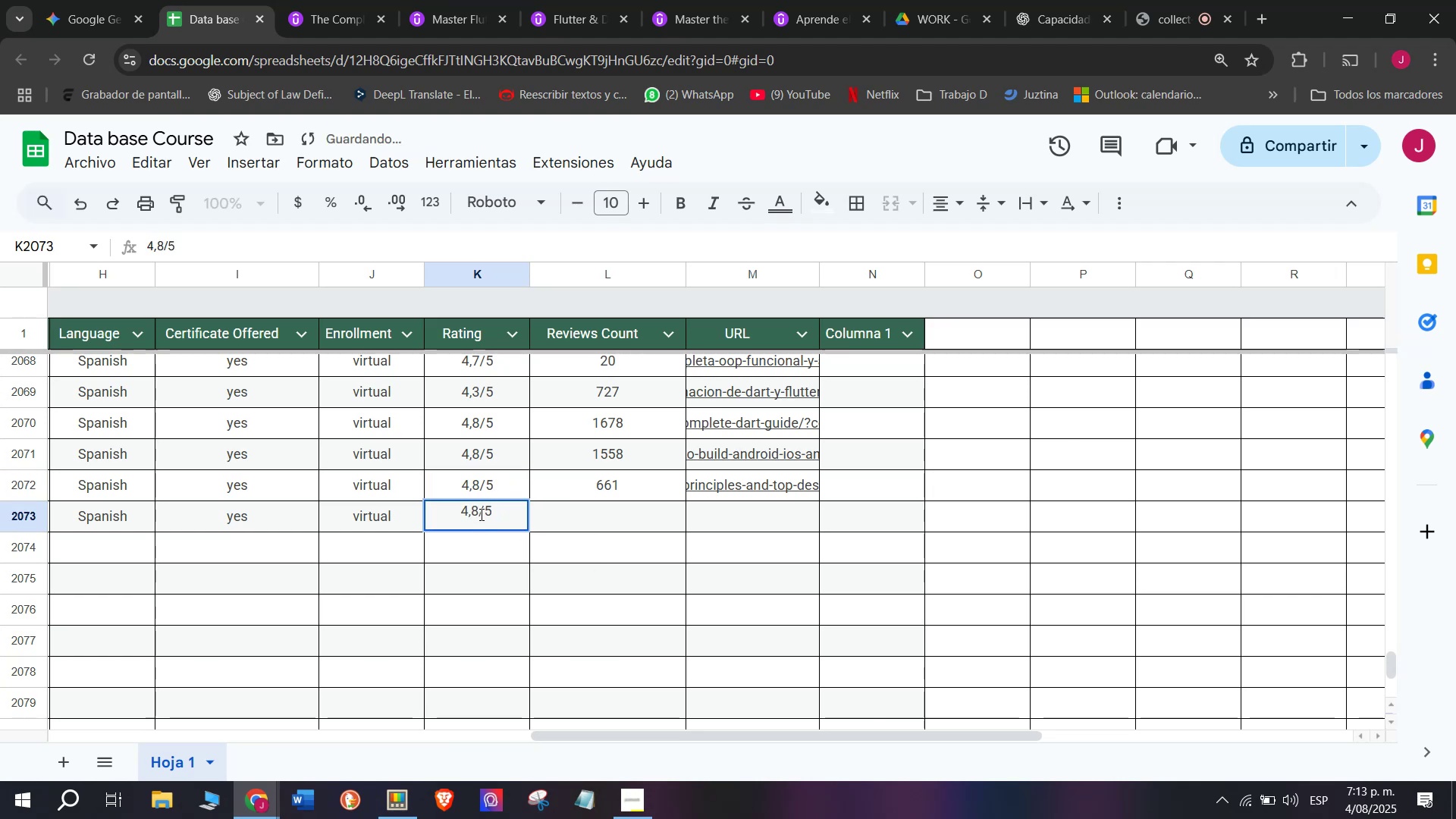 
left_click([480, 512])
 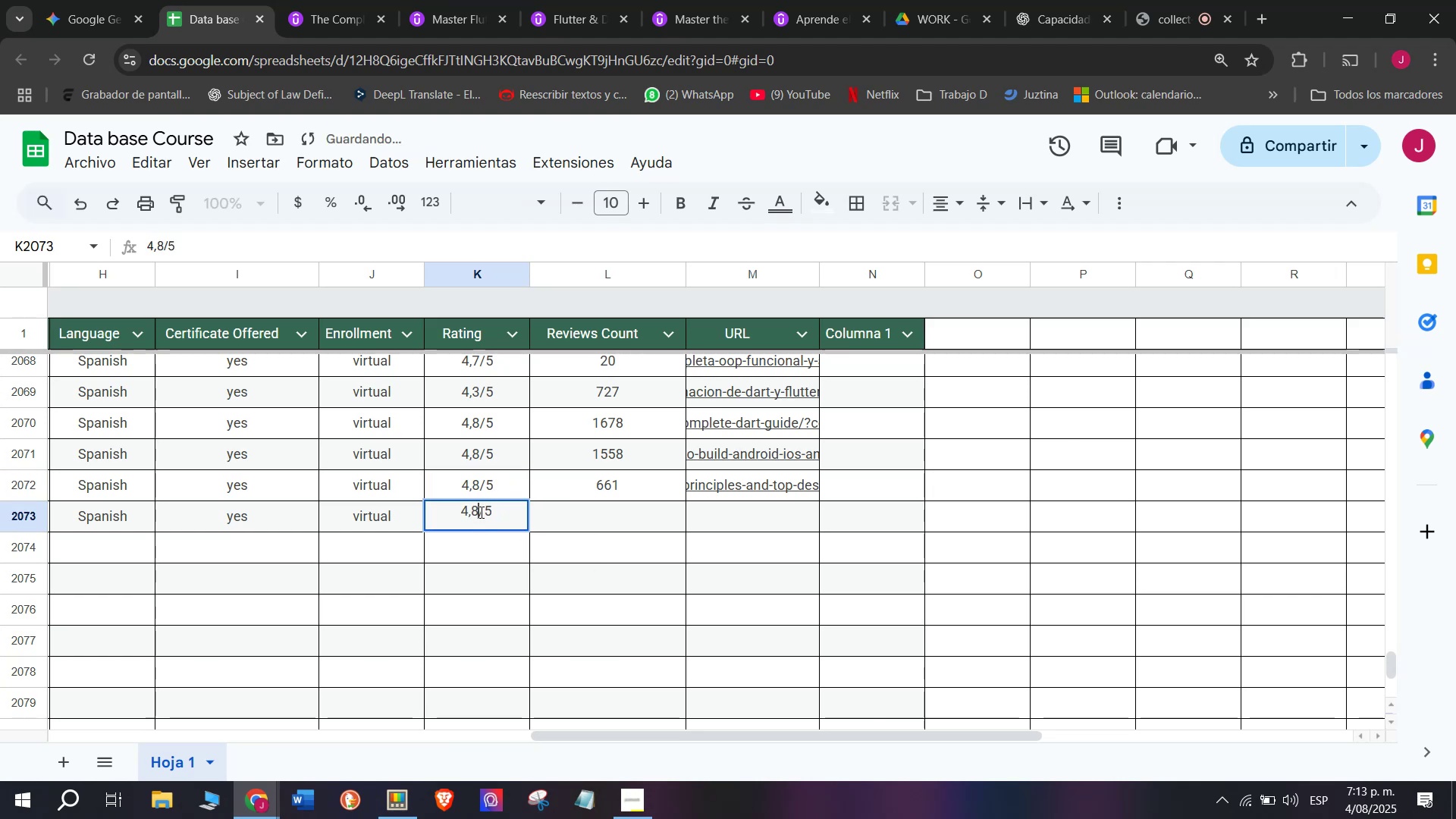 
key(Backspace)
type(q5)
 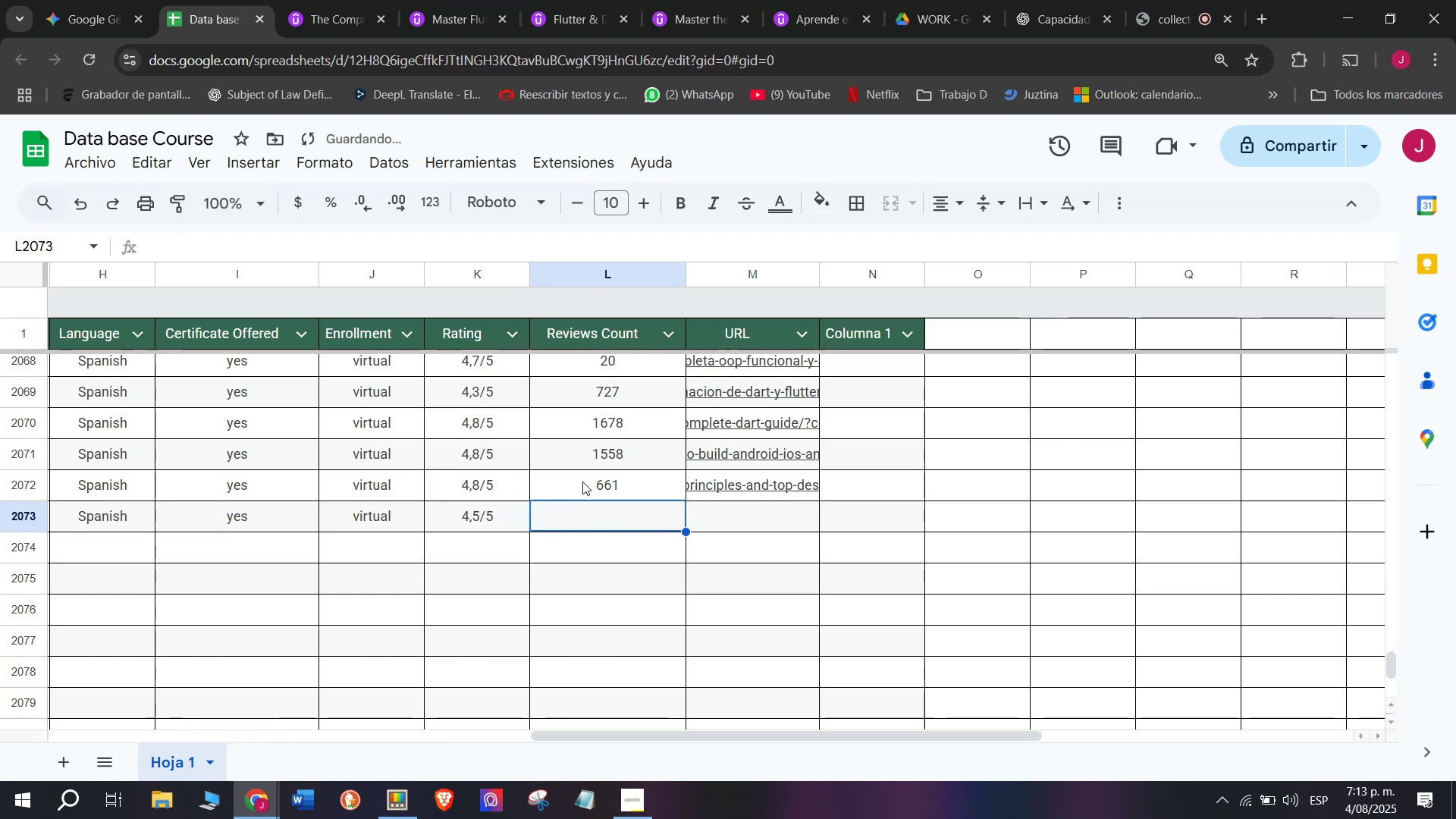 
left_click([293, 0])
 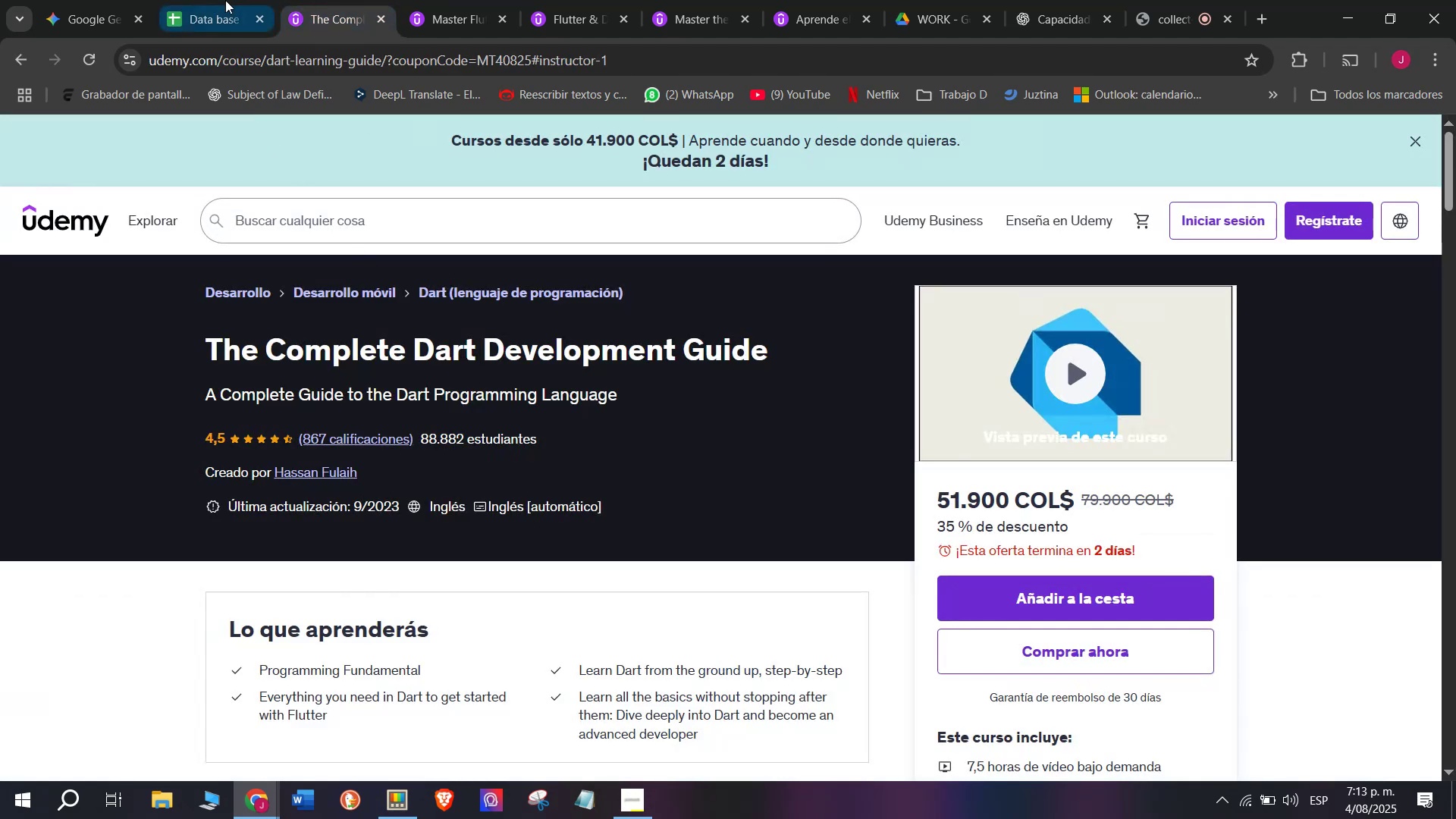 
left_click([202, 0])
 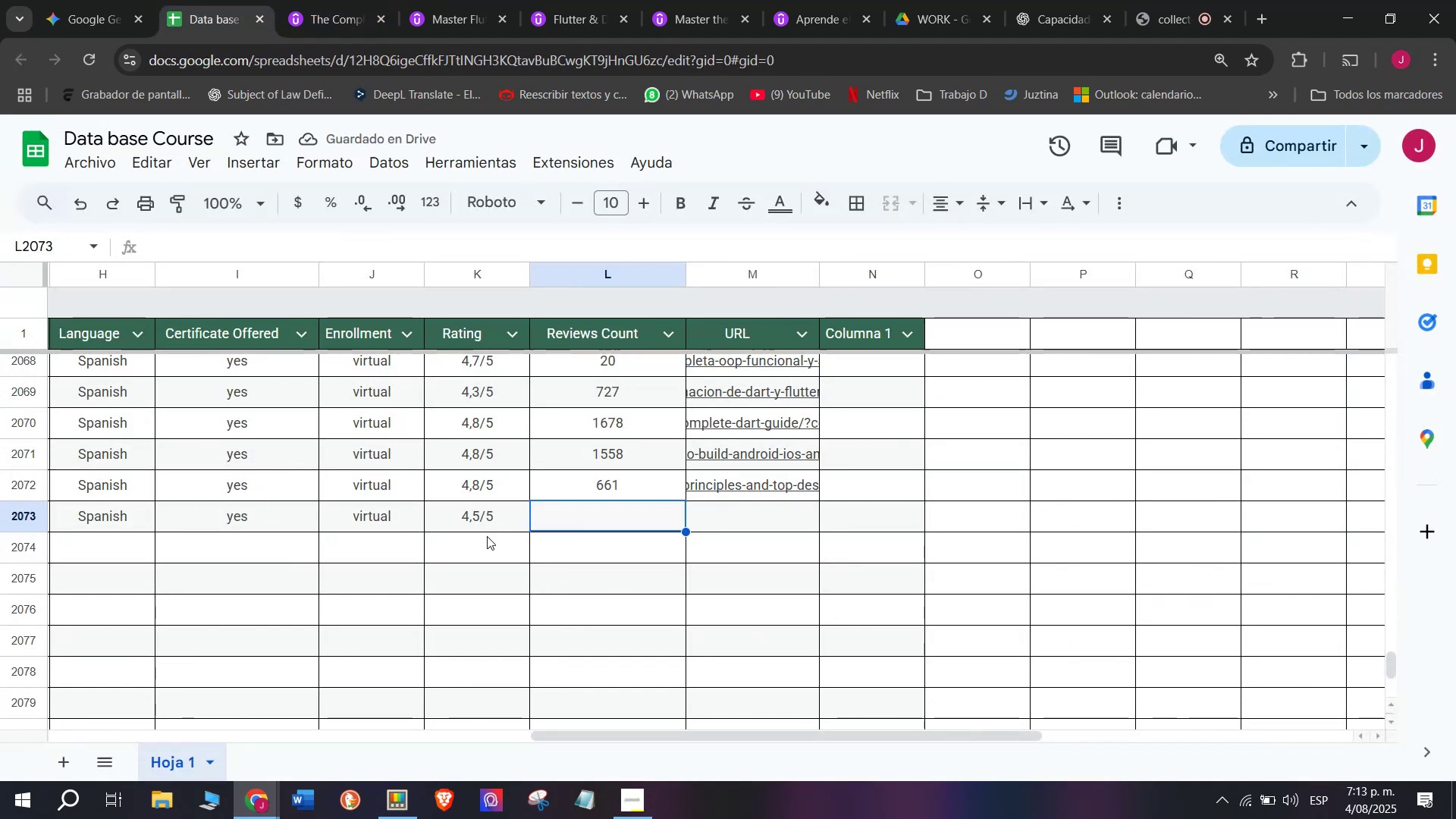 
type(867)
 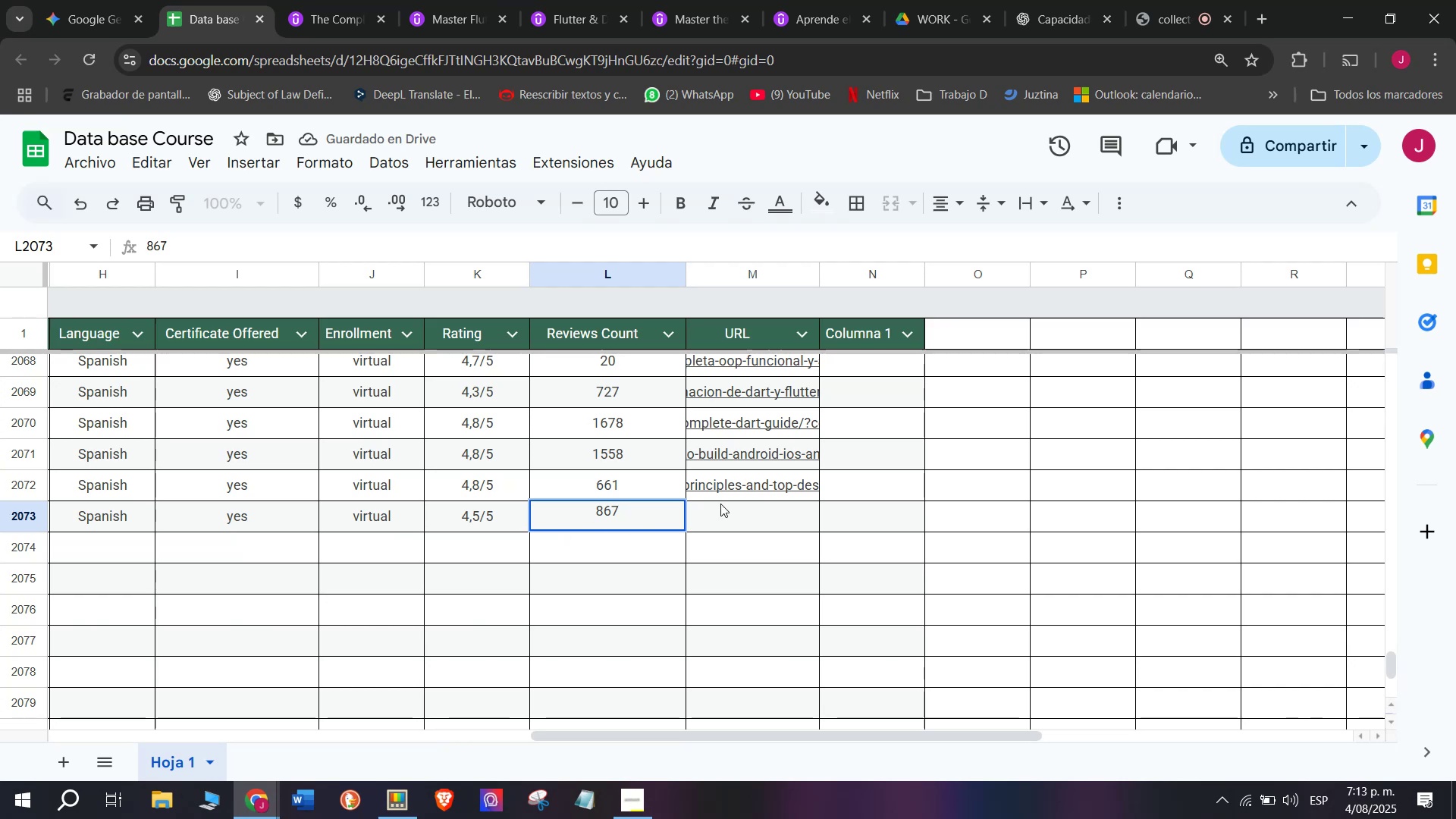 
left_click([742, 493])
 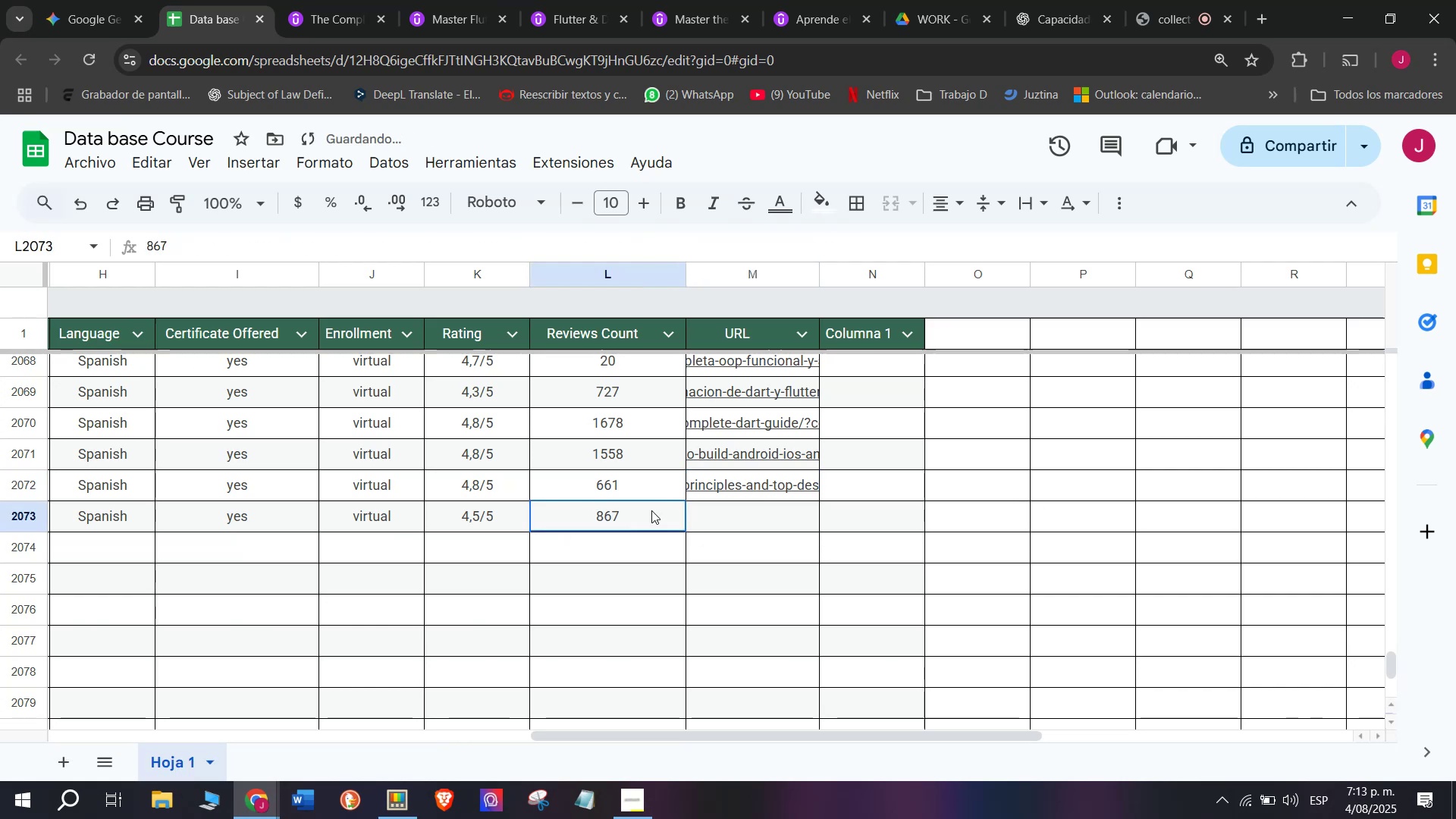 
double_click([714, 519])
 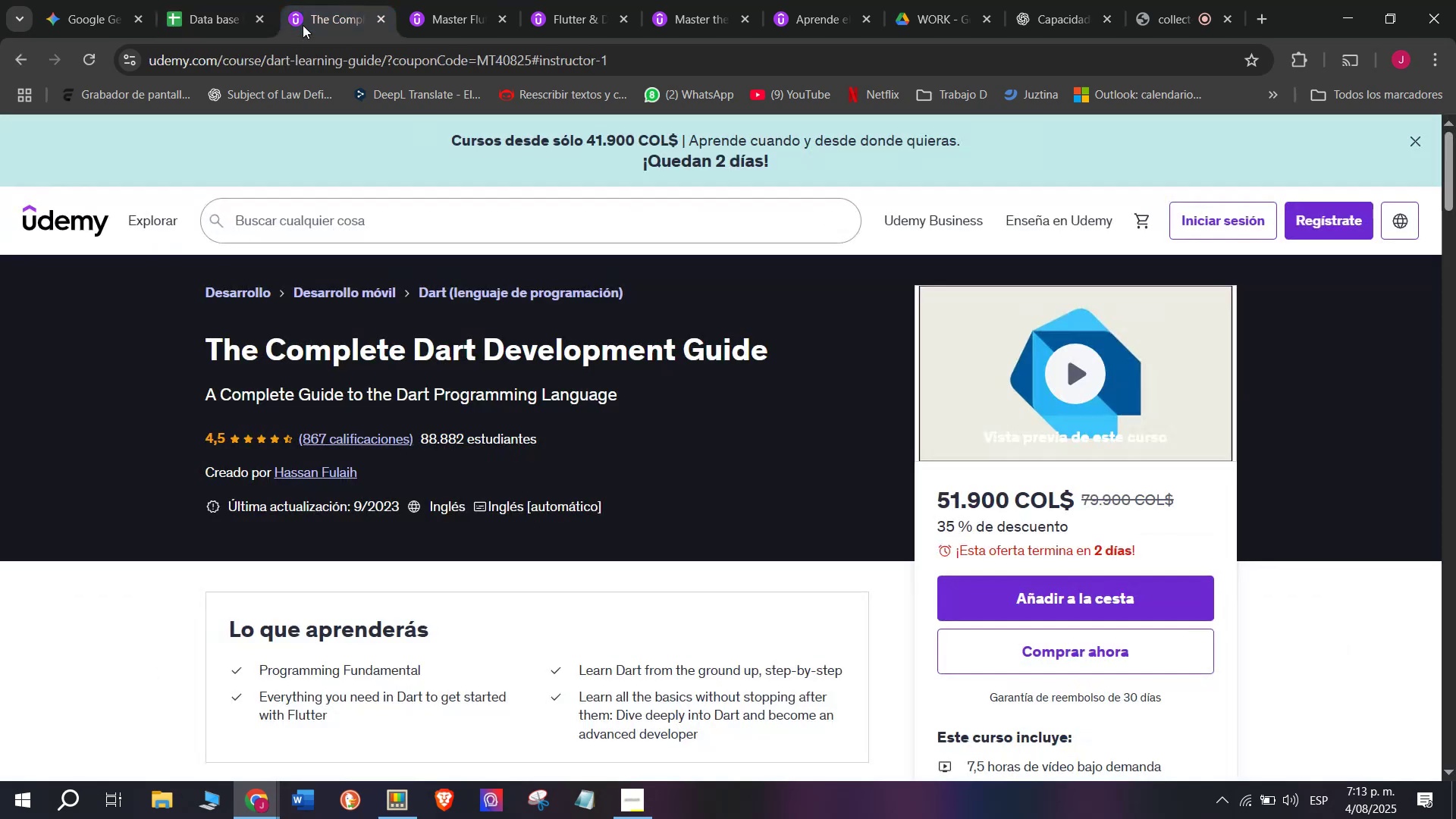 
double_click([331, 71])
 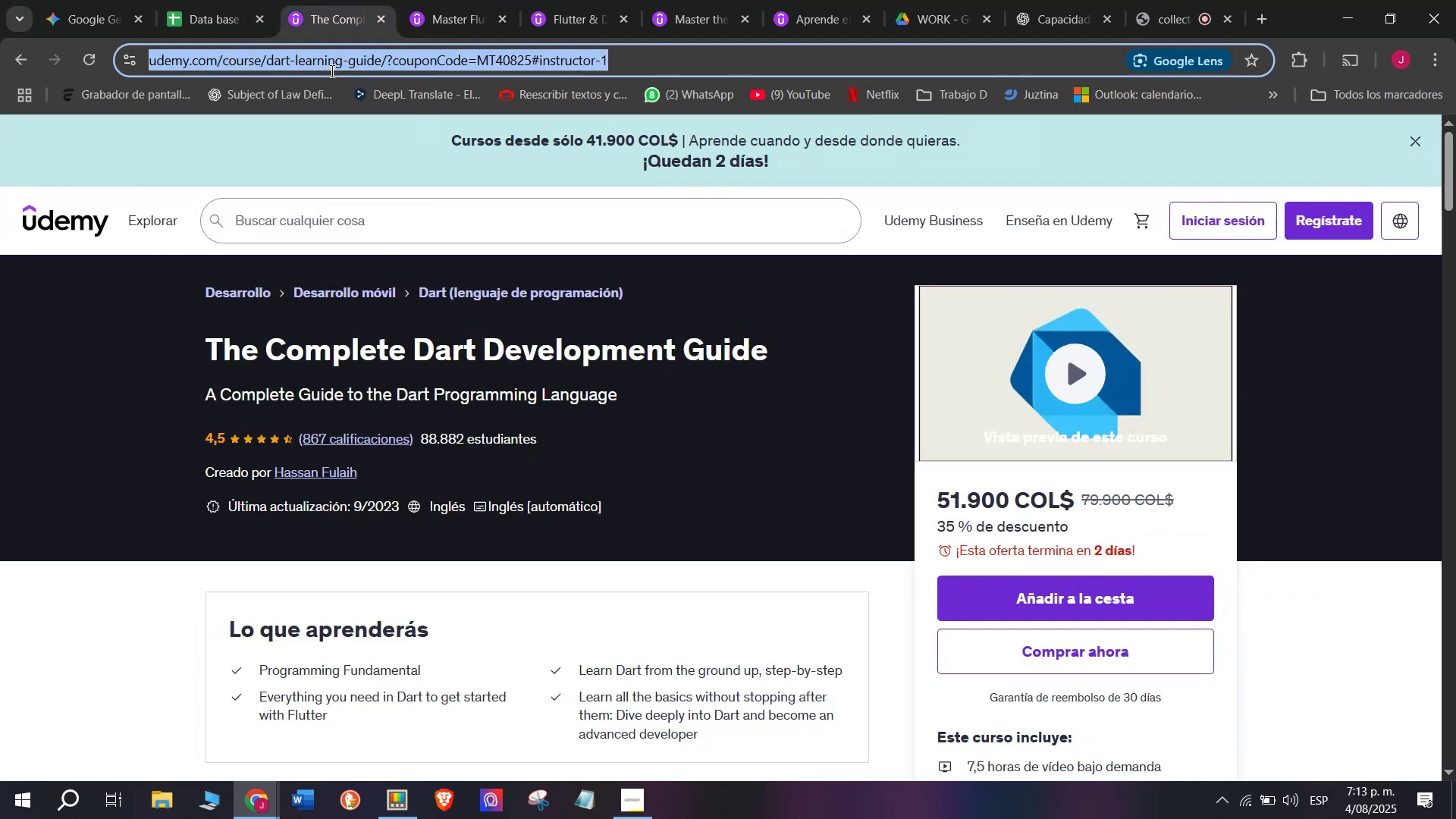 
triple_click([331, 71])
 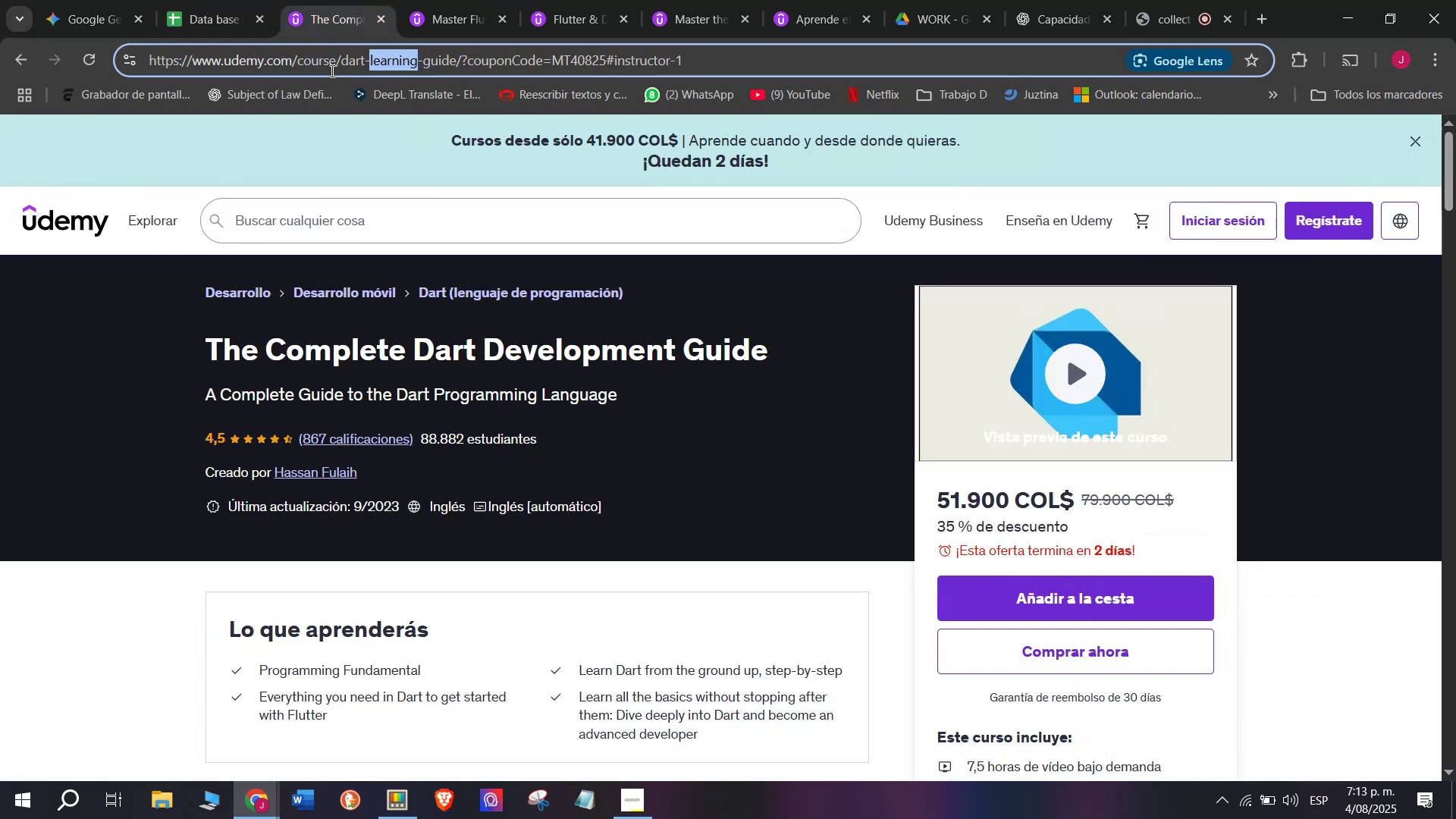 
triple_click([331, 71])
 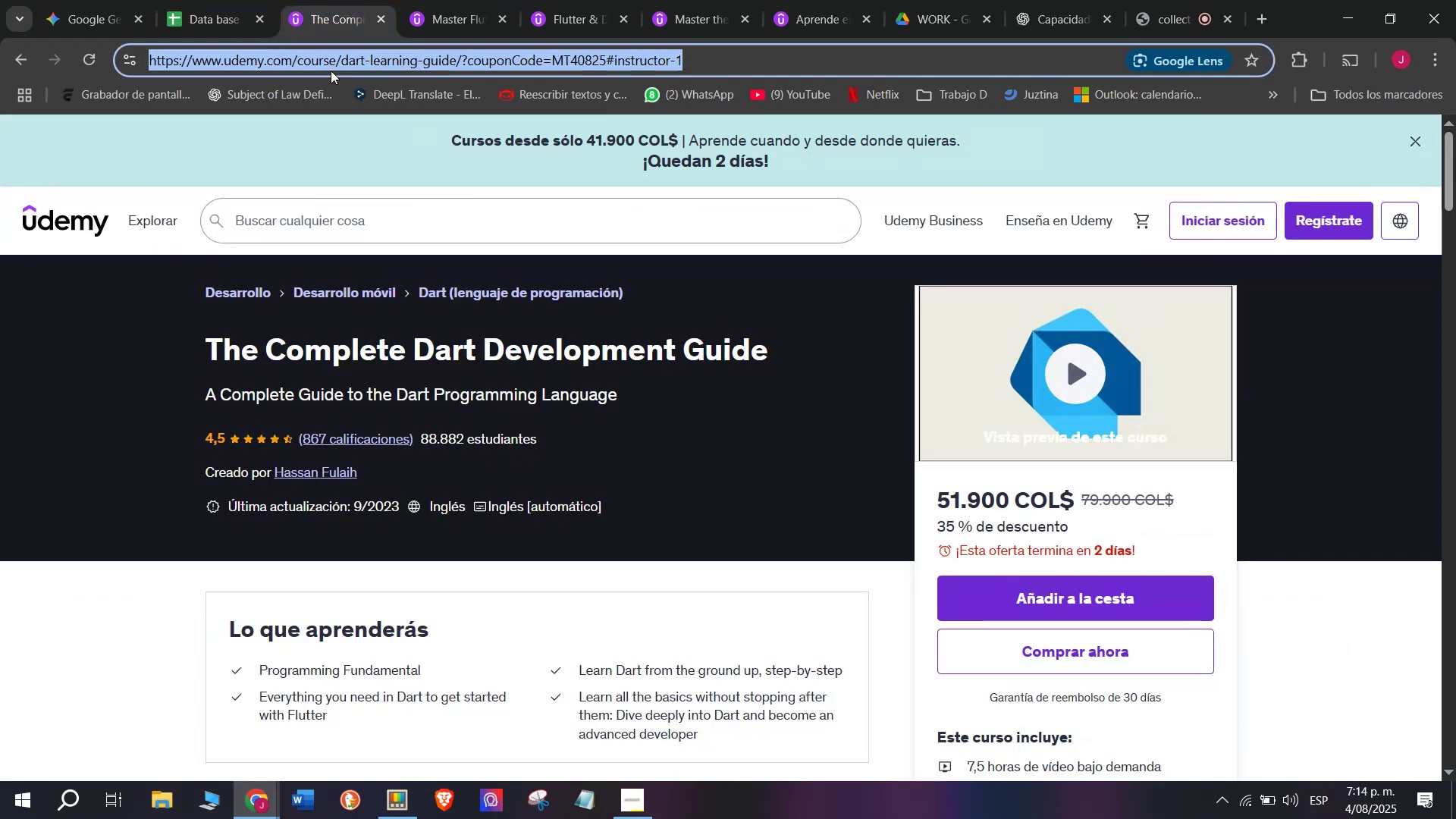 
key(Break)
 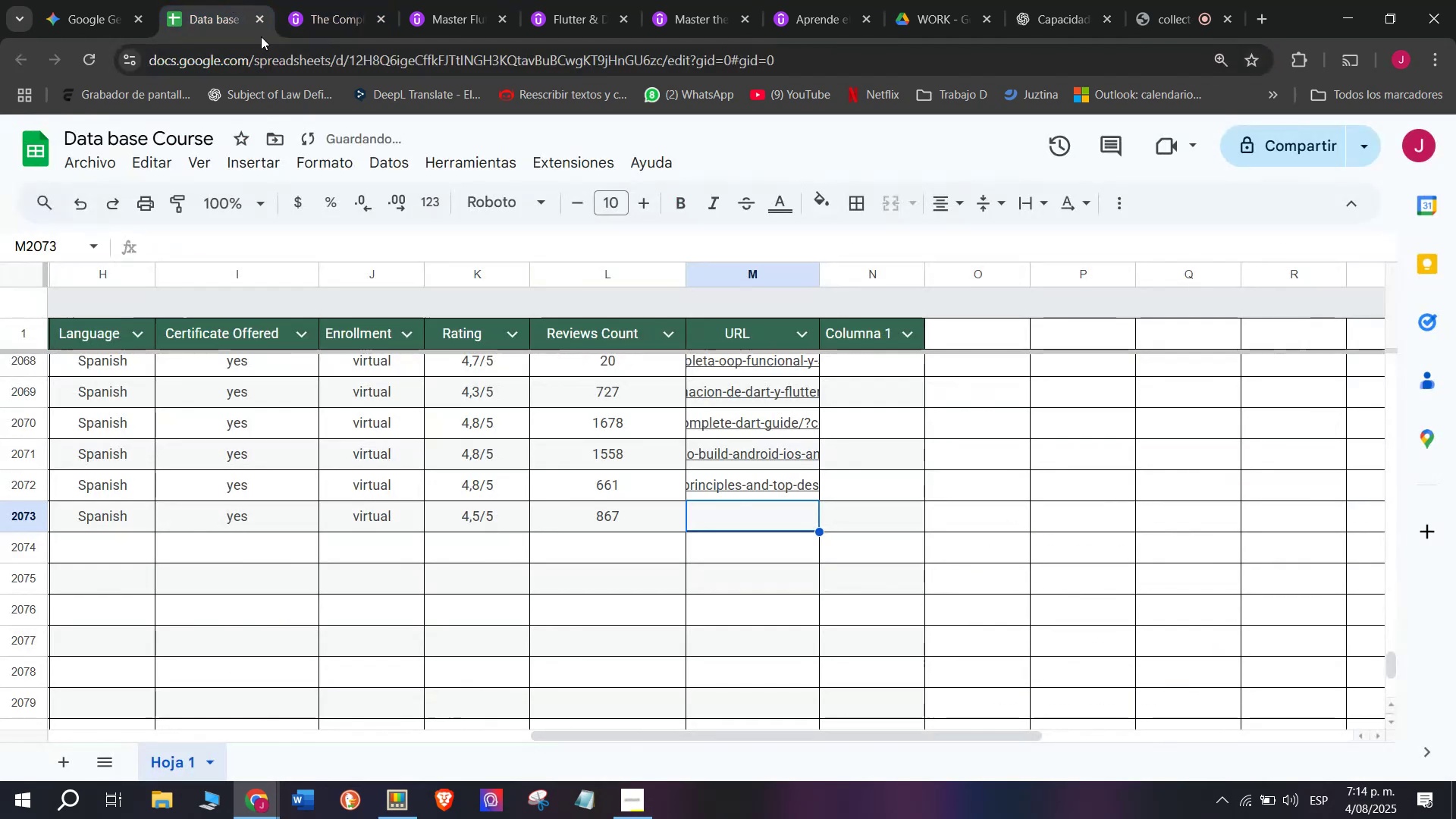 
key(Control+ControlLeft)
 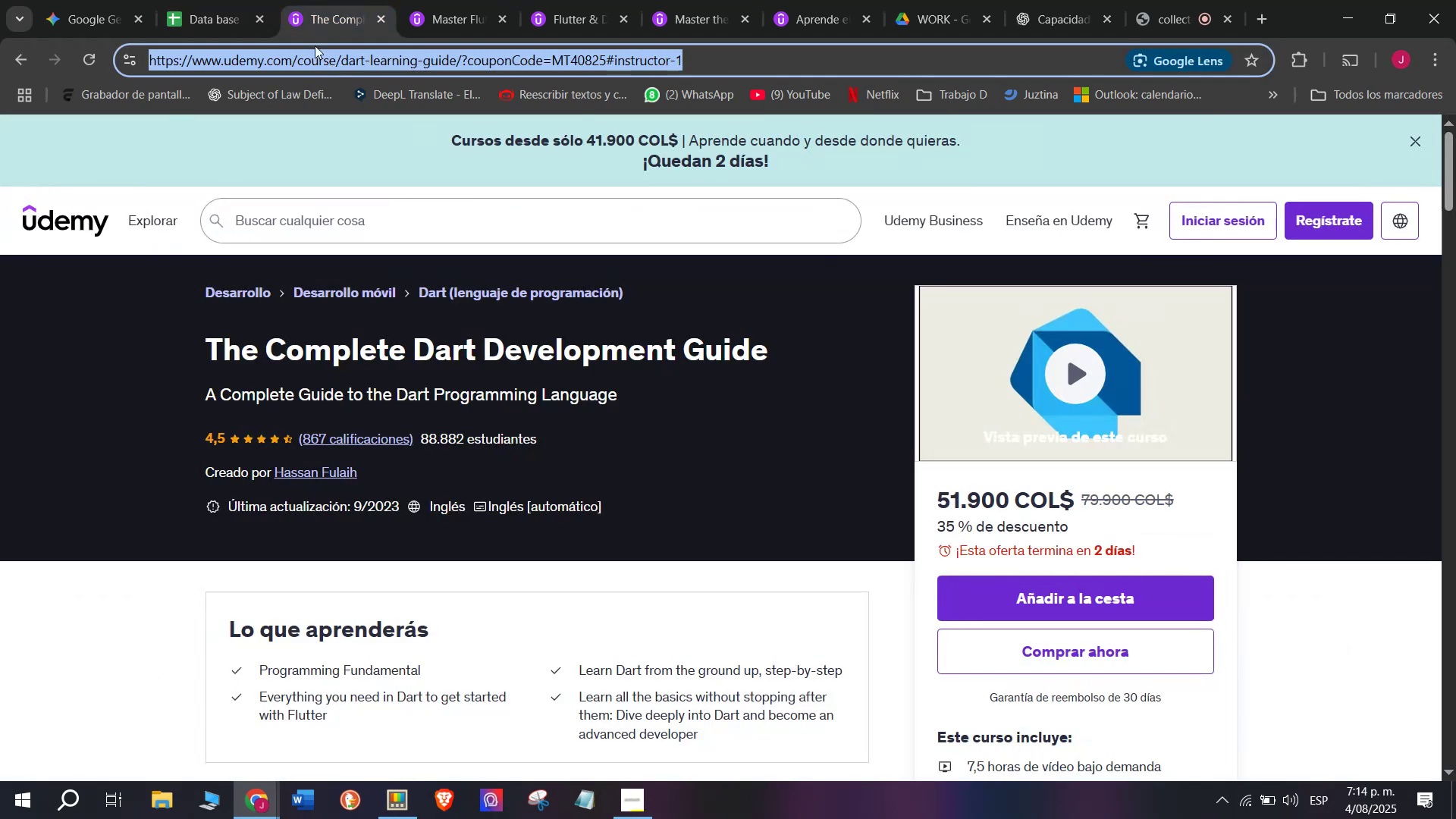 
key(Control+C)
 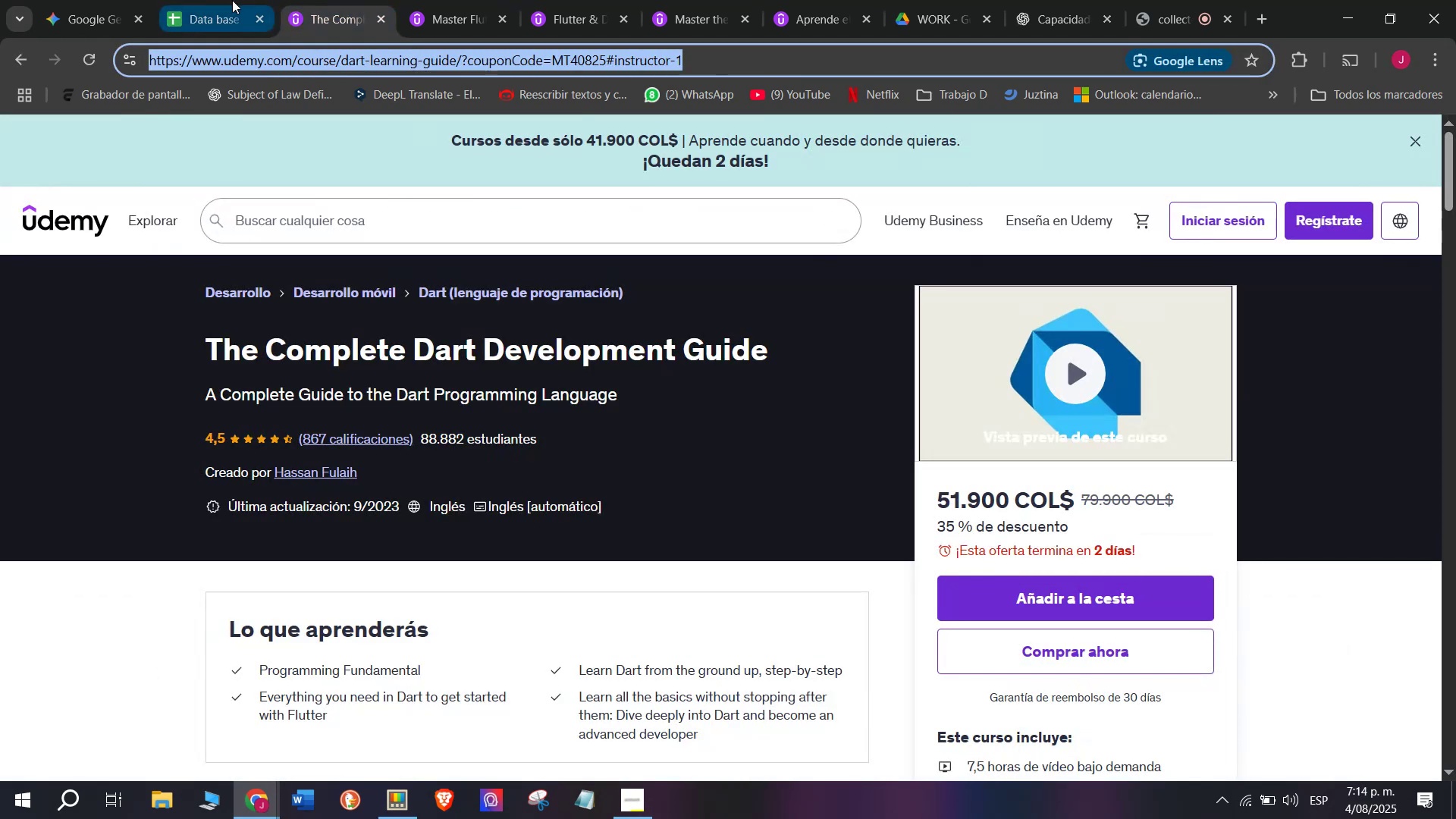 
triple_click([232, 0])
 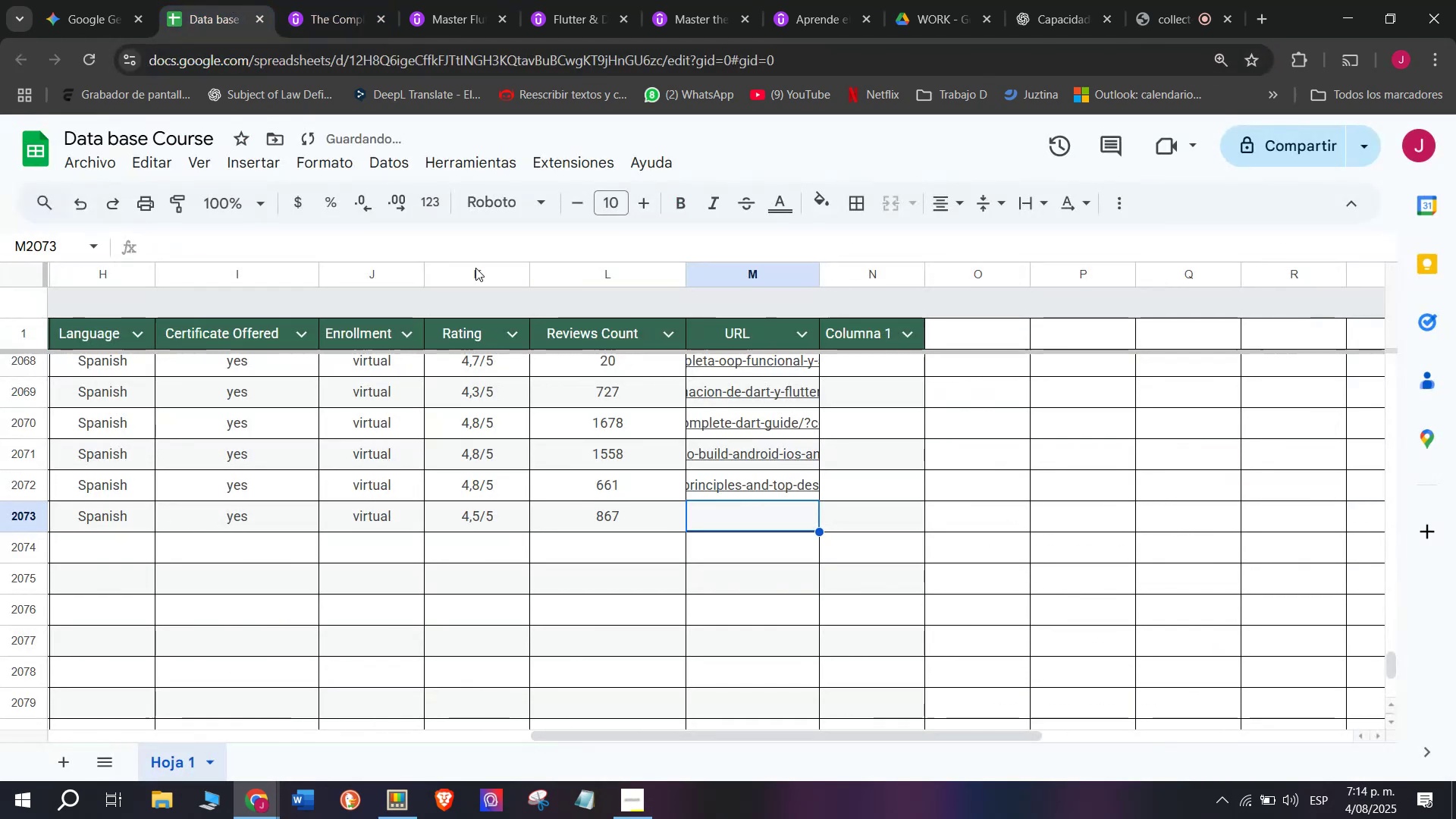 
key(Control+ControlLeft)
 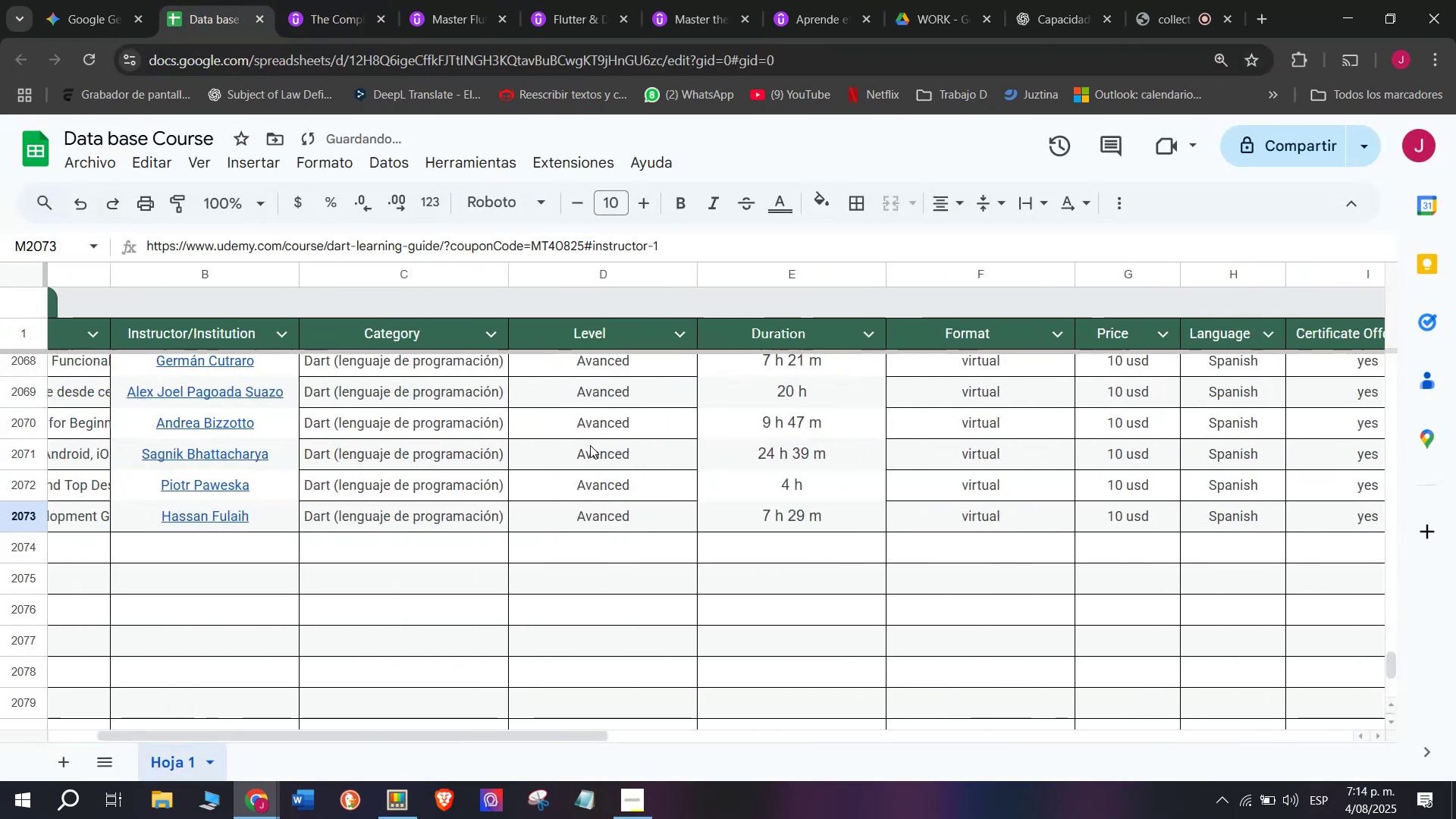 
key(Z)
 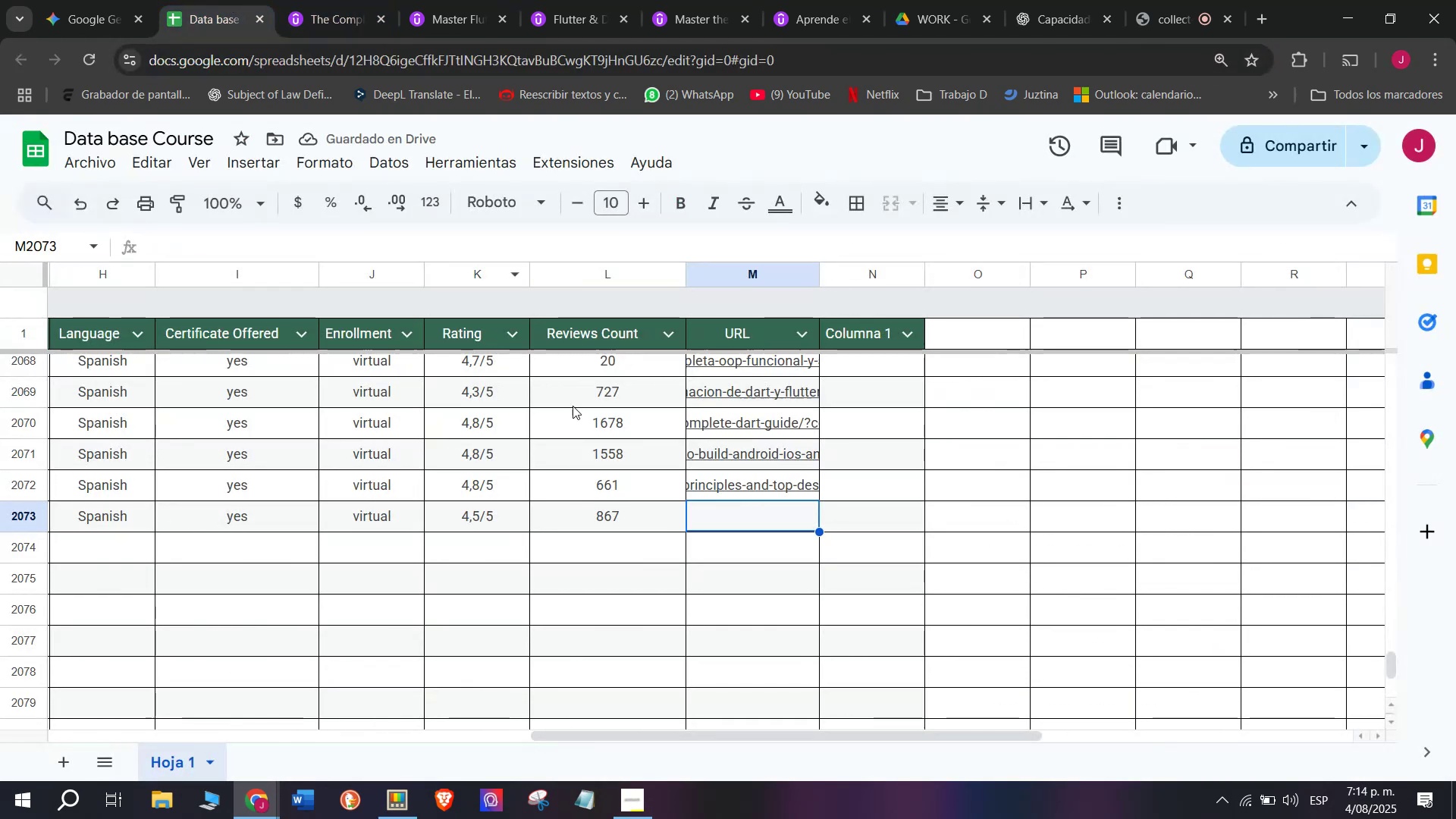 
key(Control+V)
 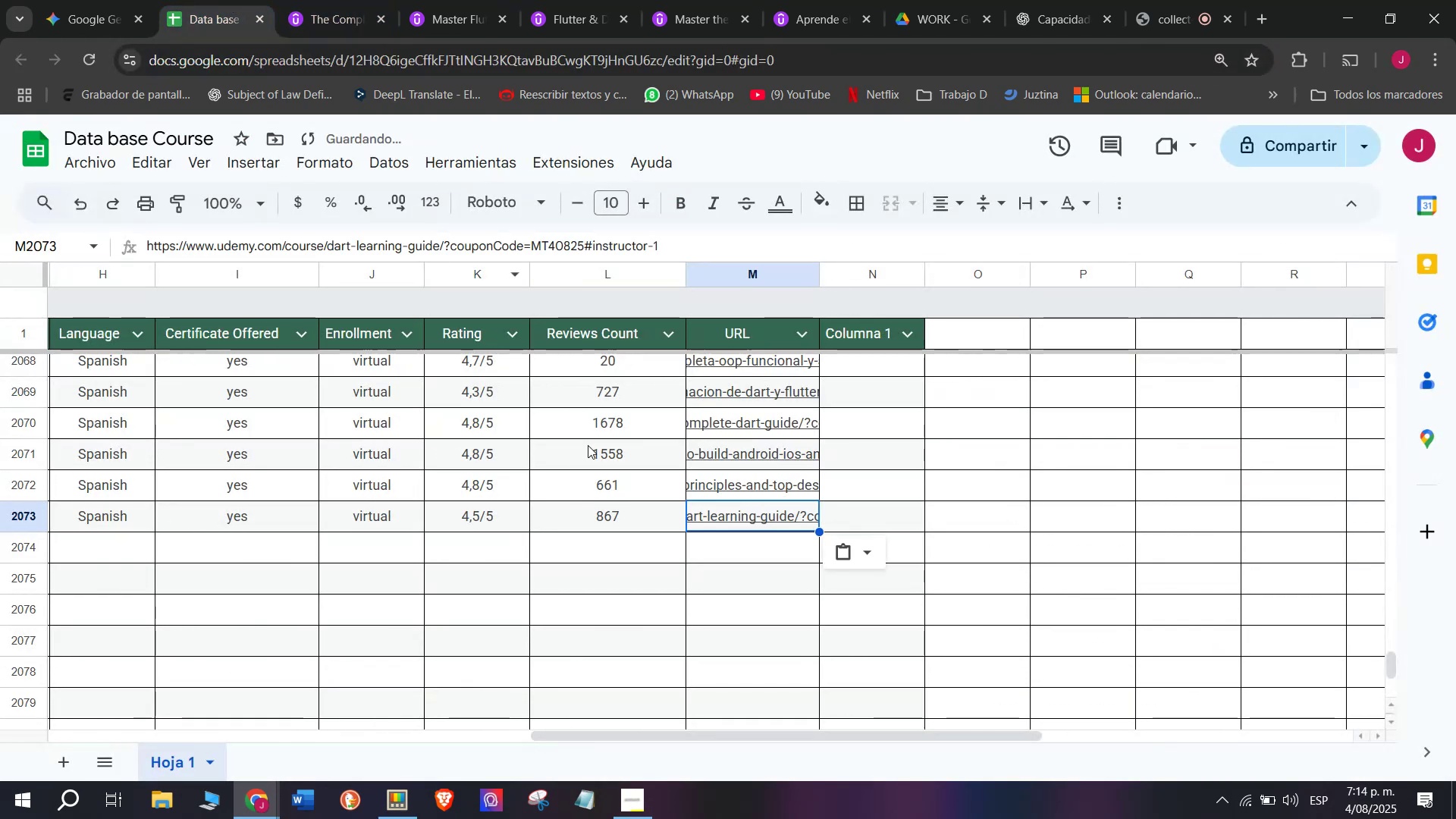 
scroll: coordinate [287, 544], scroll_direction: up, amount: 3.0
 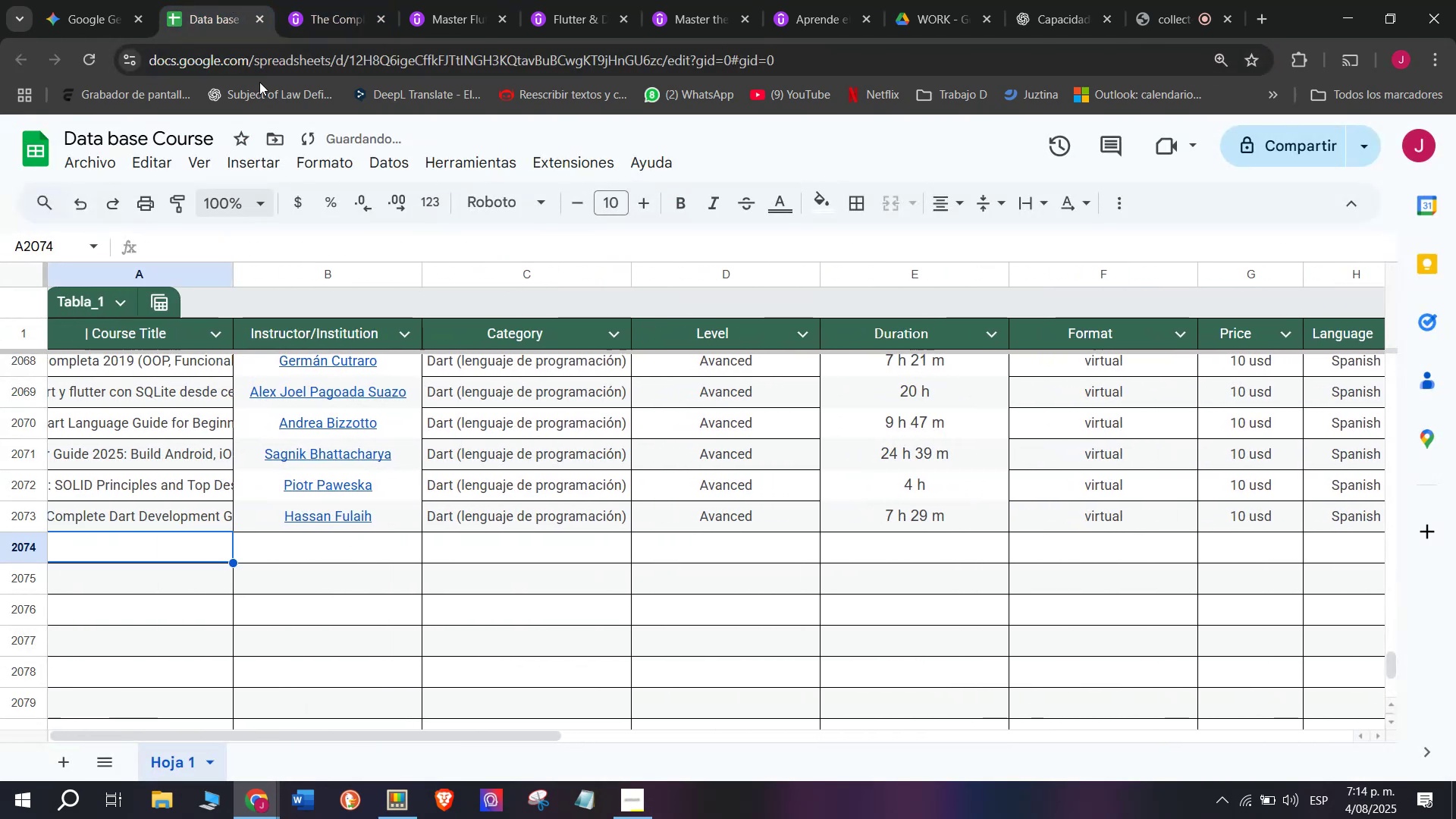 
left_click([319, 0])
 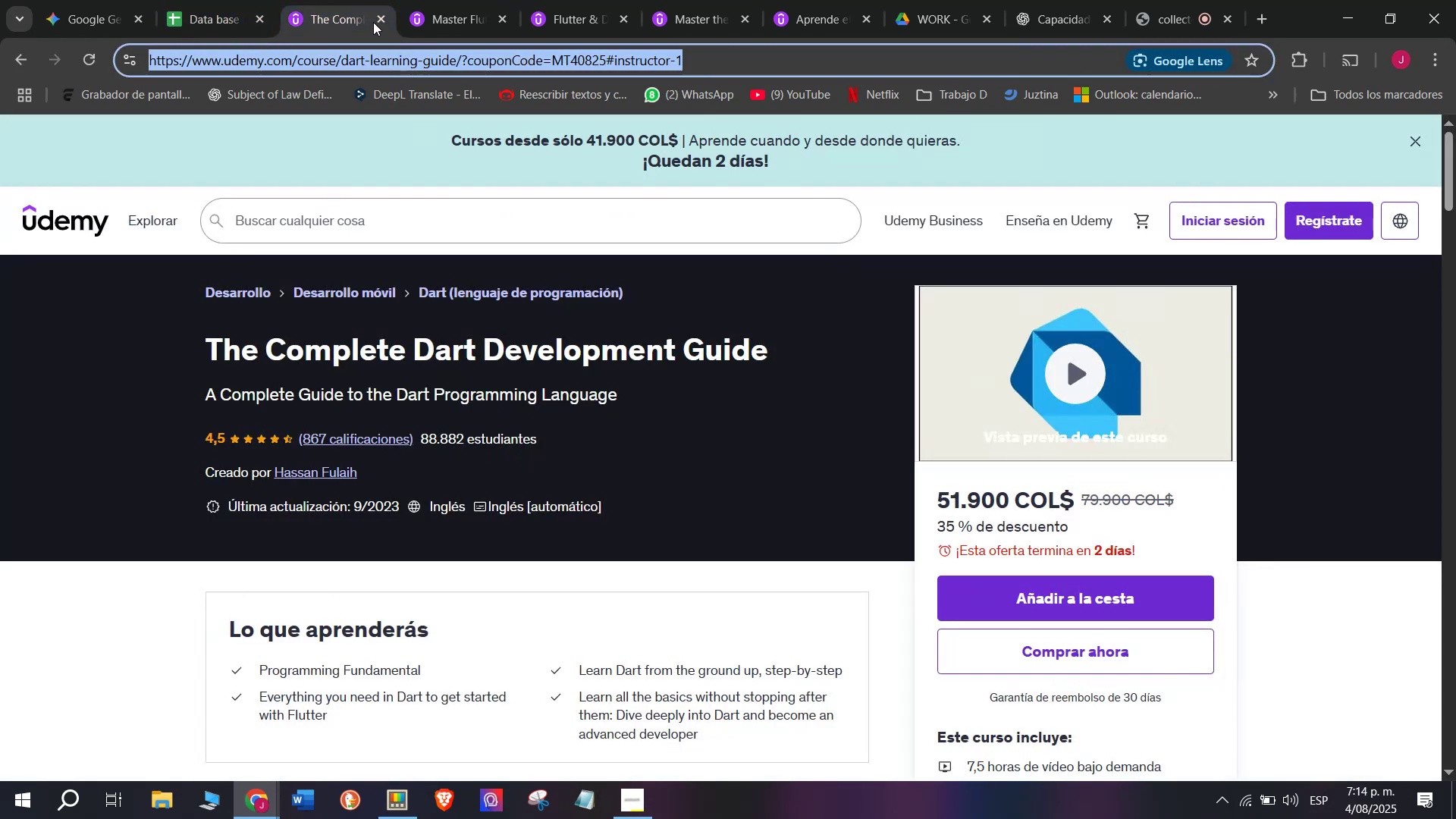 
left_click([381, 22])
 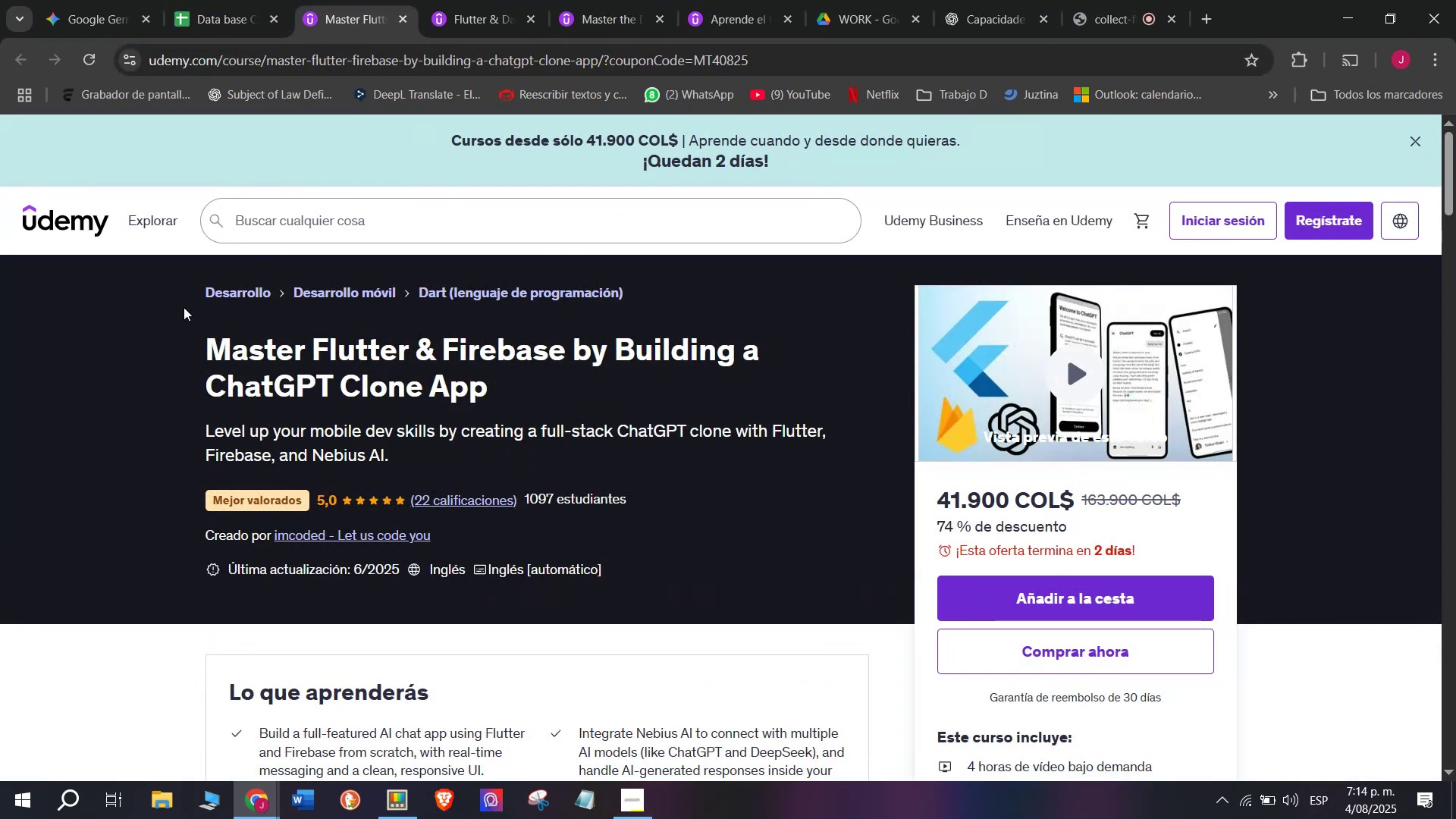 
left_click_drag(start_coordinate=[189, 322], to_coordinate=[543, 383])
 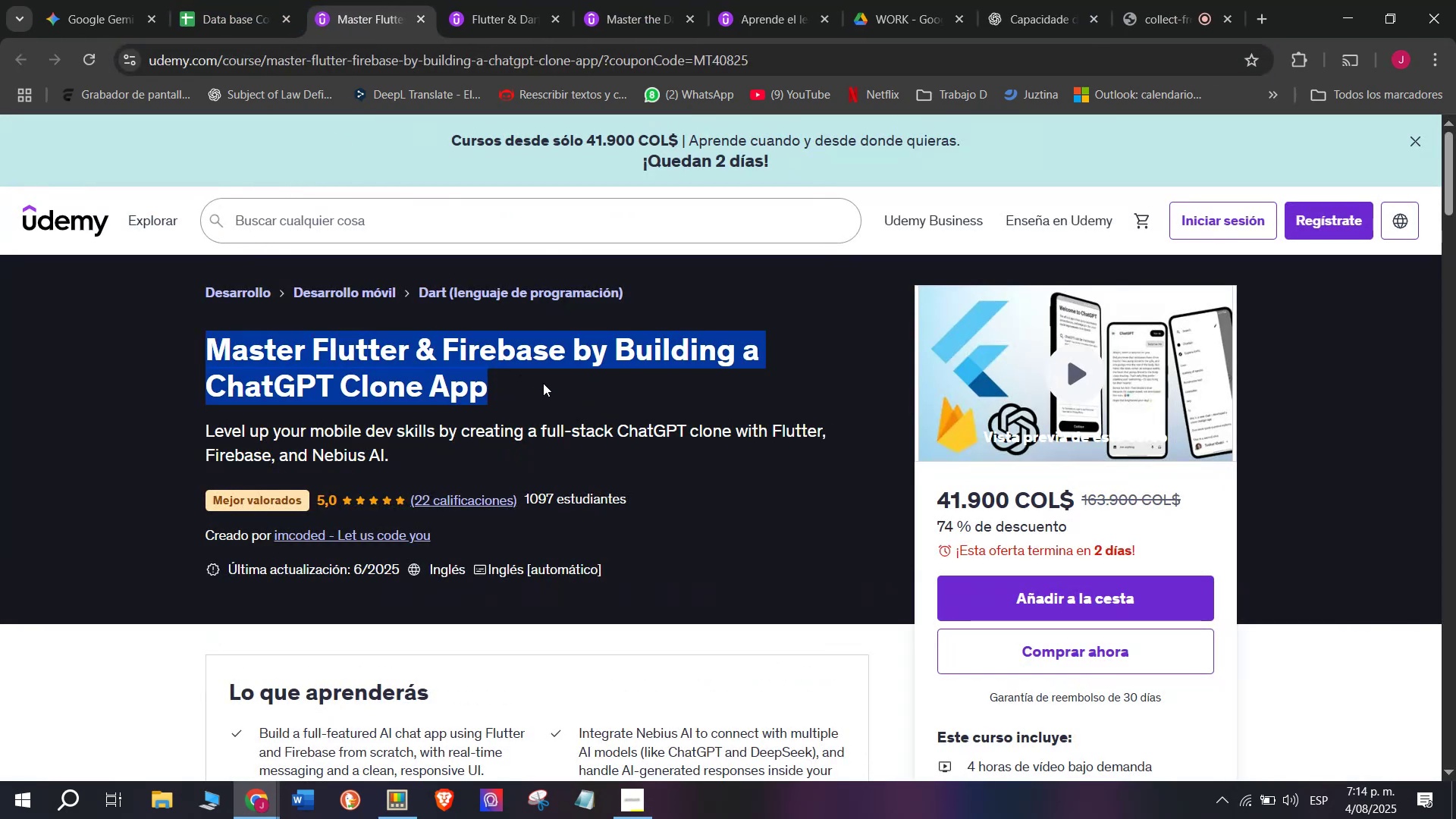 
key(Break)
 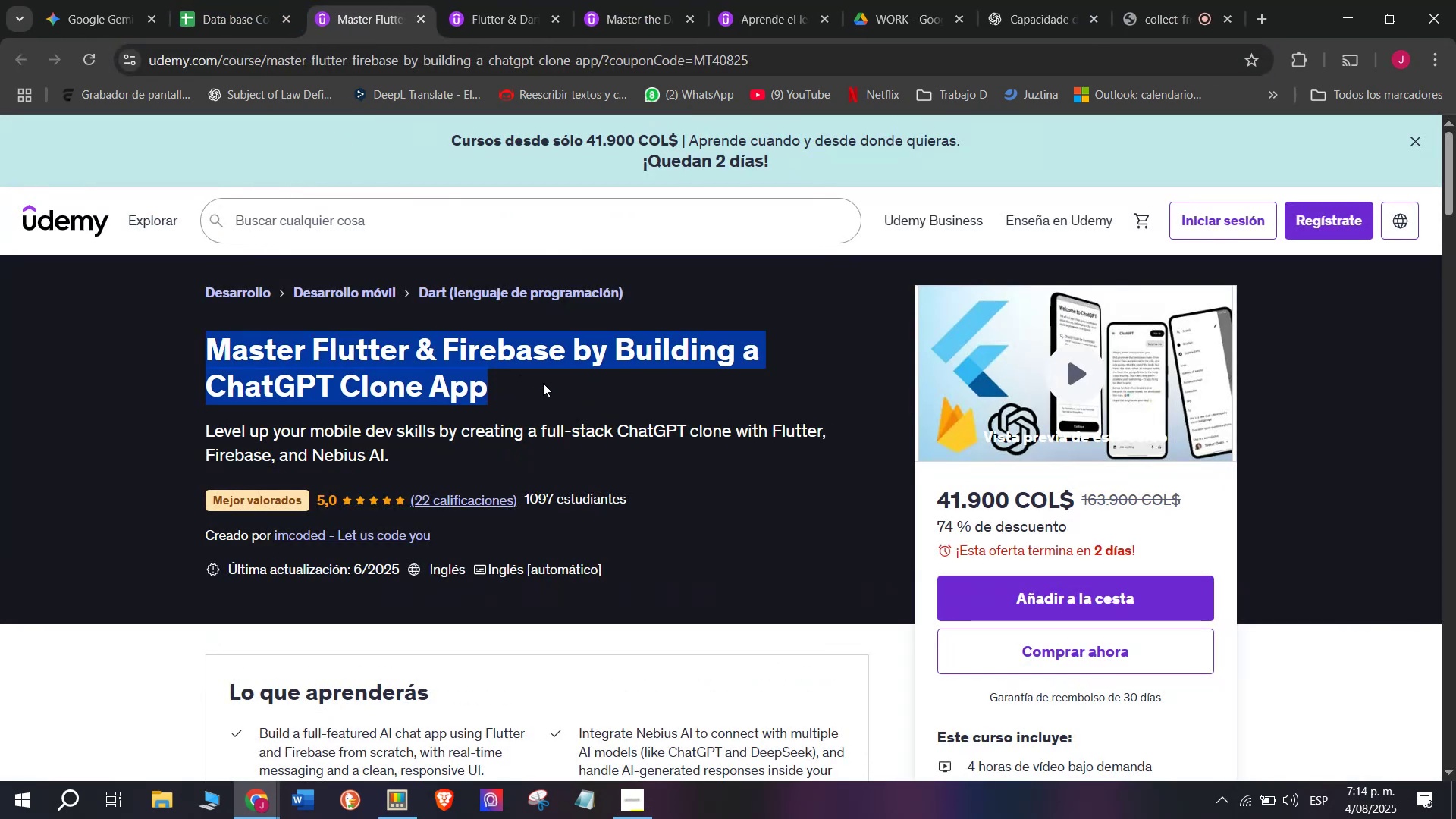 
key(Control+ControlLeft)
 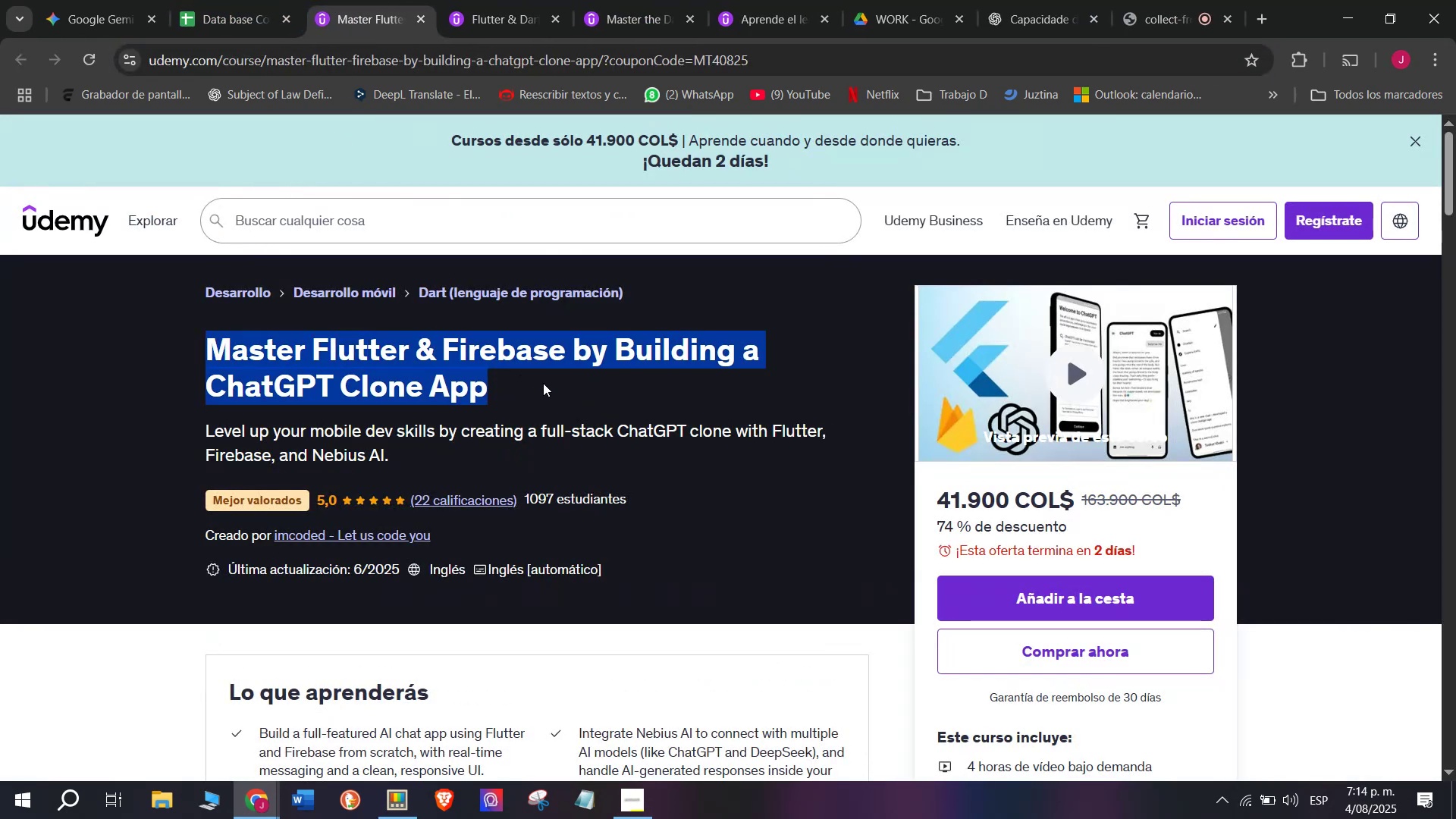 
key(Control+C)
 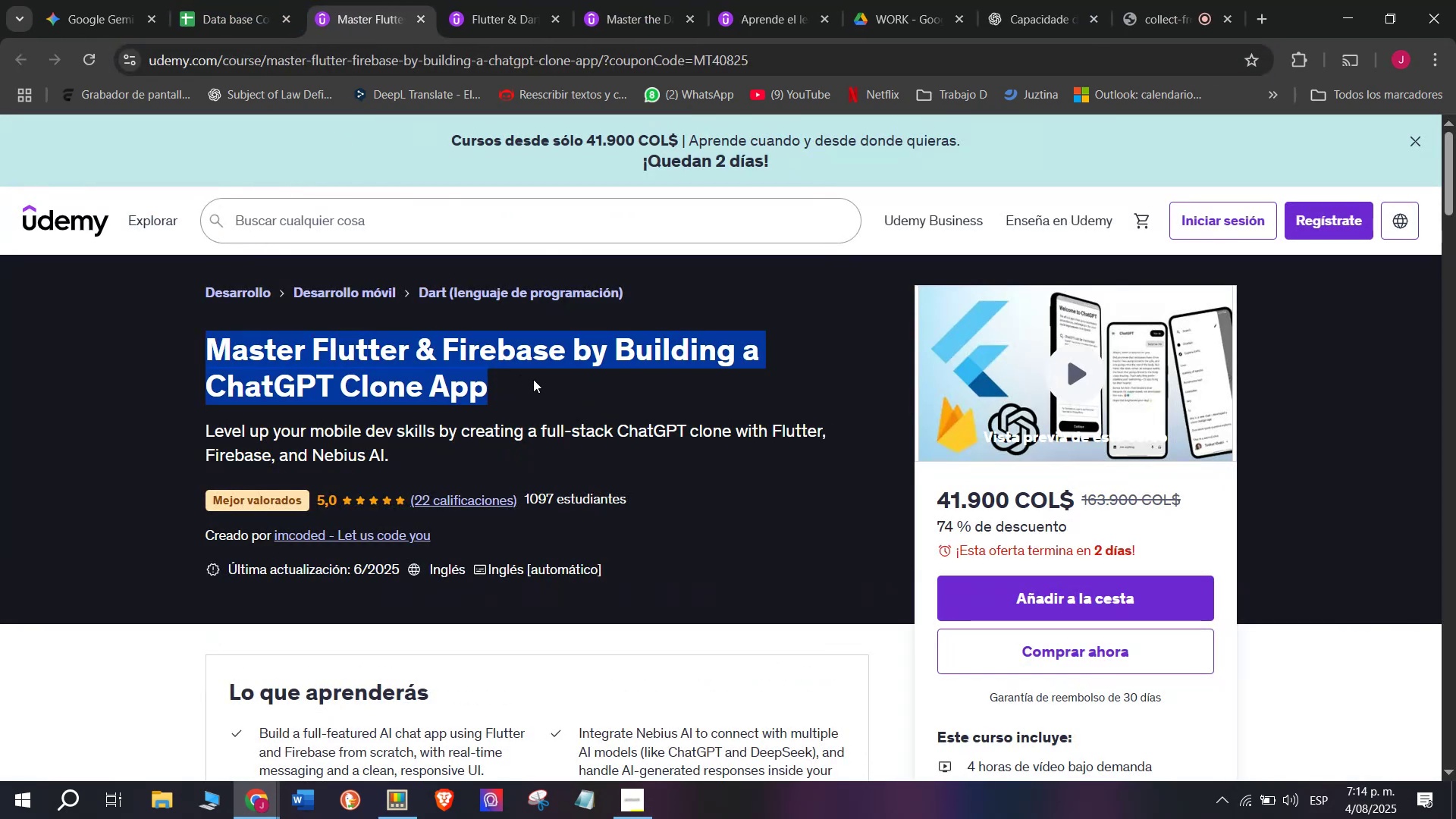 
key(Break)
 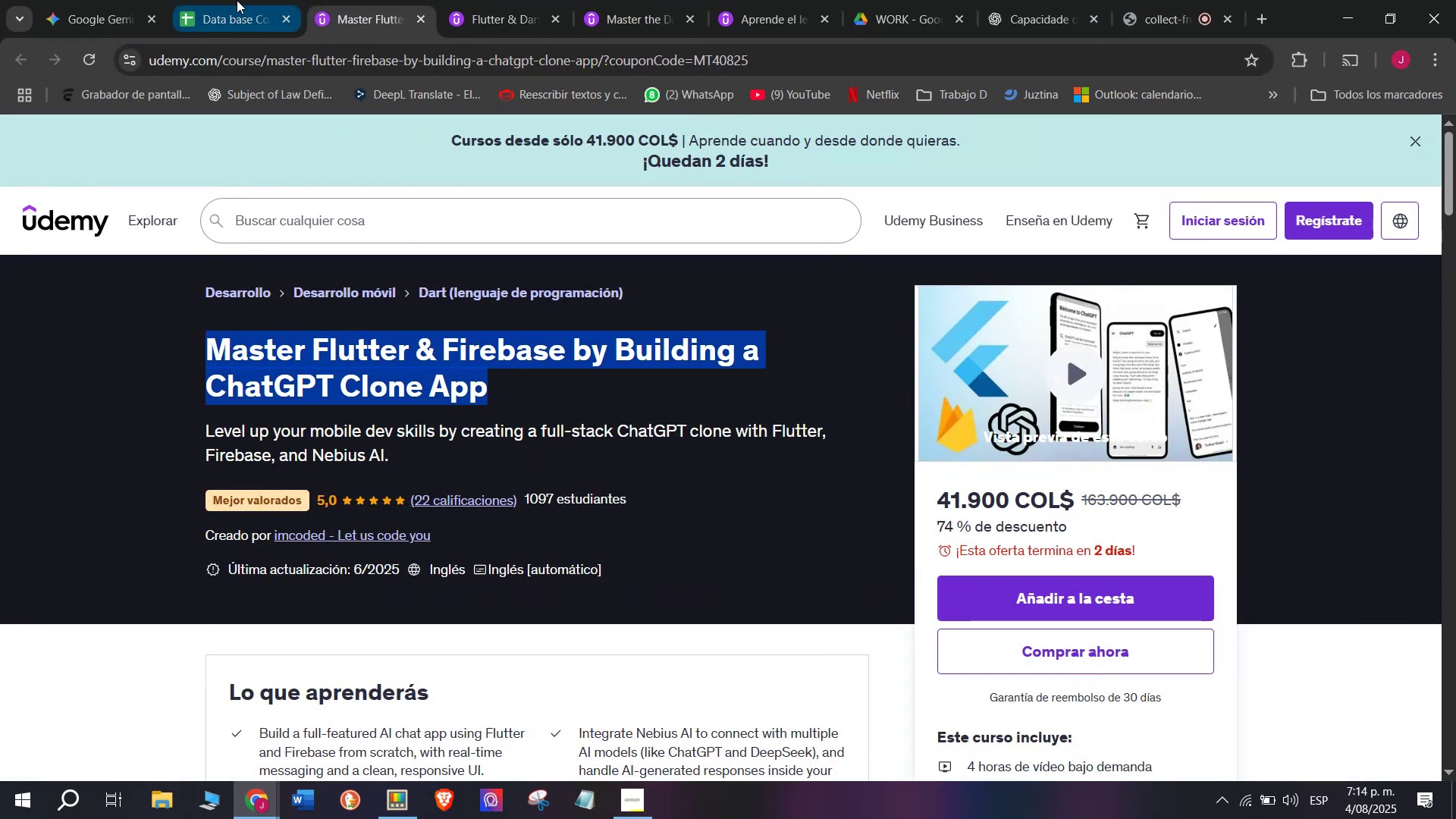 
key(Control+ControlLeft)
 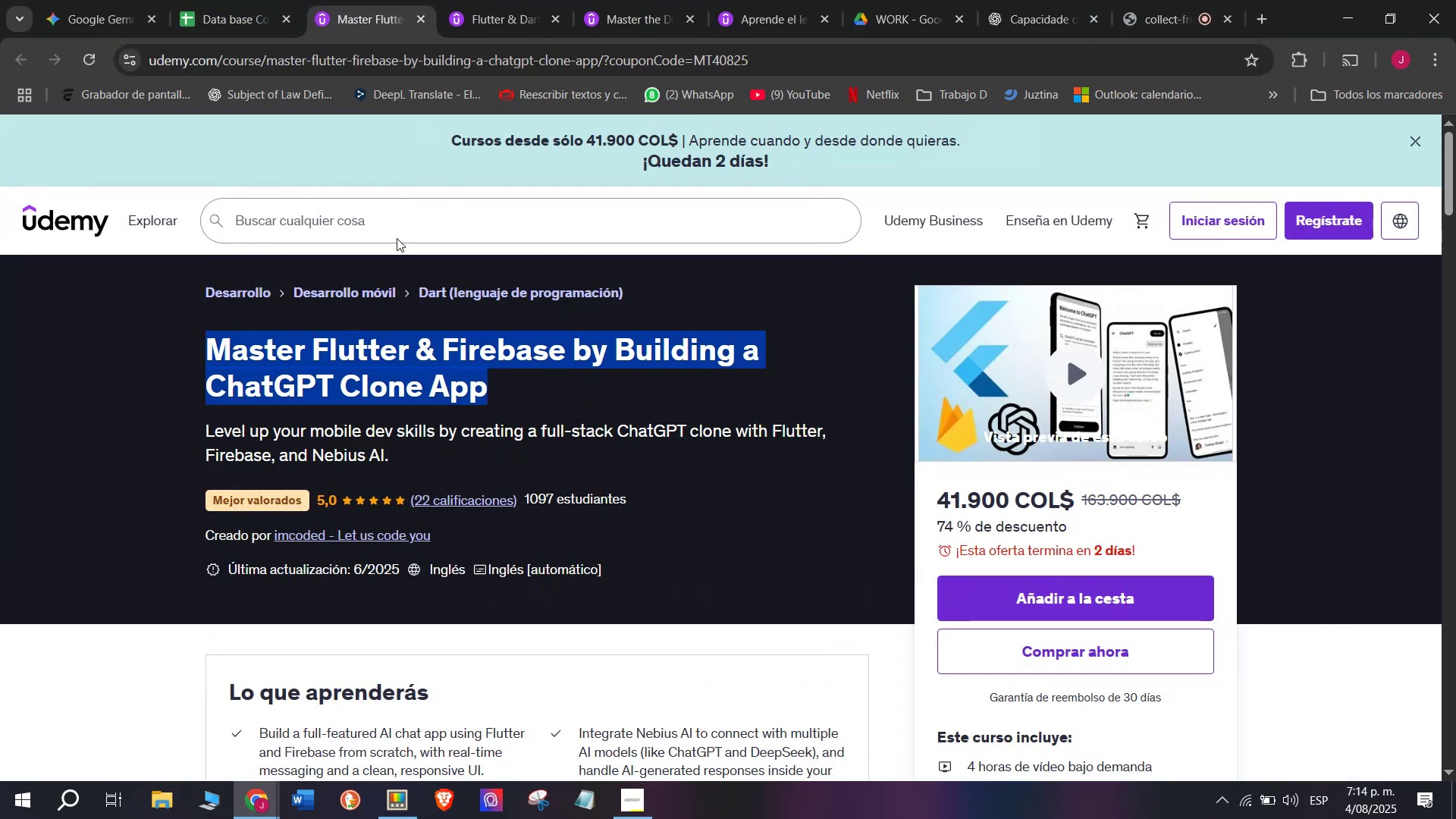 
key(Control+C)
 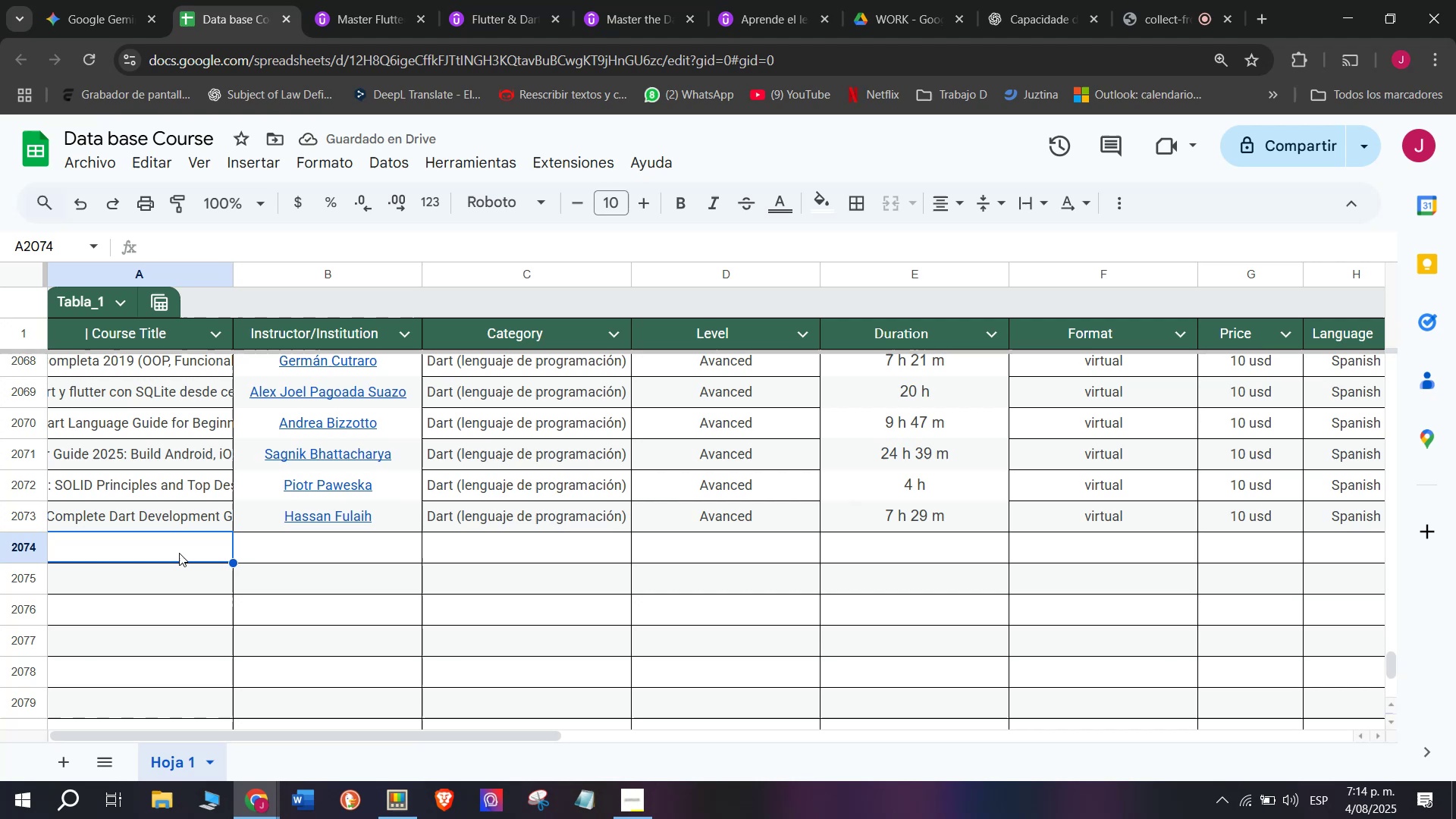 
double_click([179, 553])
 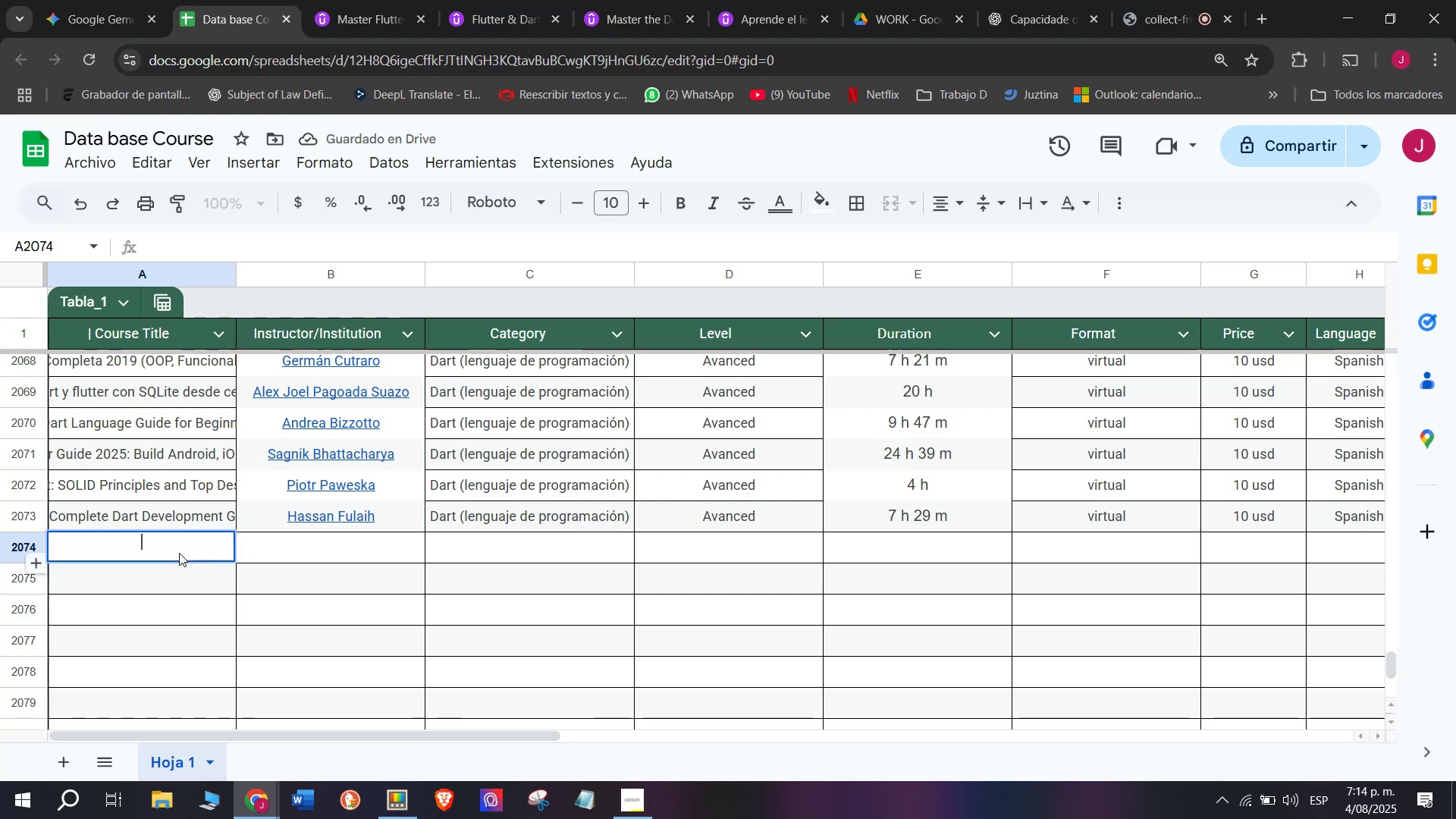 
key(Control+ControlLeft)
 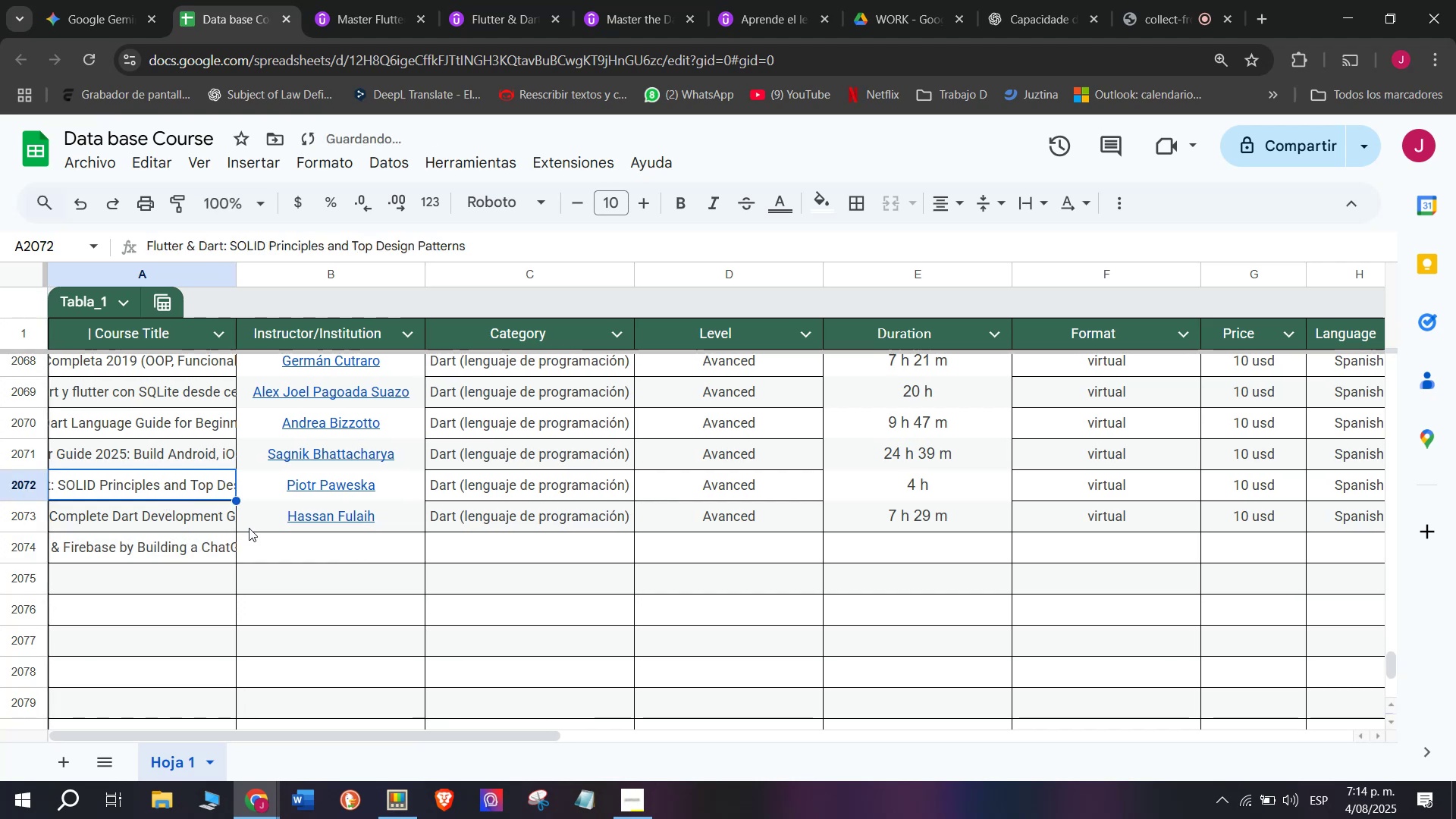 
key(Z)
 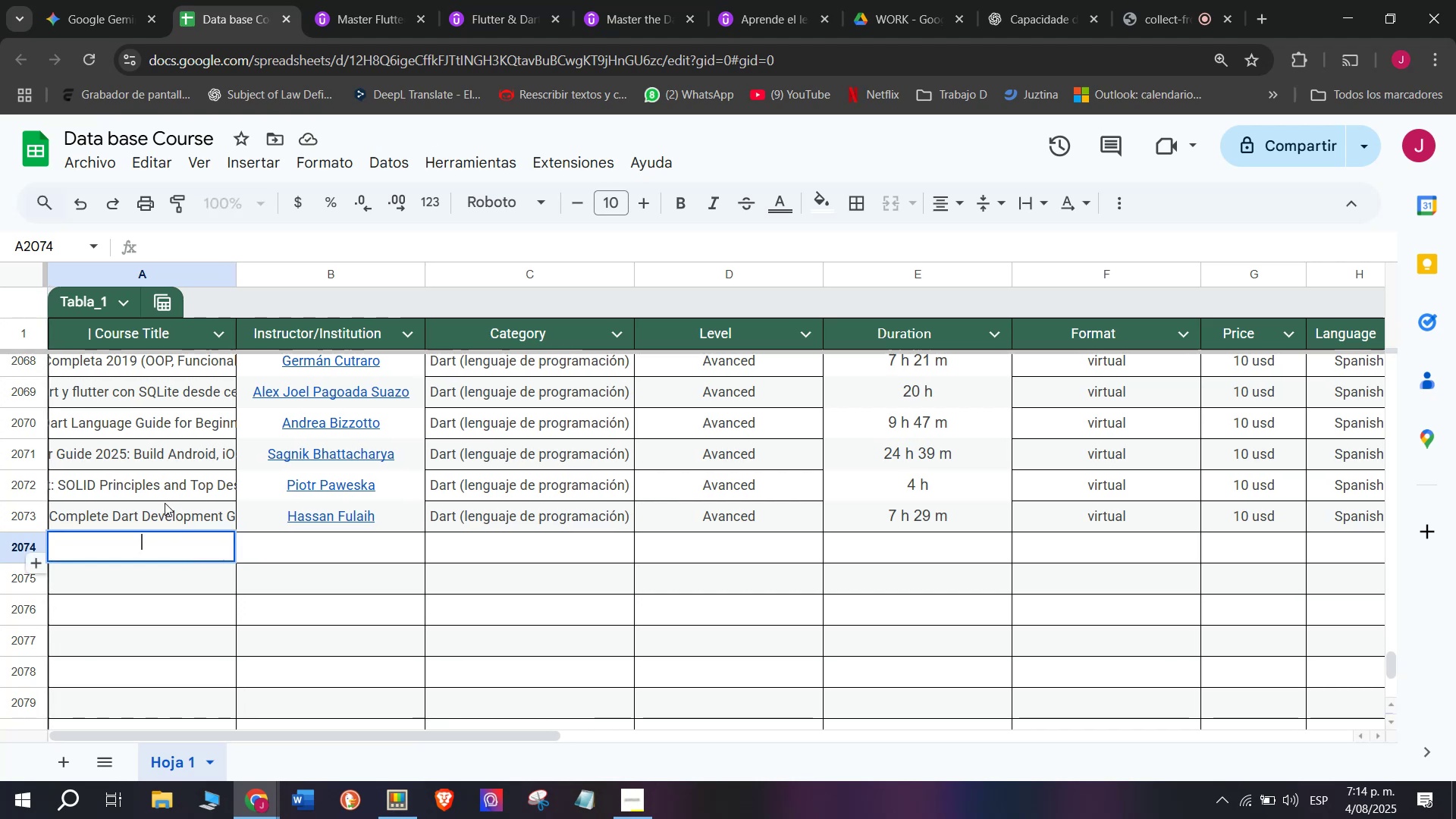 
key(Control+V)
 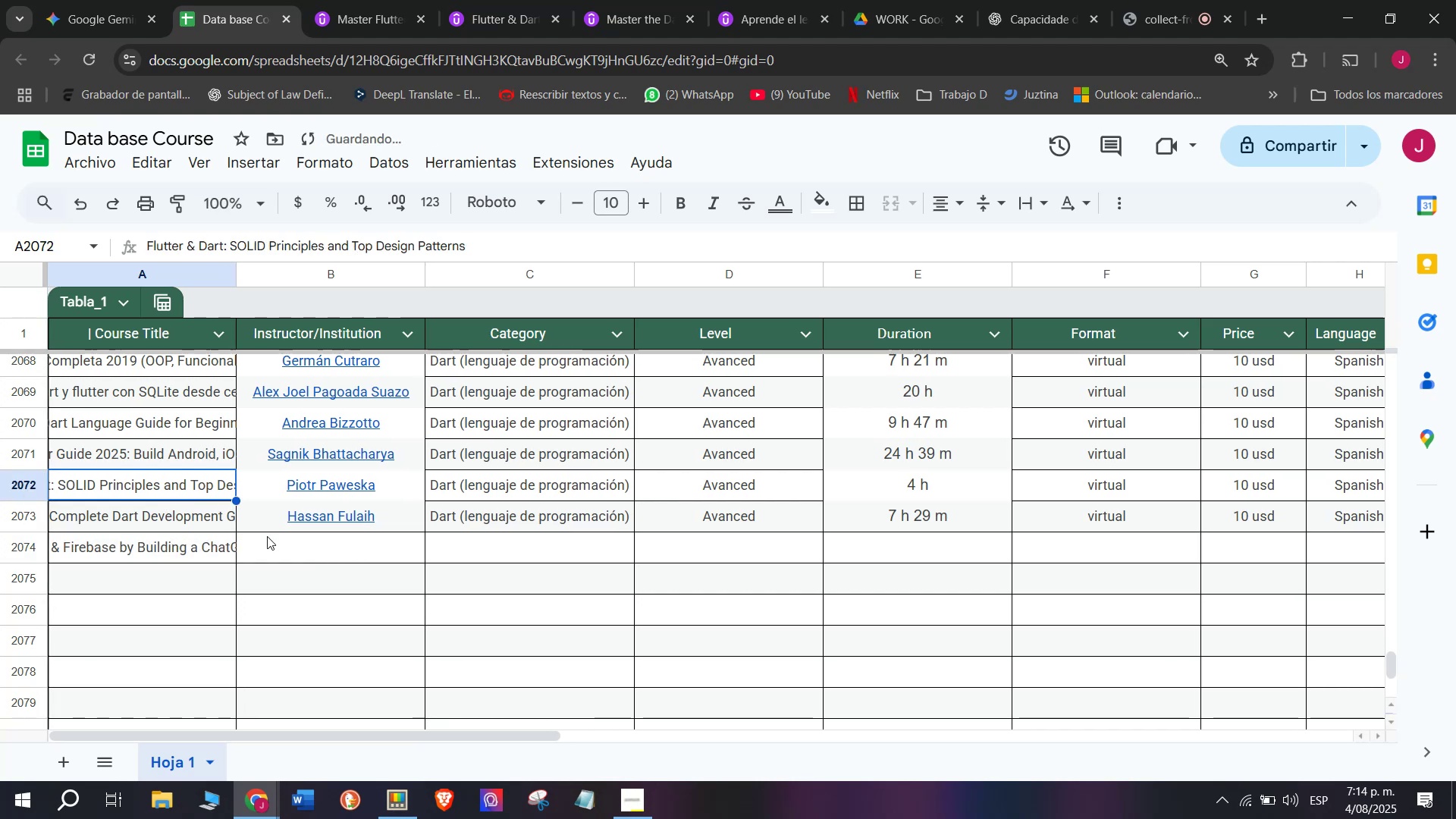 
double_click([312, 538])
 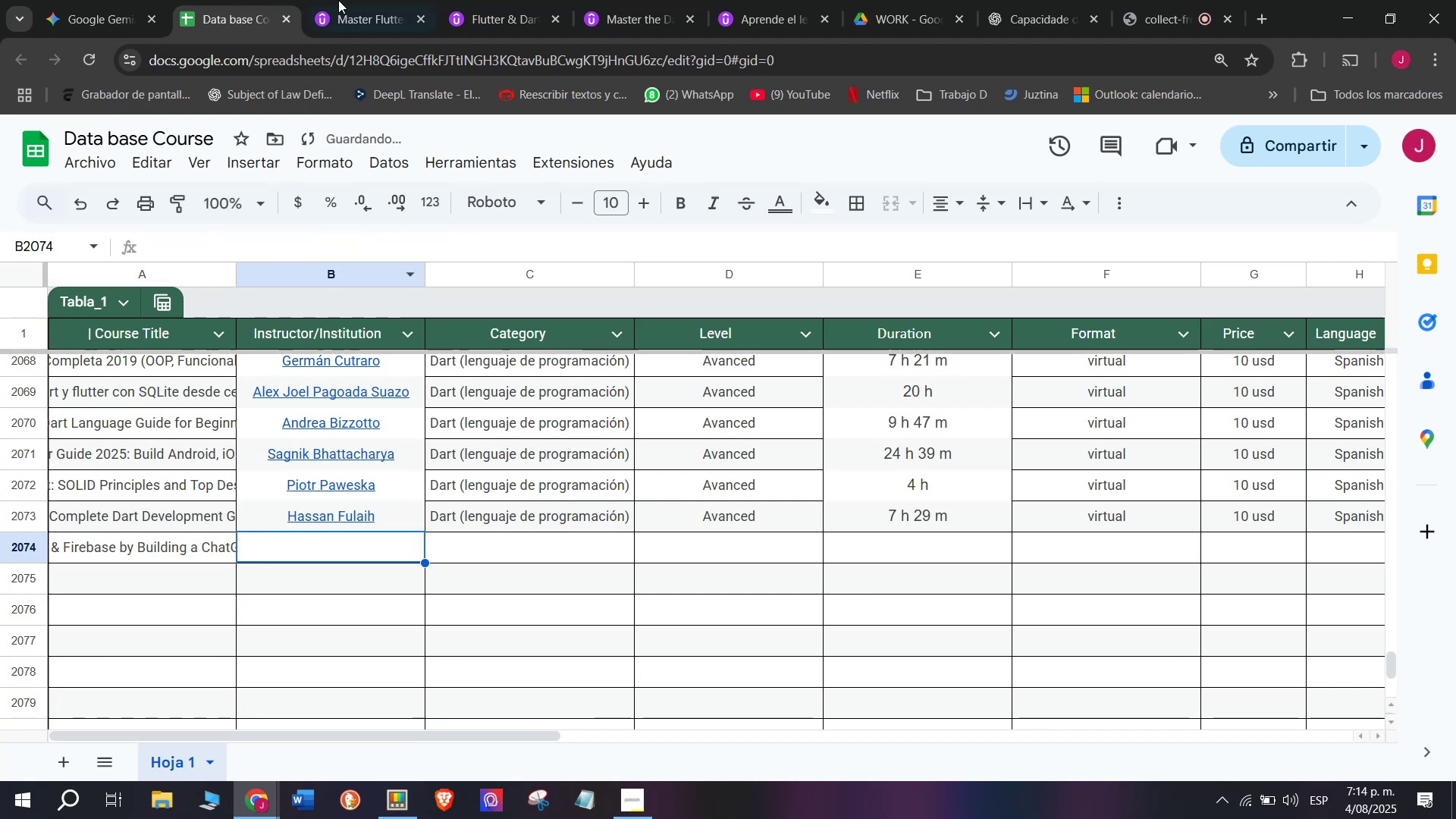 
left_click([360, 0])
 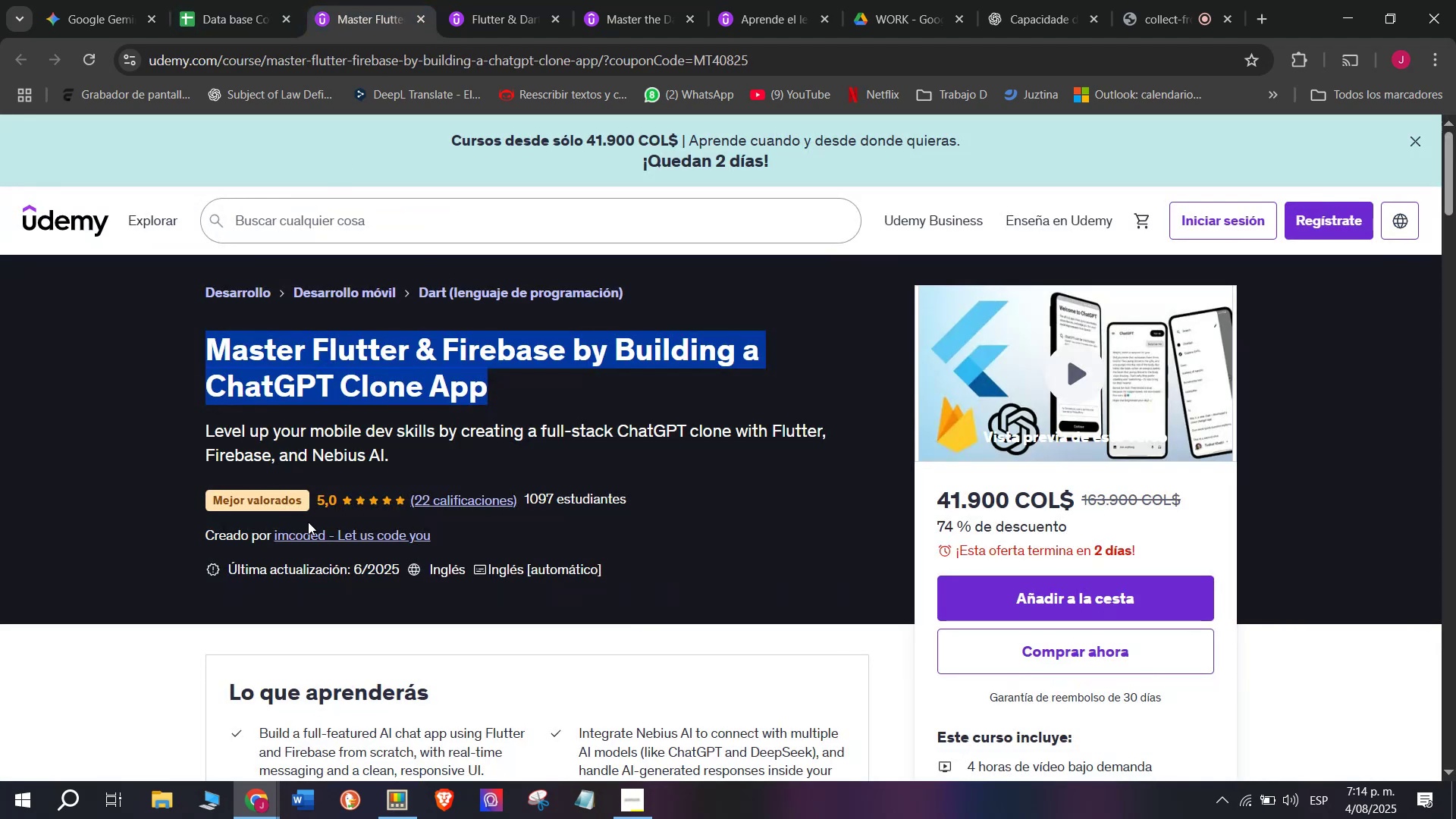 
left_click([306, 537])
 